 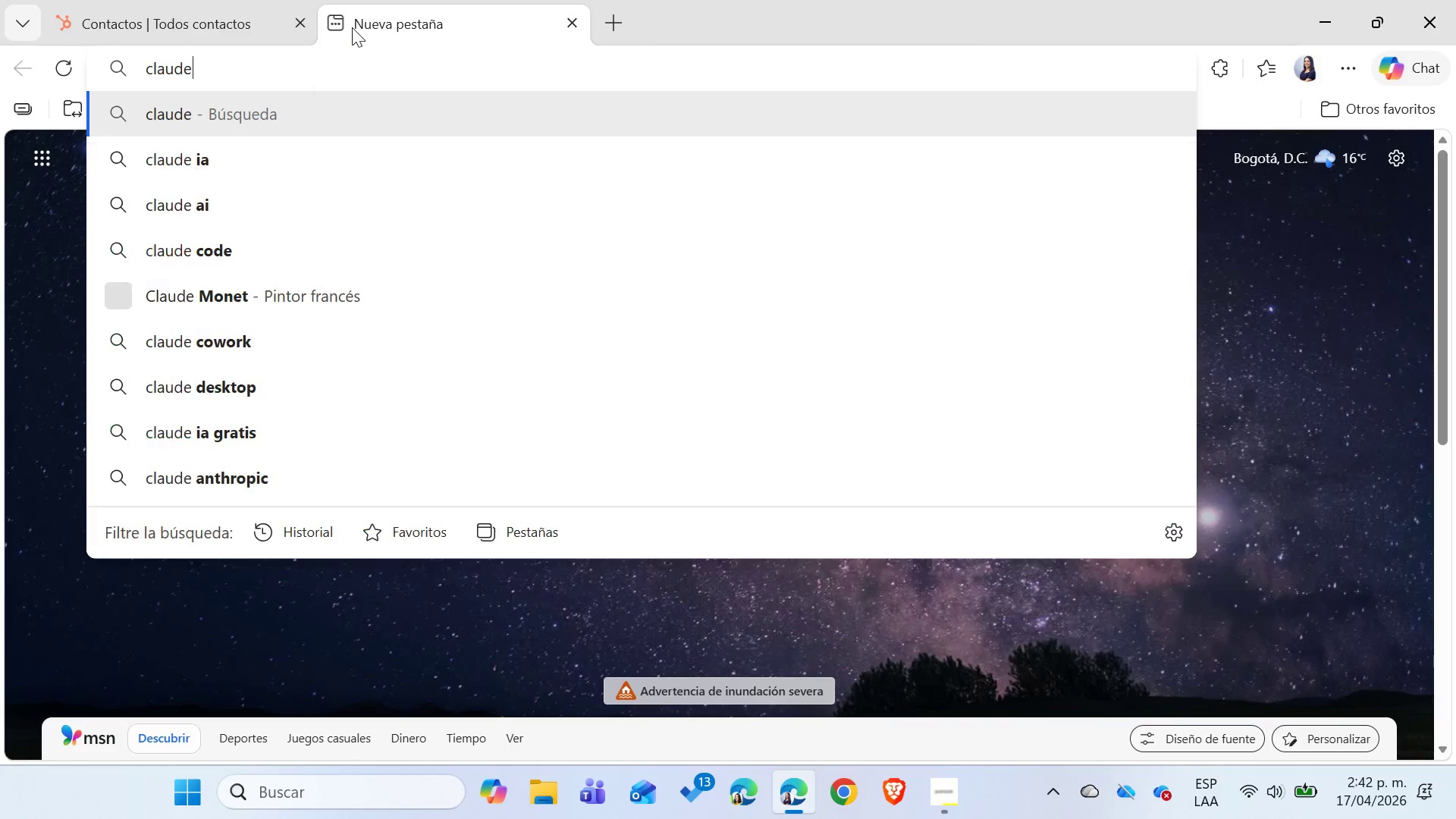 
key(ArrowDown)
 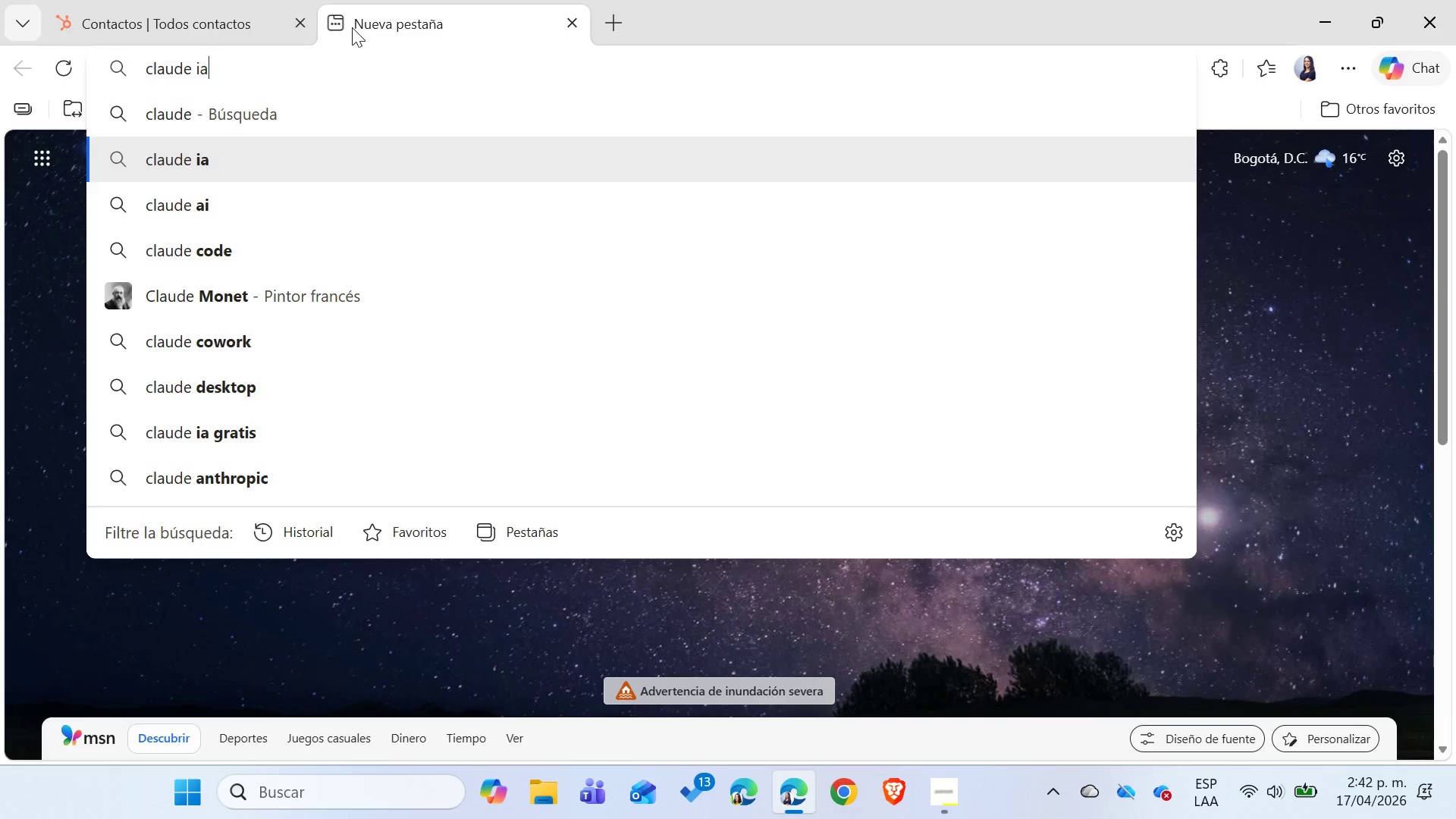 
key(Enter)
 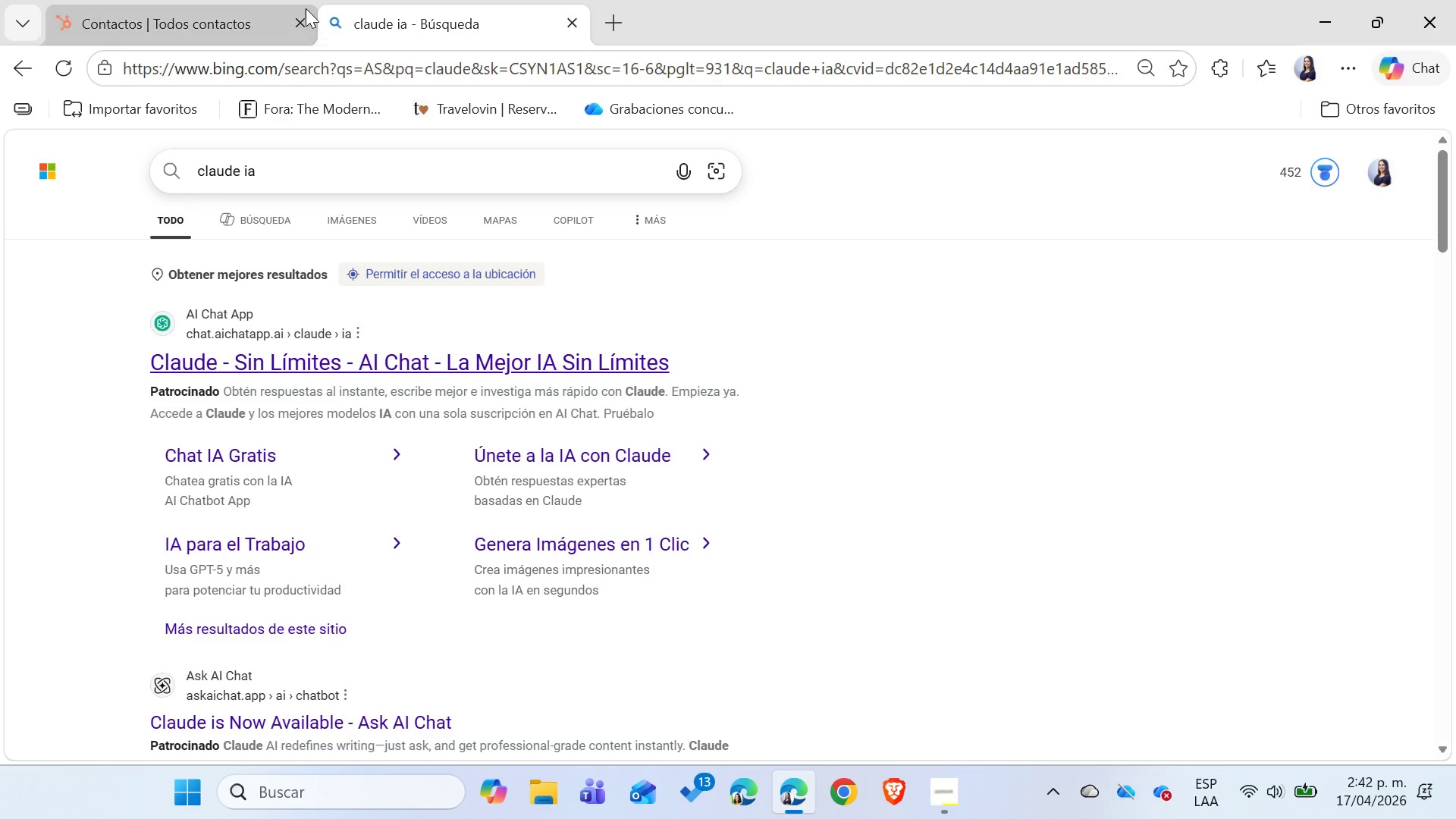 
wait(5.8)
 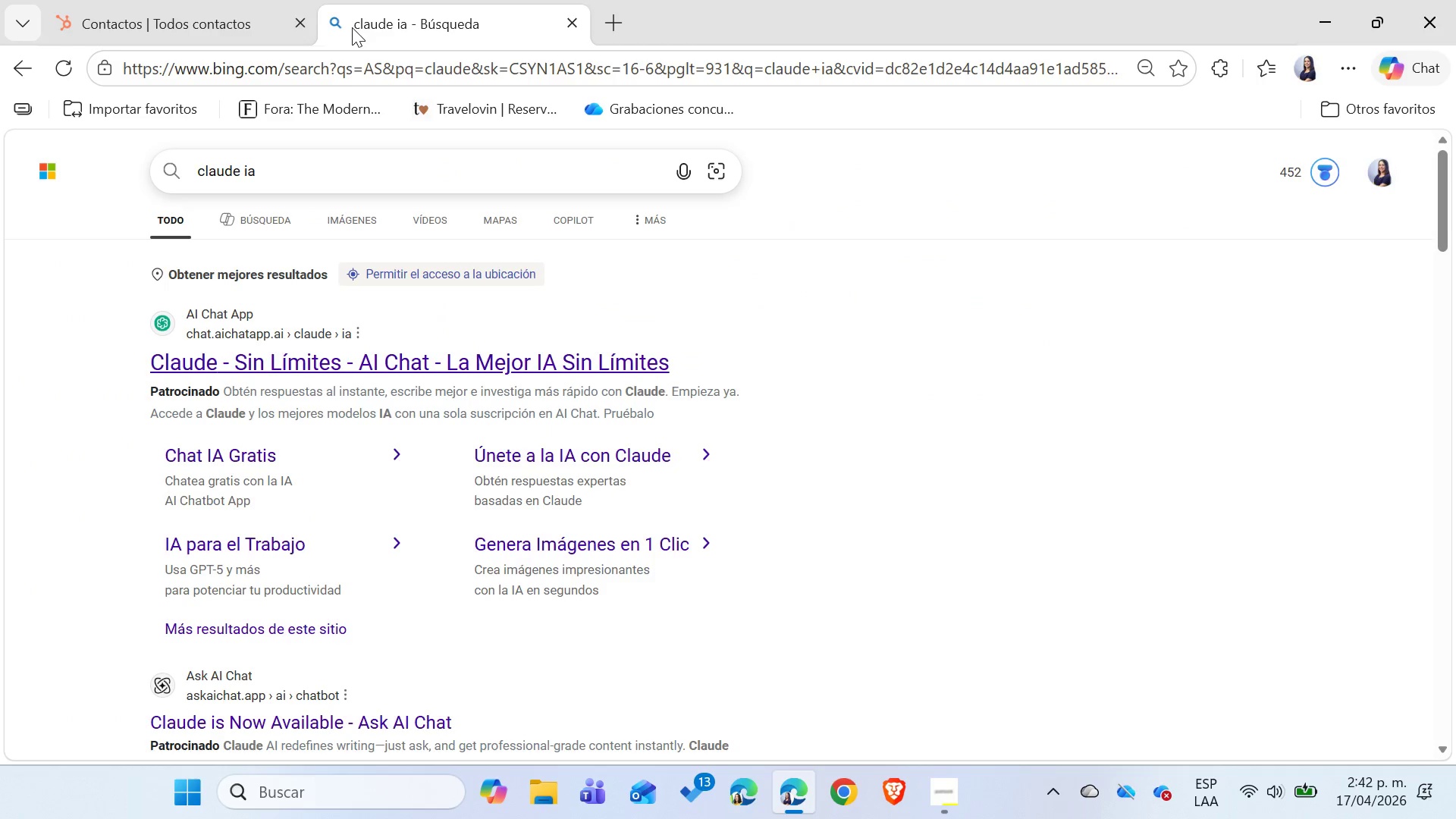 
scroll: coordinate [809, 522], scroll_direction: down, amount: 7.0
 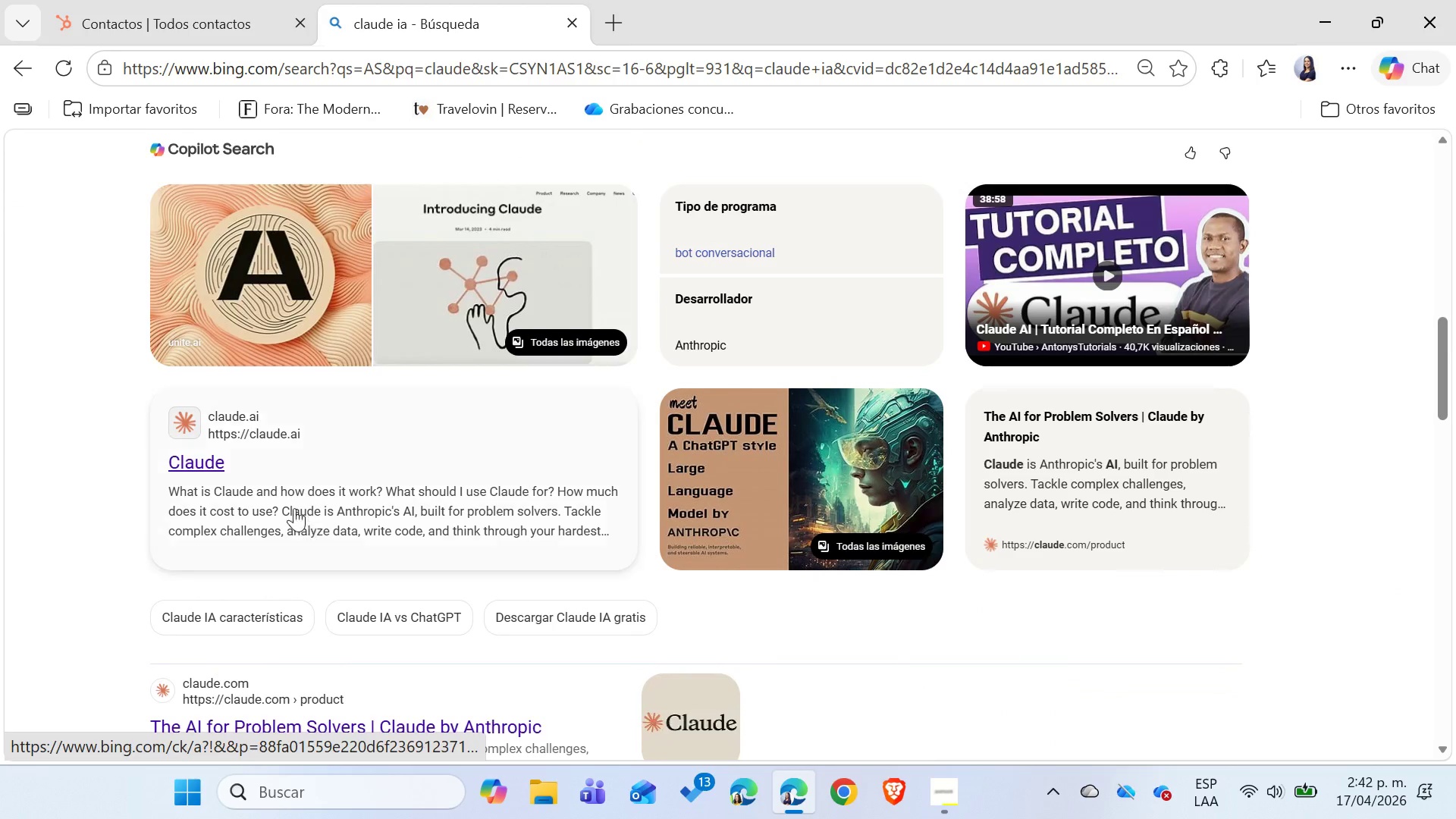 
left_click([203, 460])
 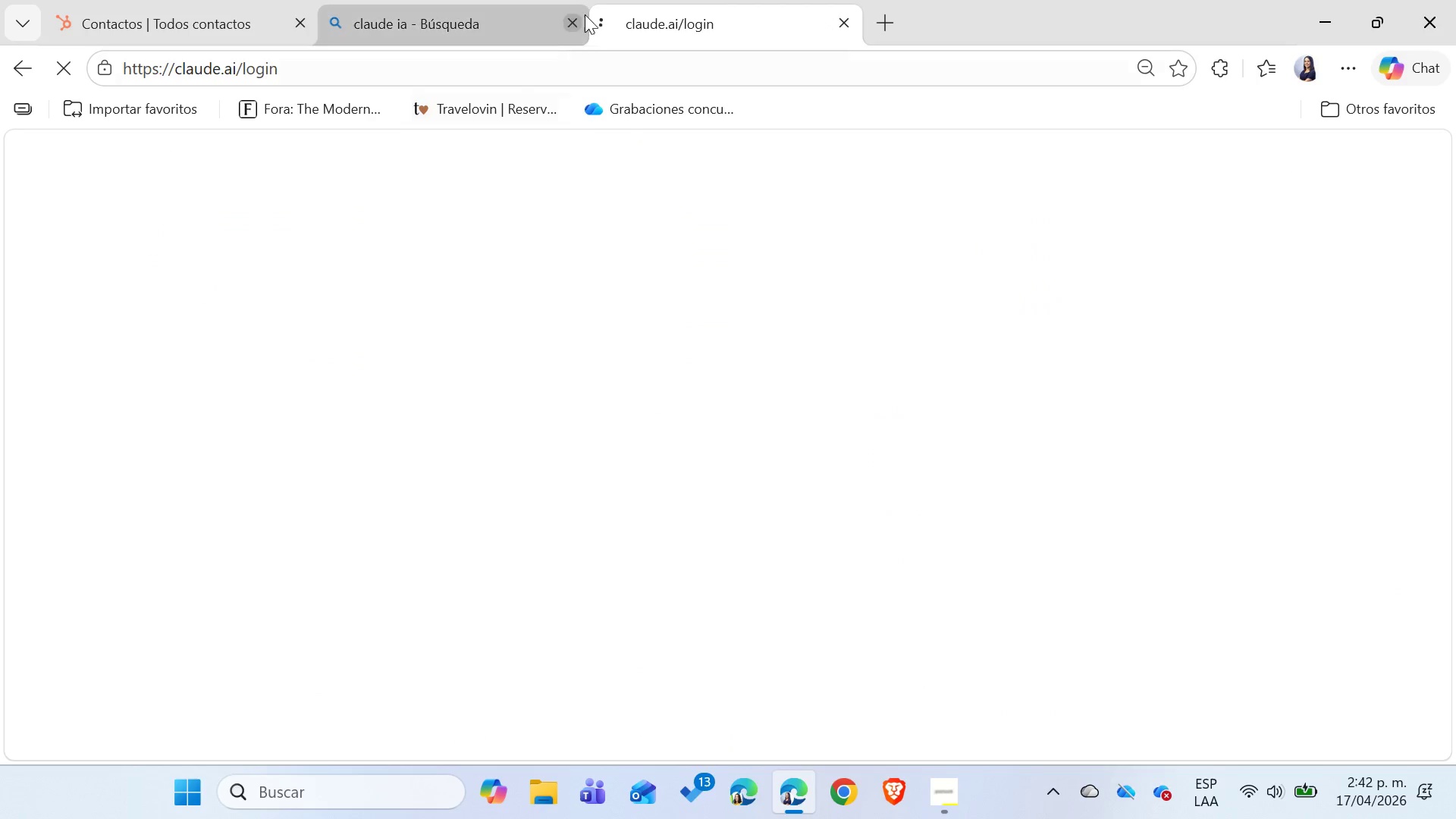 
left_click([581, 21])
 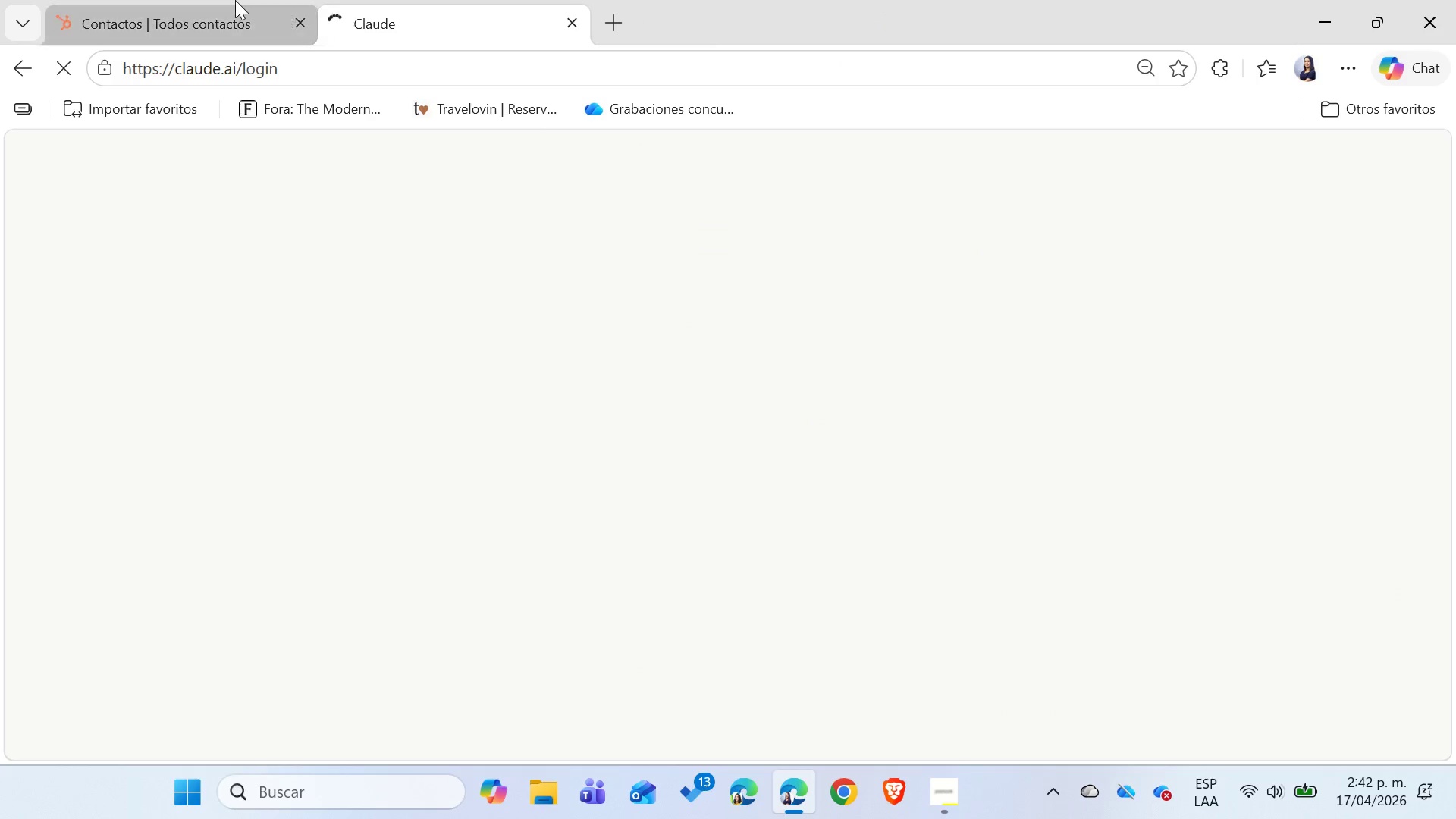 
left_click([234, 0])
 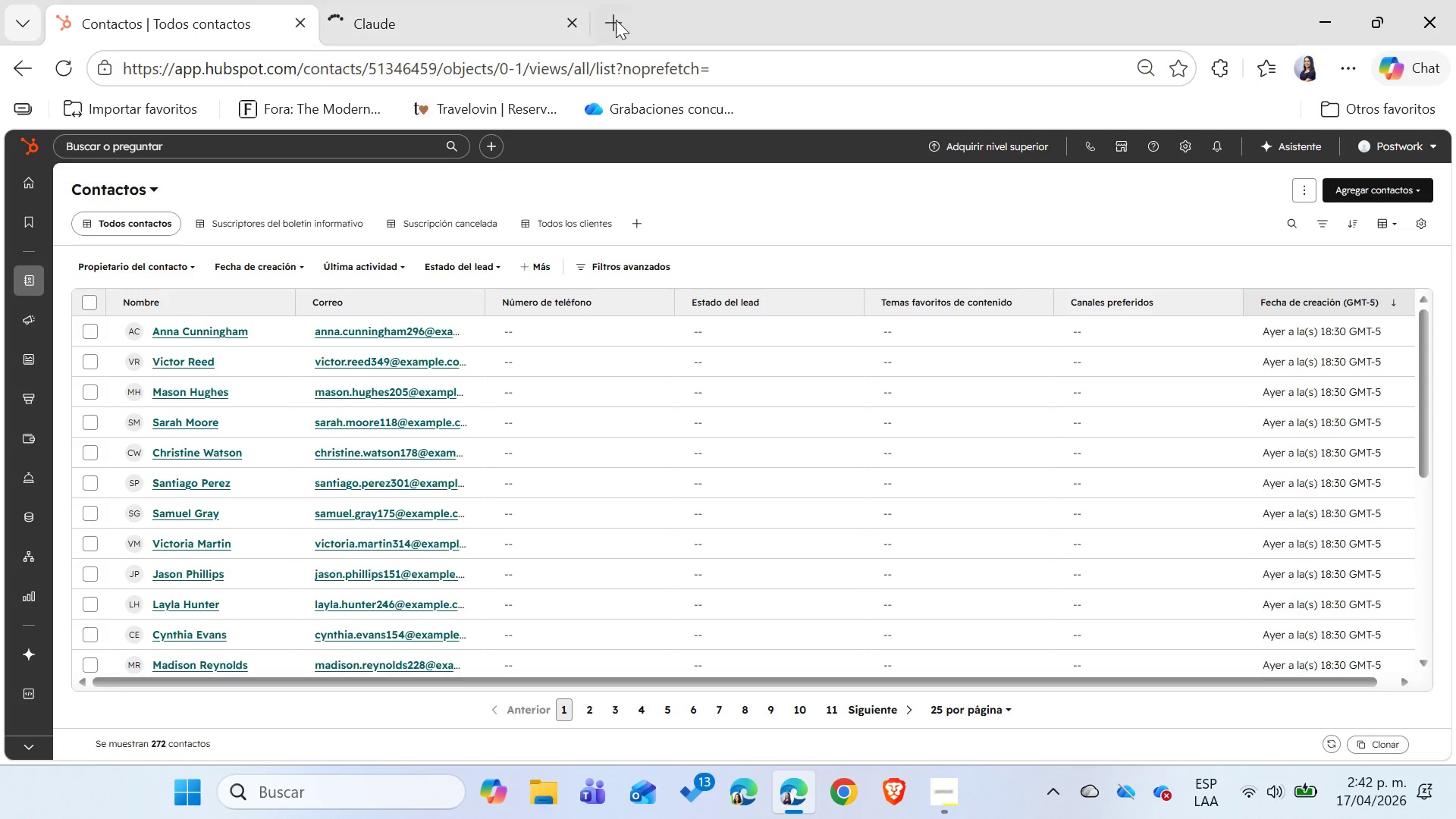 
left_click([616, 20])
 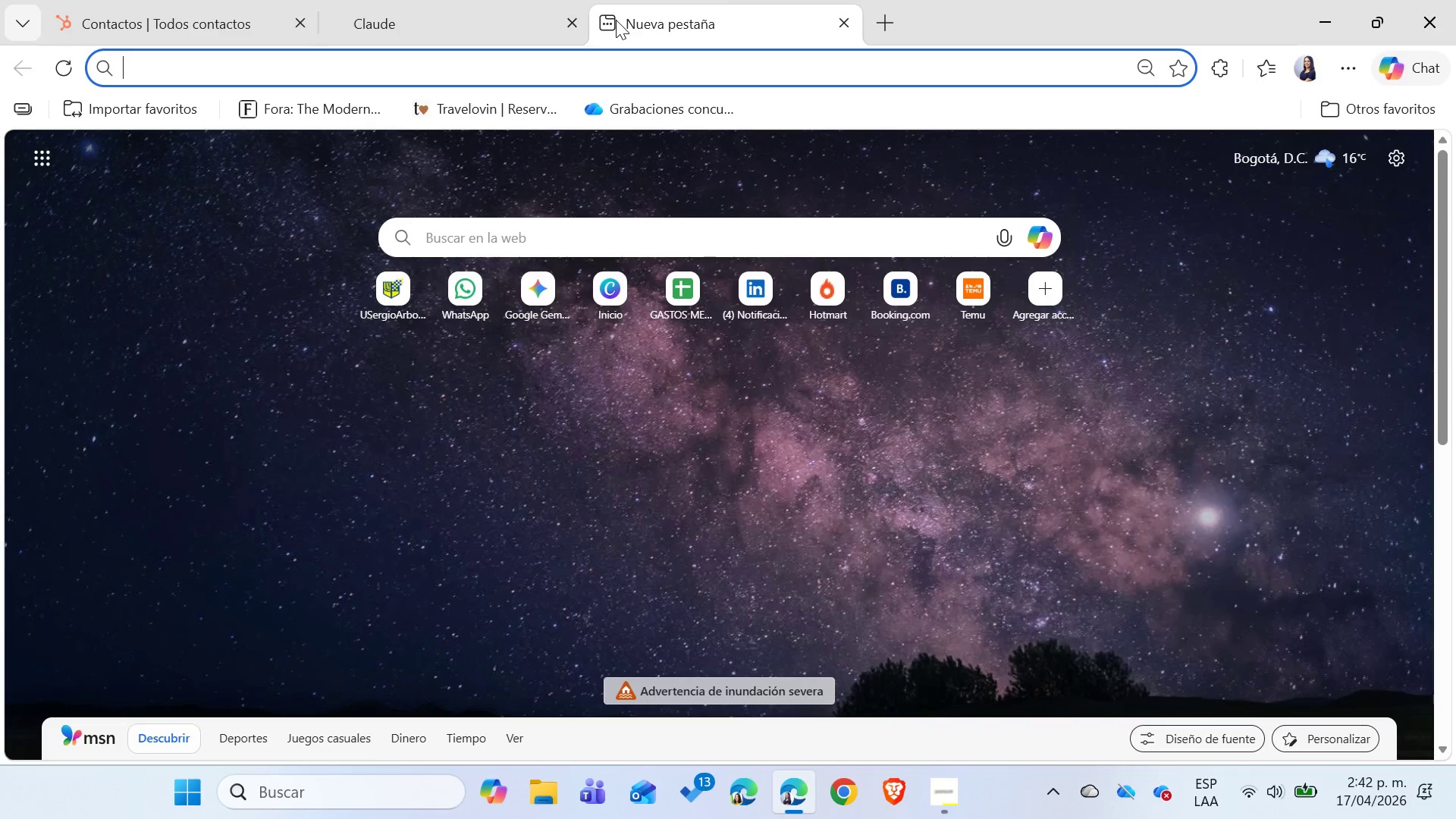 
type(fre)
 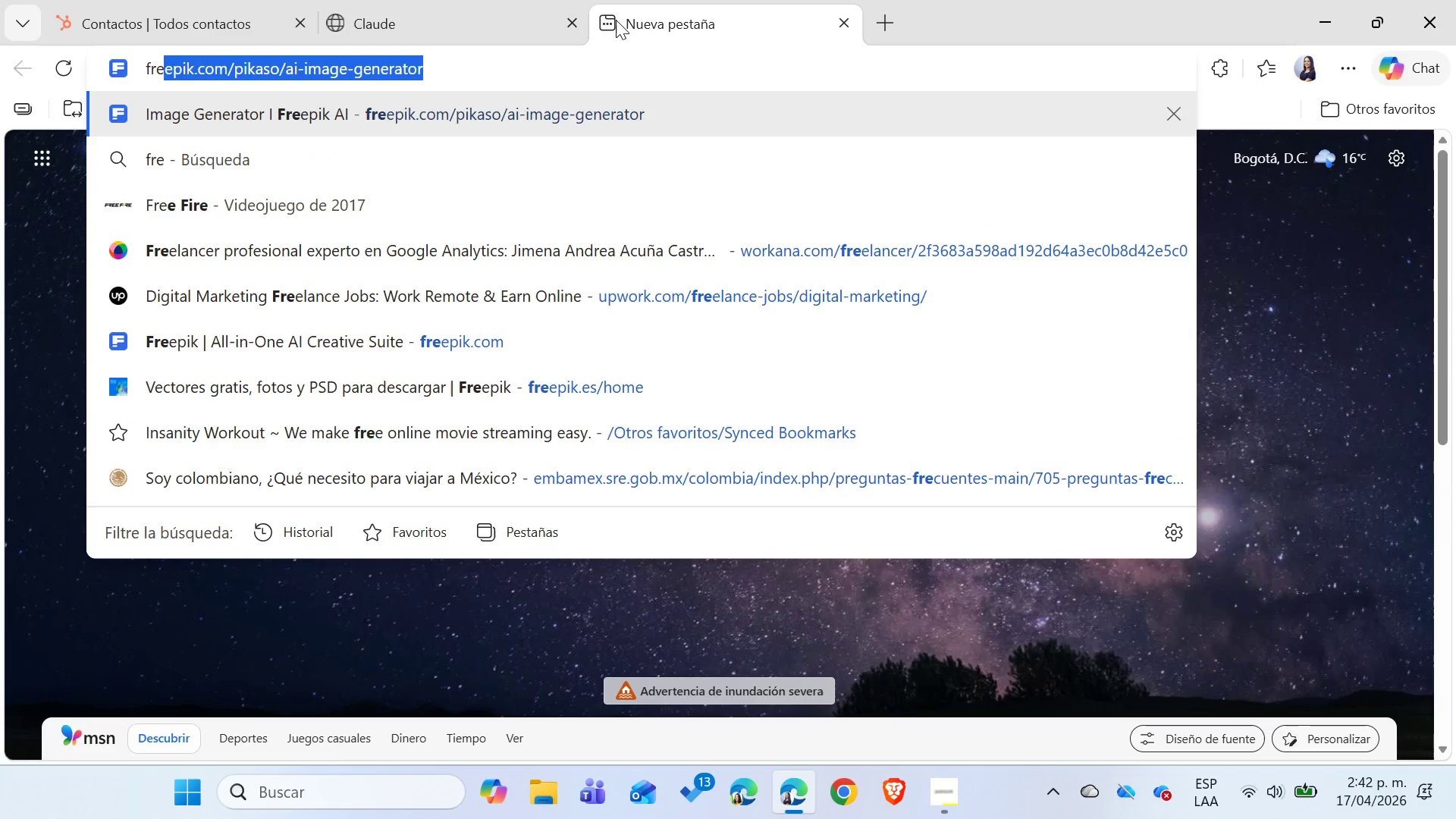 
key(Enter)
 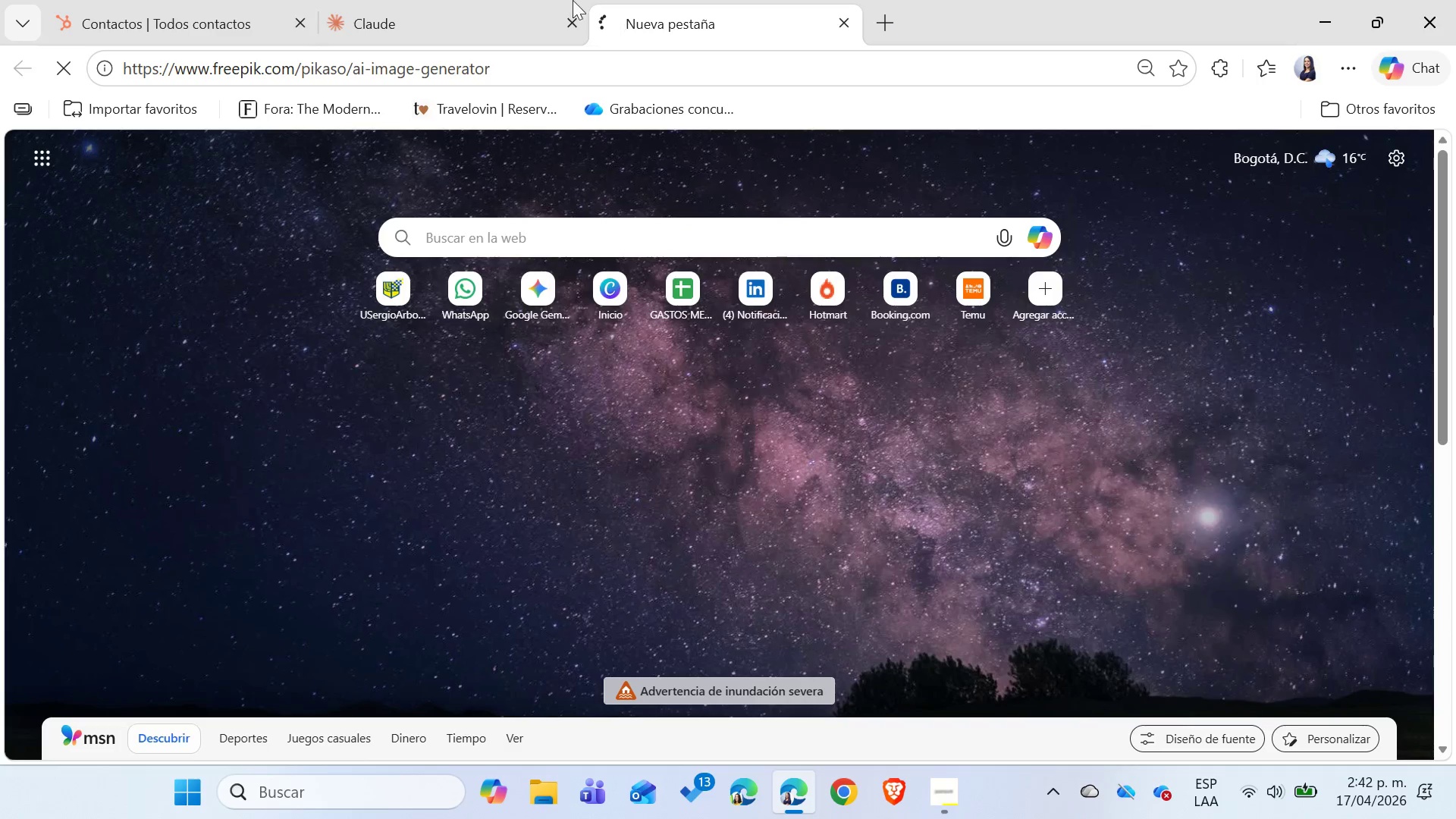 
left_click([243, 0])
 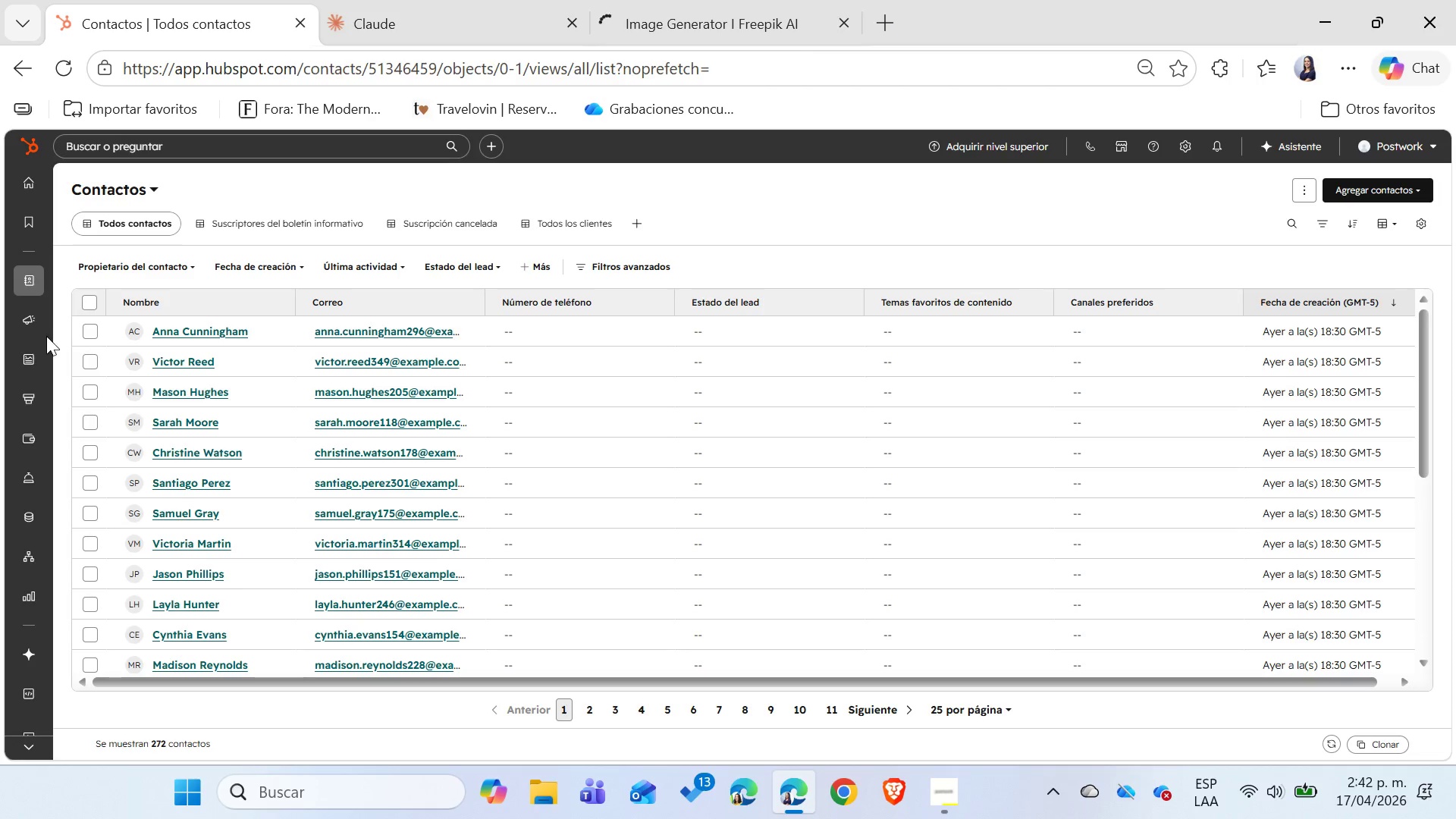 
mouse_move([17, 349])
 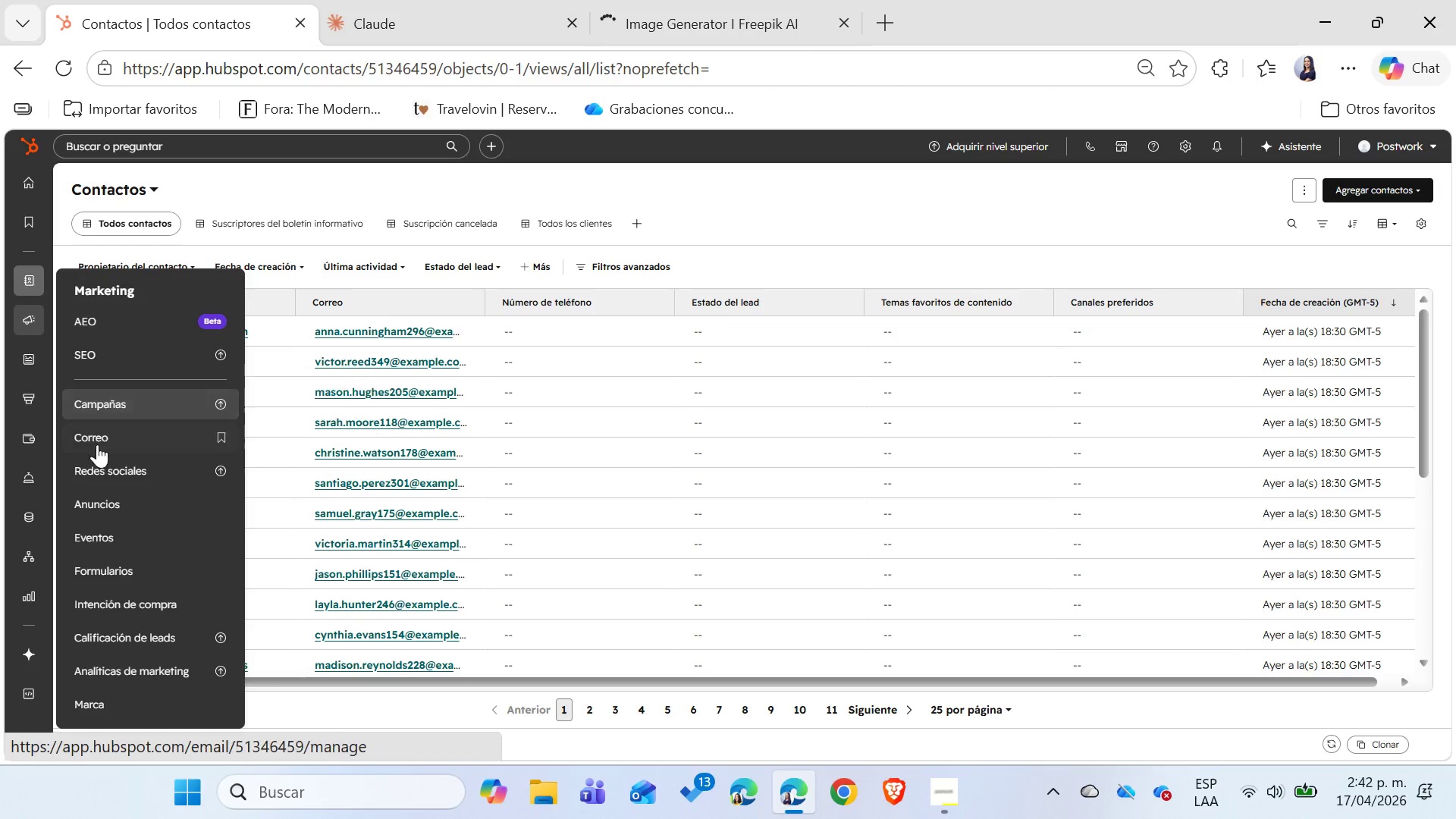 
left_click([114, 438])
 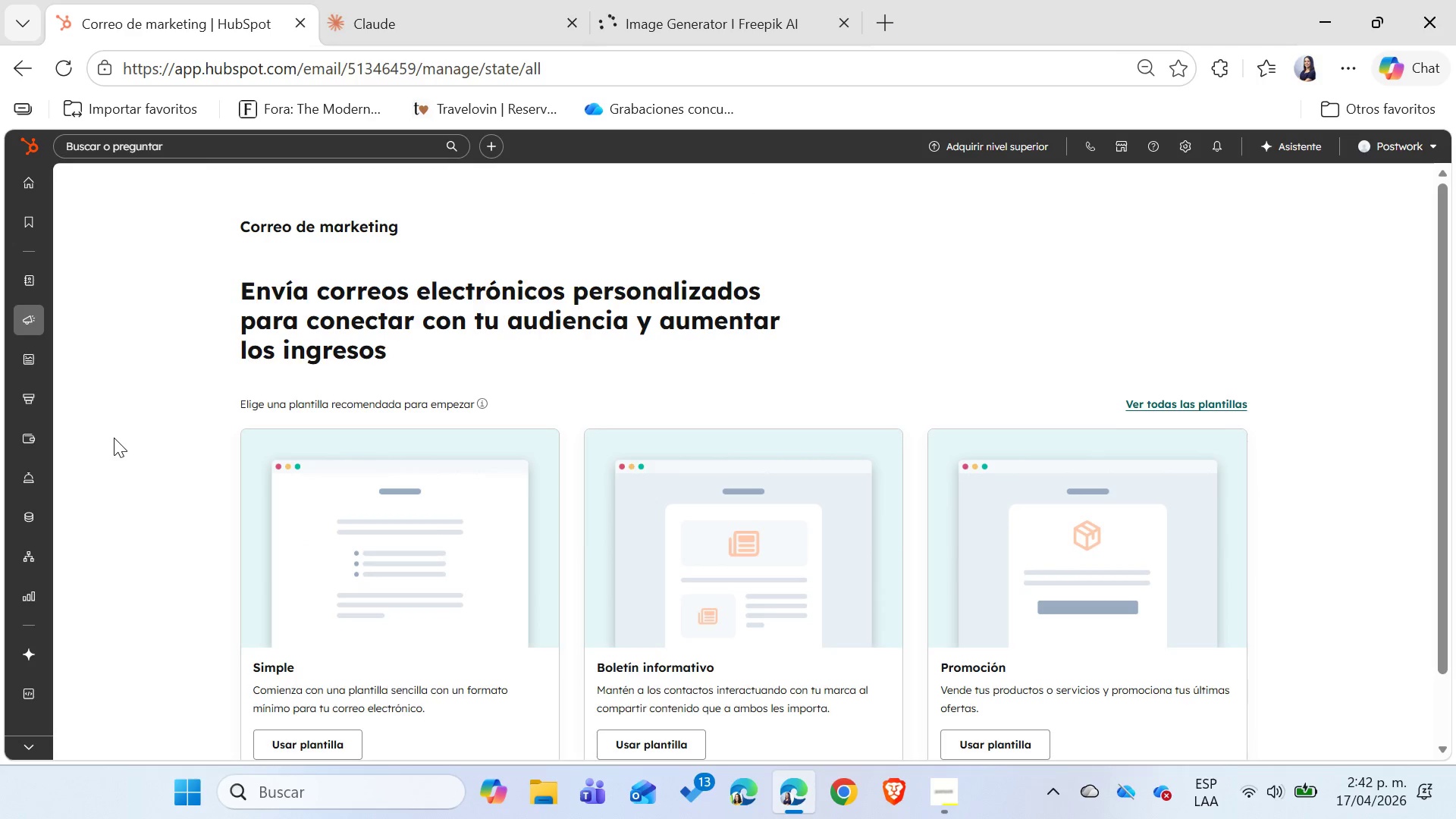 
wait(15.88)
 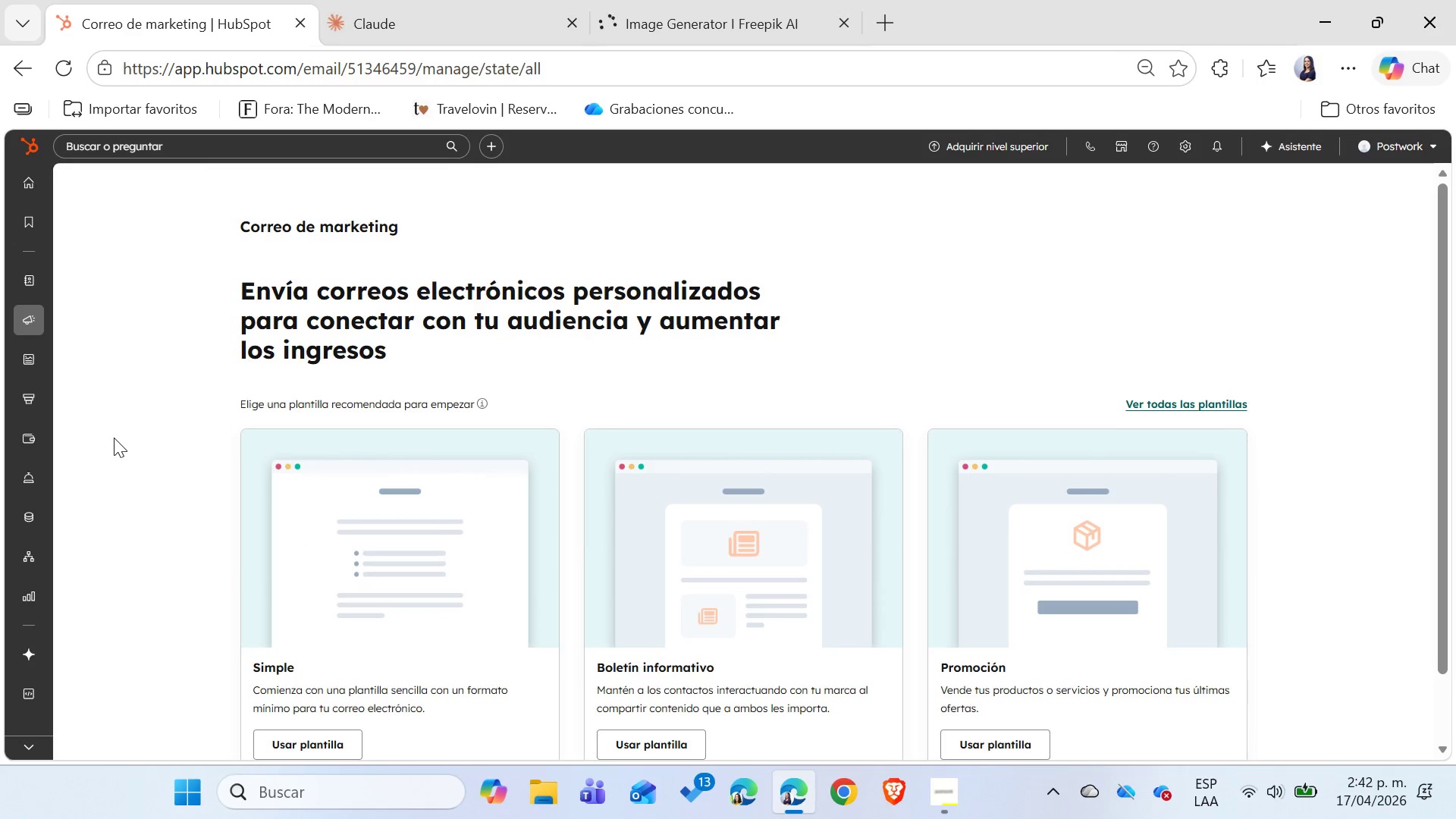 
scroll: coordinate [858, 510], scroll_direction: down, amount: 4.0
 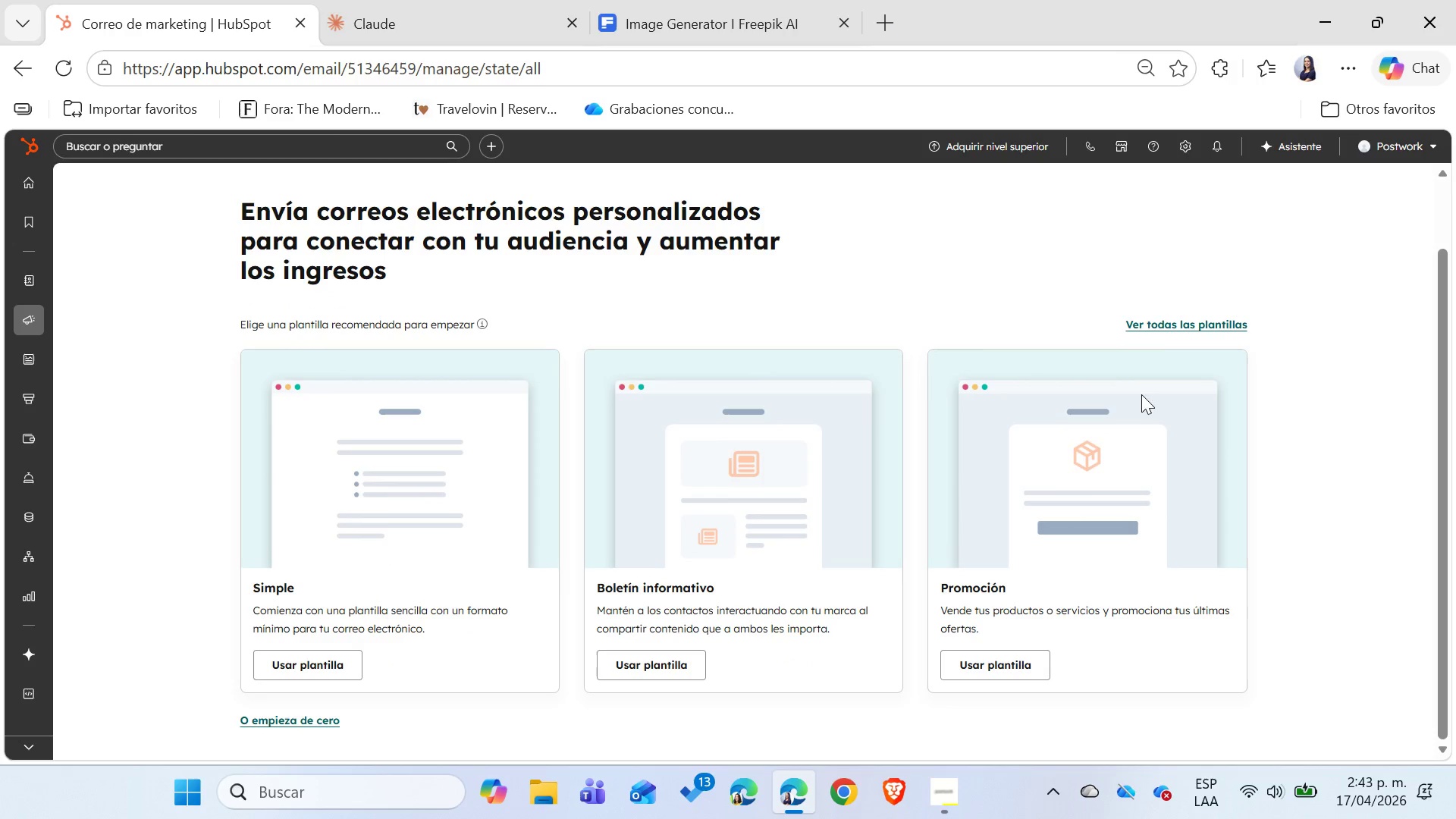 
left_click([1164, 322])
 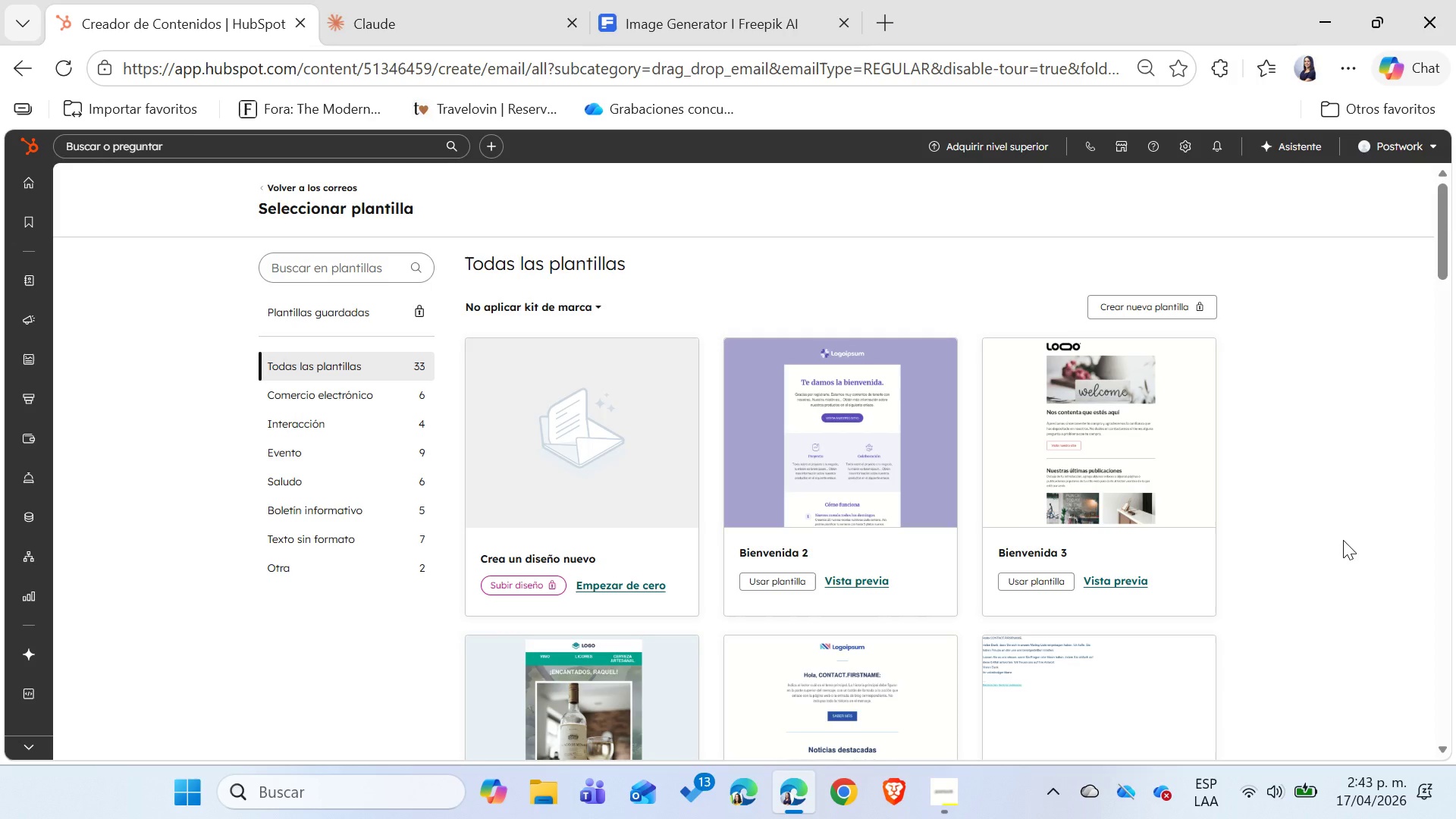 
wait(8.0)
 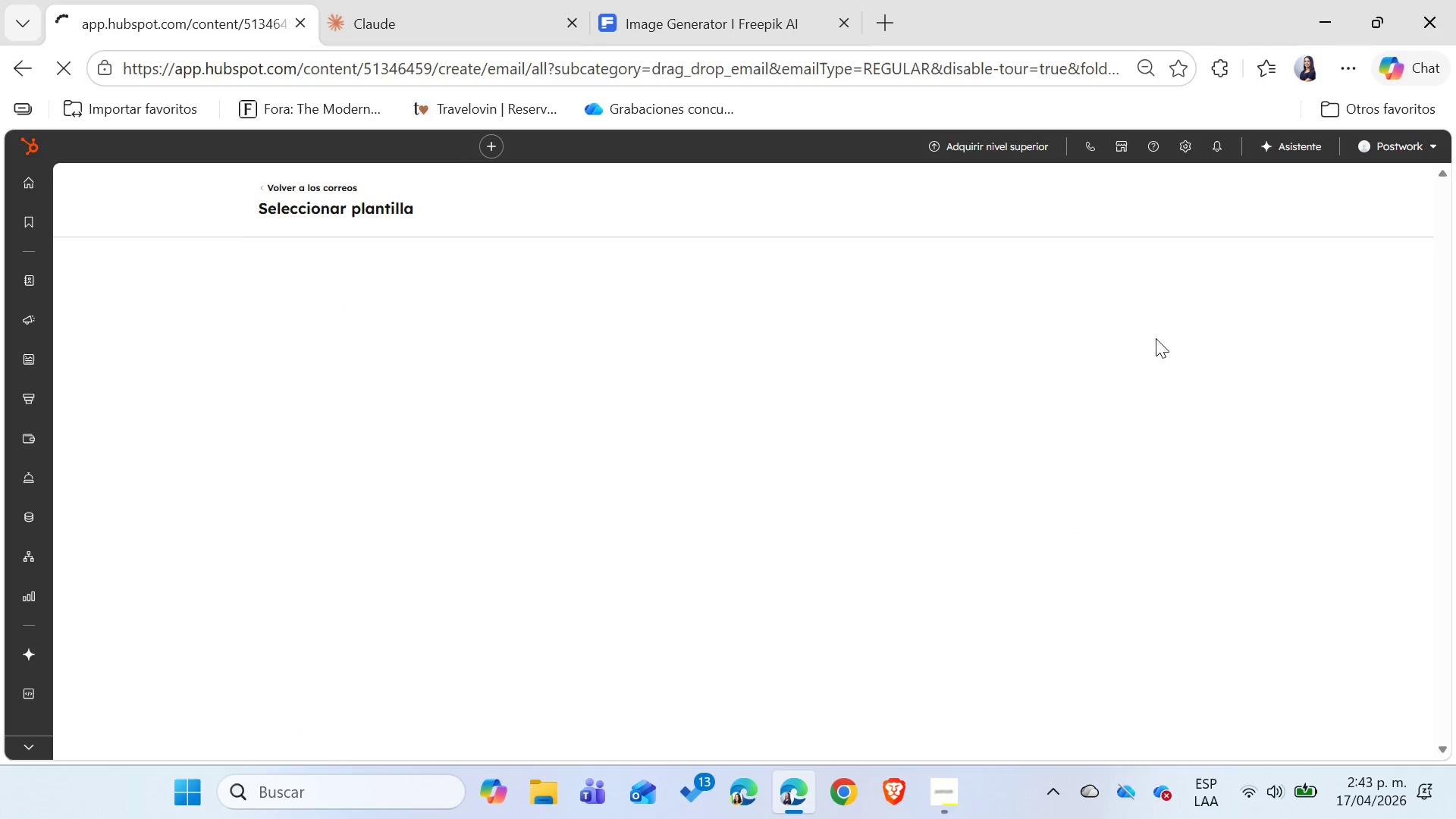 
left_click([368, 398])
 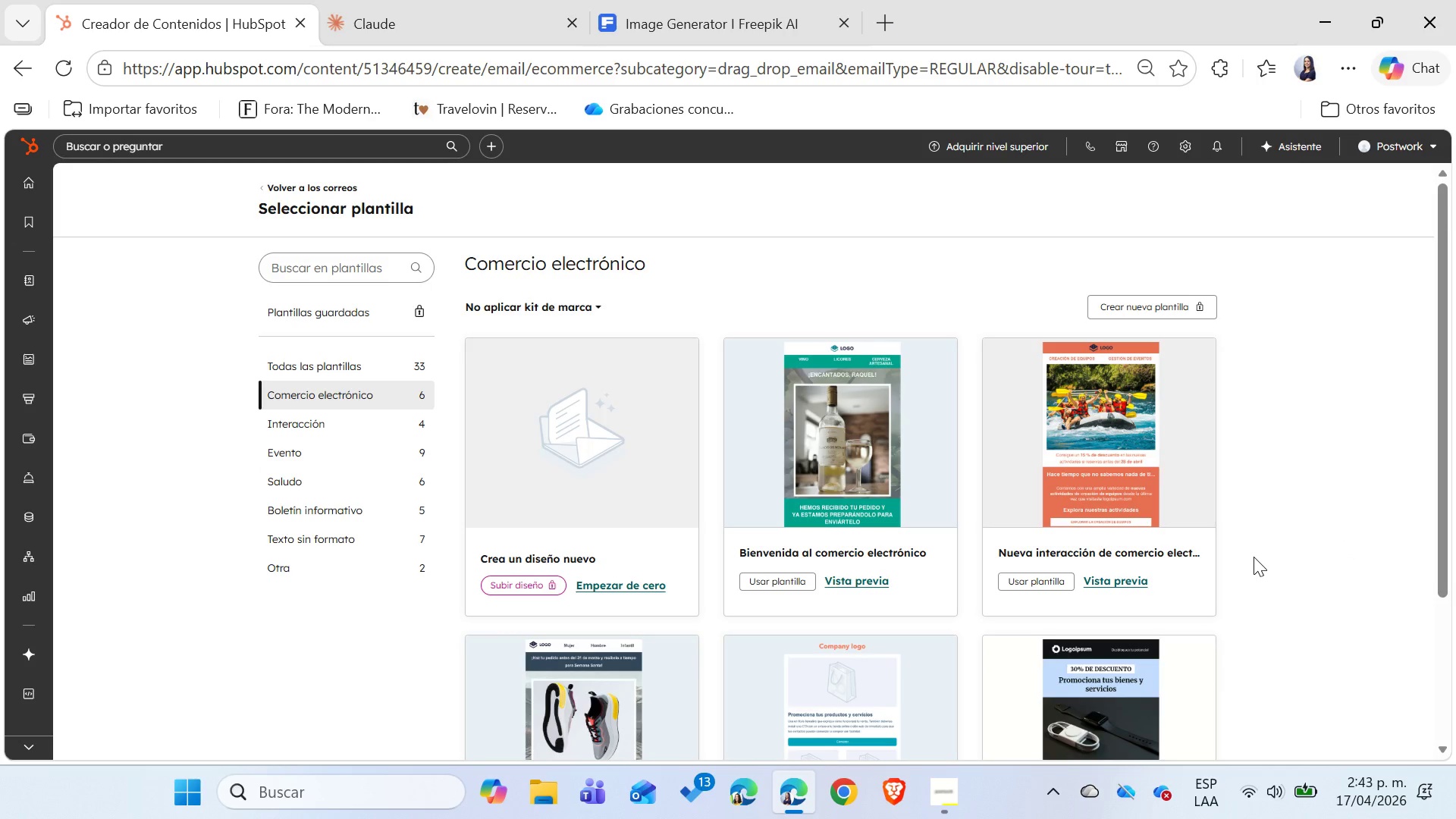 
scroll: coordinate [1254, 557], scroll_direction: down, amount: 2.0
 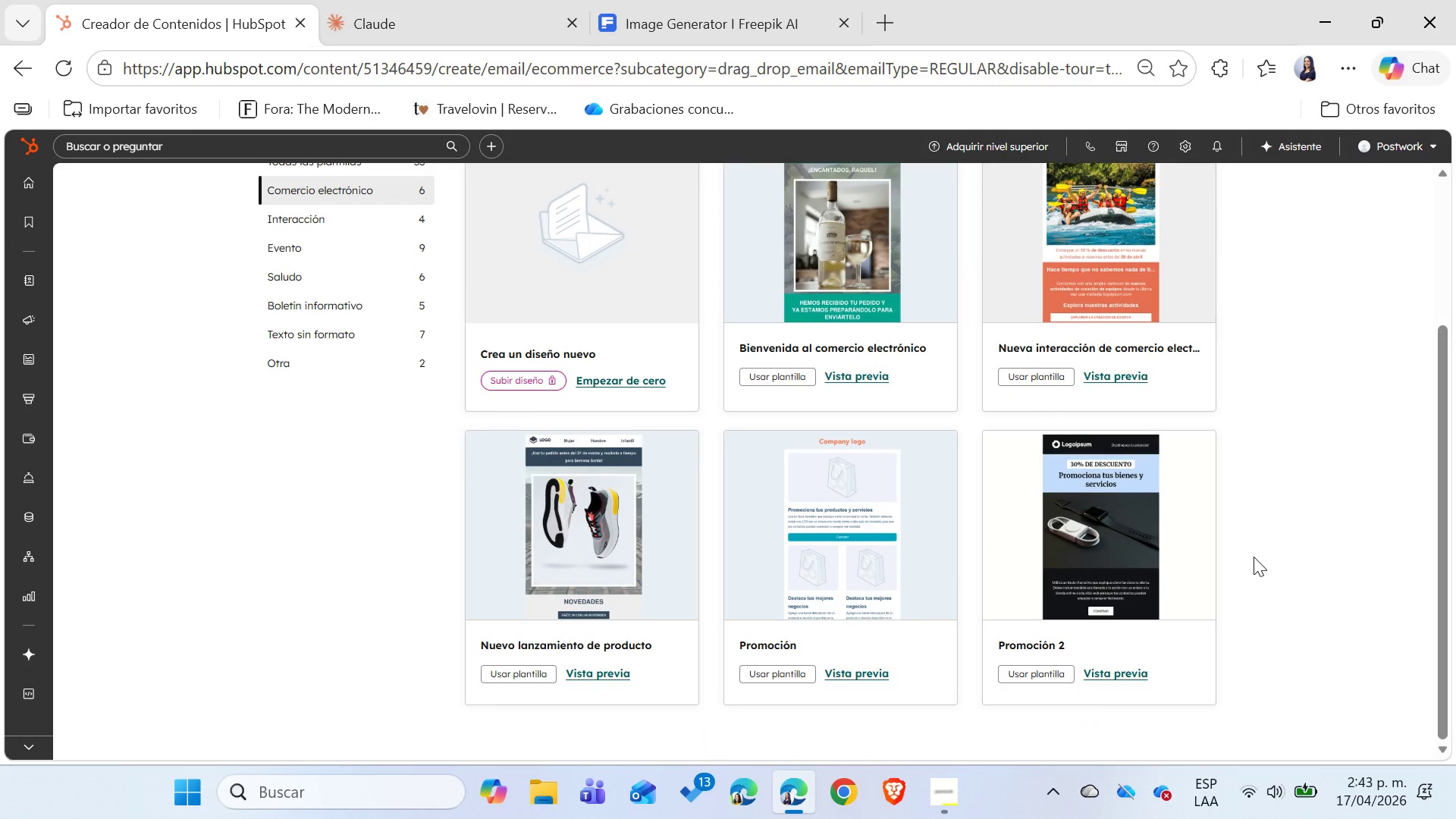 
scroll: coordinate [1254, 557], scroll_direction: none, amount: 0.0
 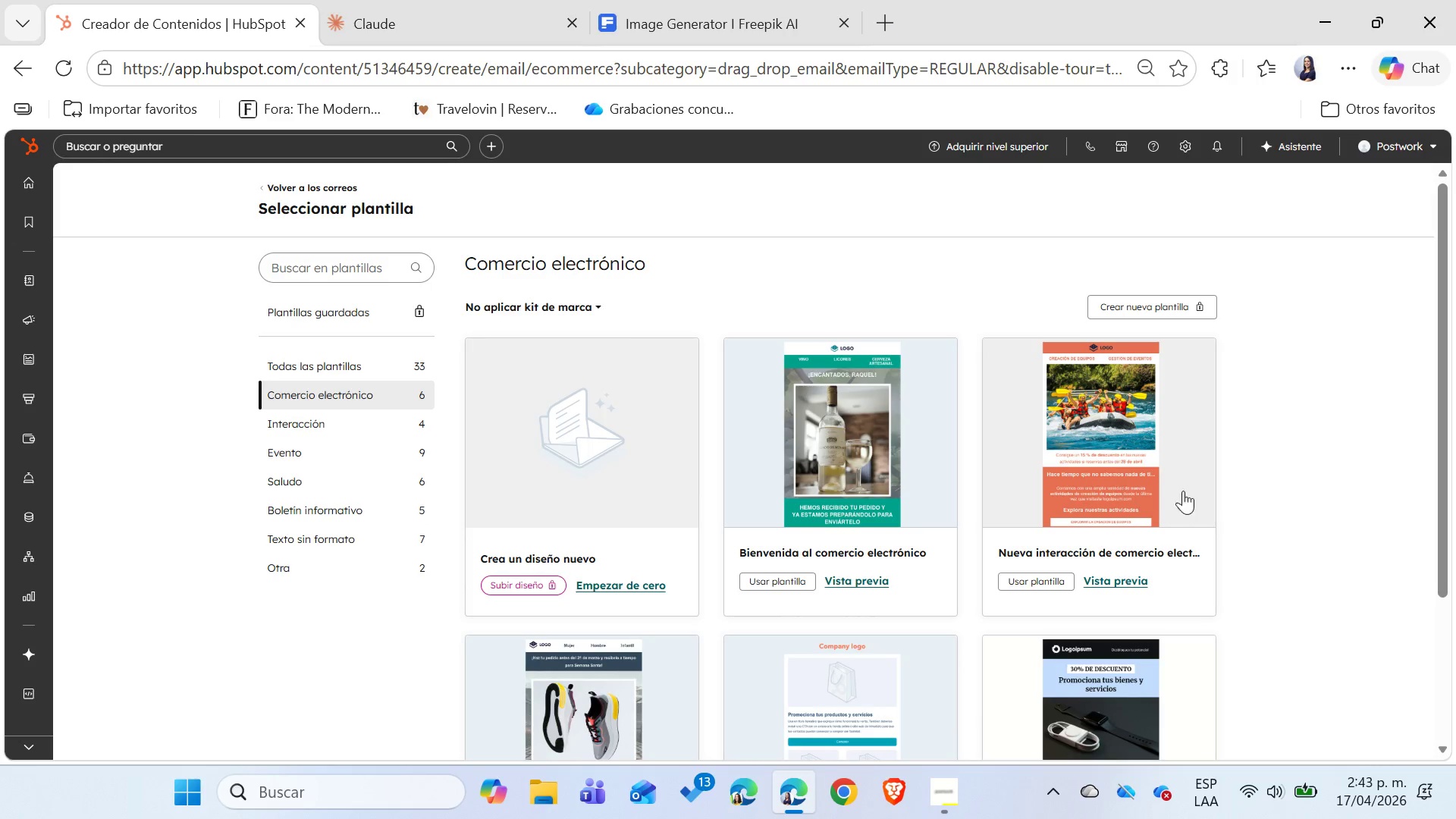 
wait(5.89)
 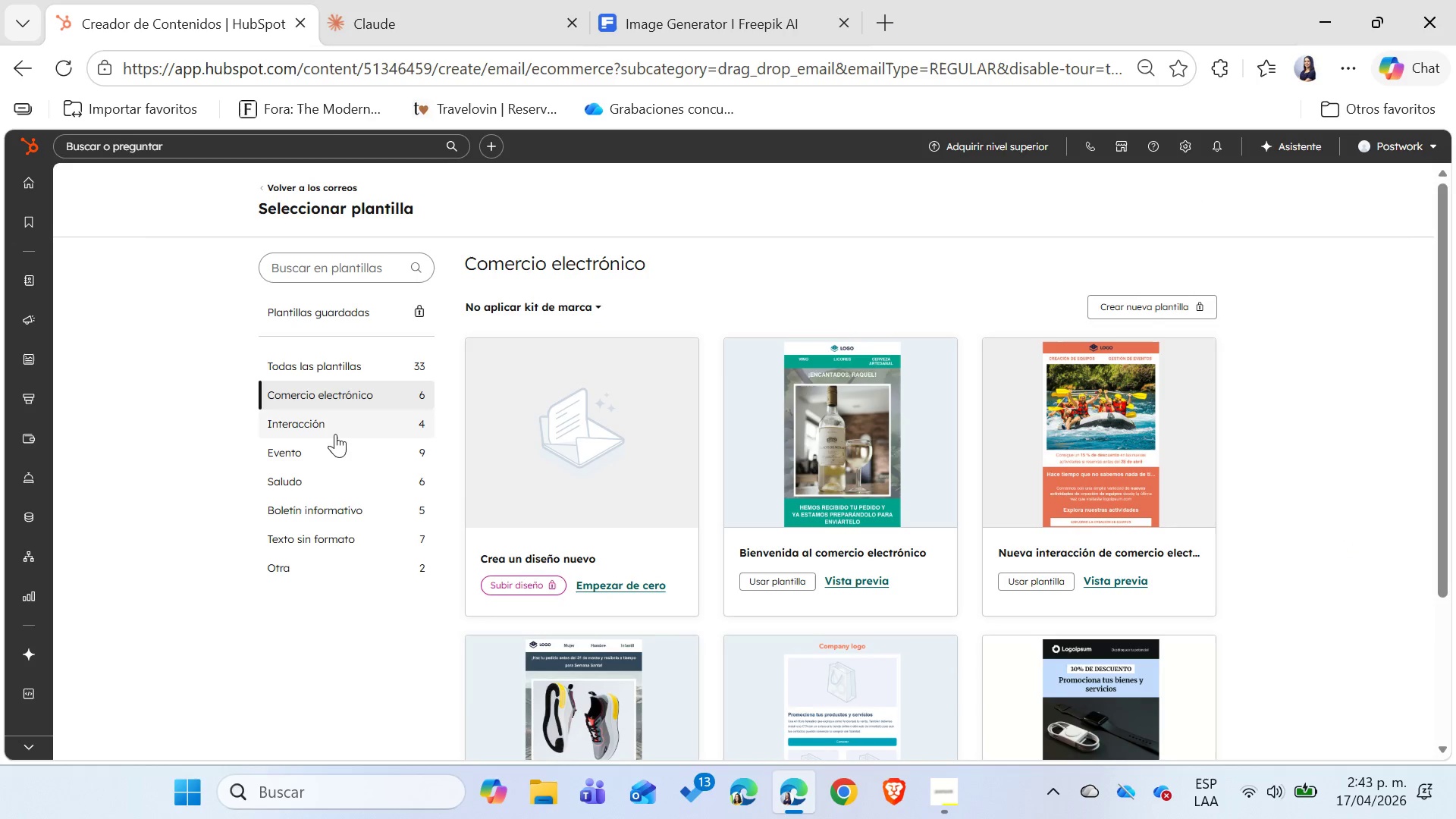 
scroll: coordinate [1249, 512], scroll_direction: down, amount: 5.0
 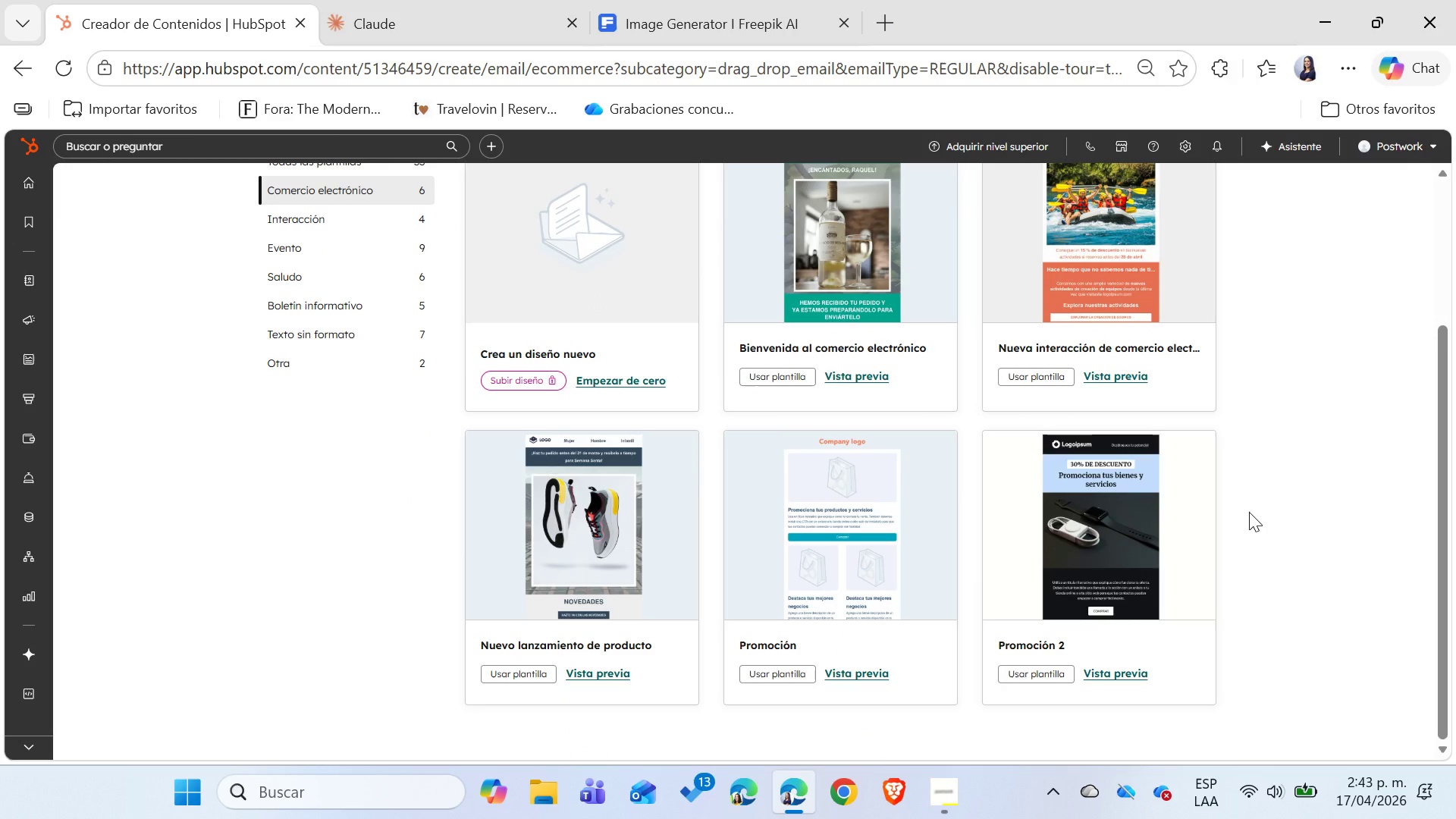 
wait(12.93)
 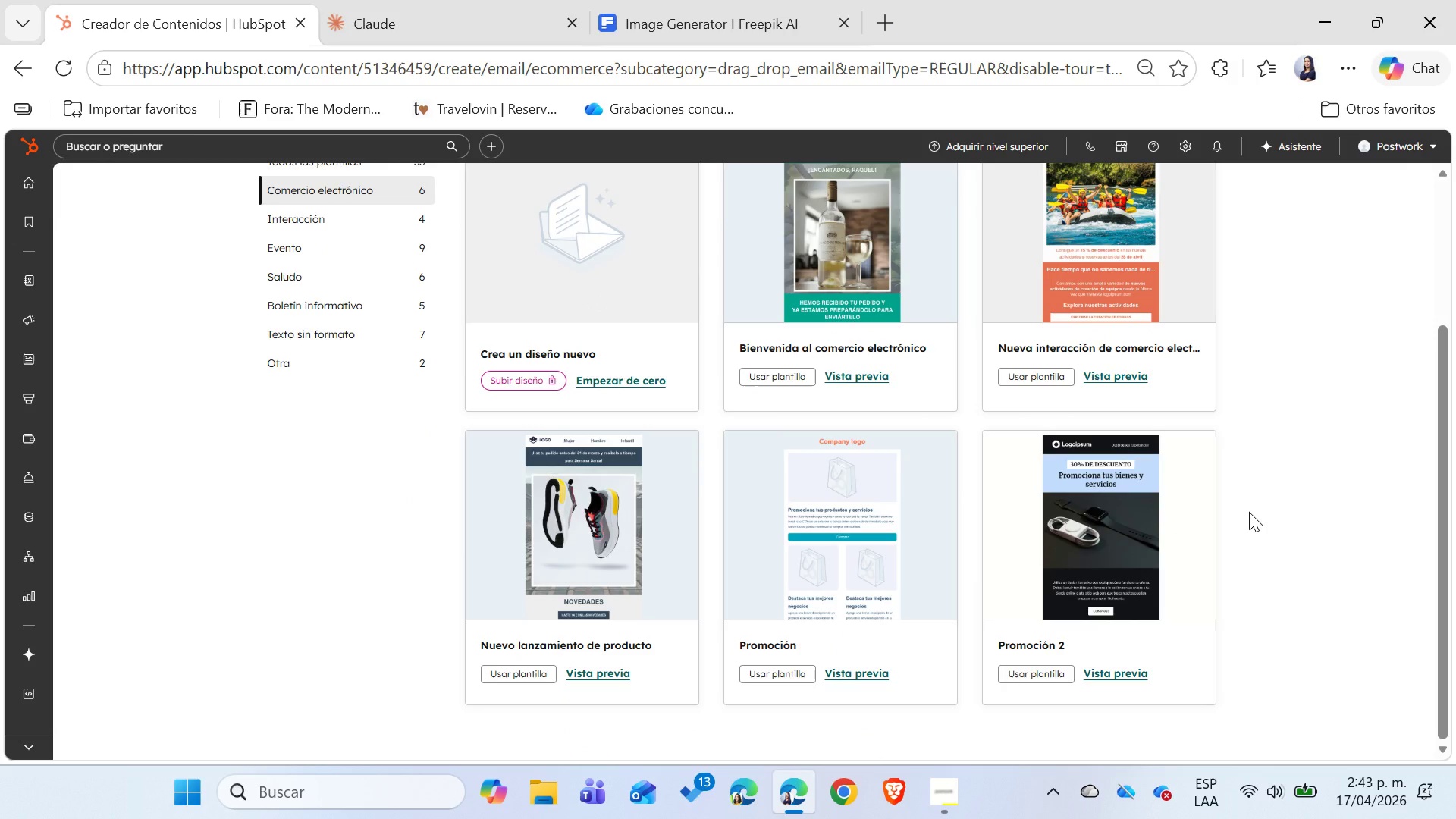 
scroll: coordinate [1249, 512], scroll_direction: up, amount: 1.0
 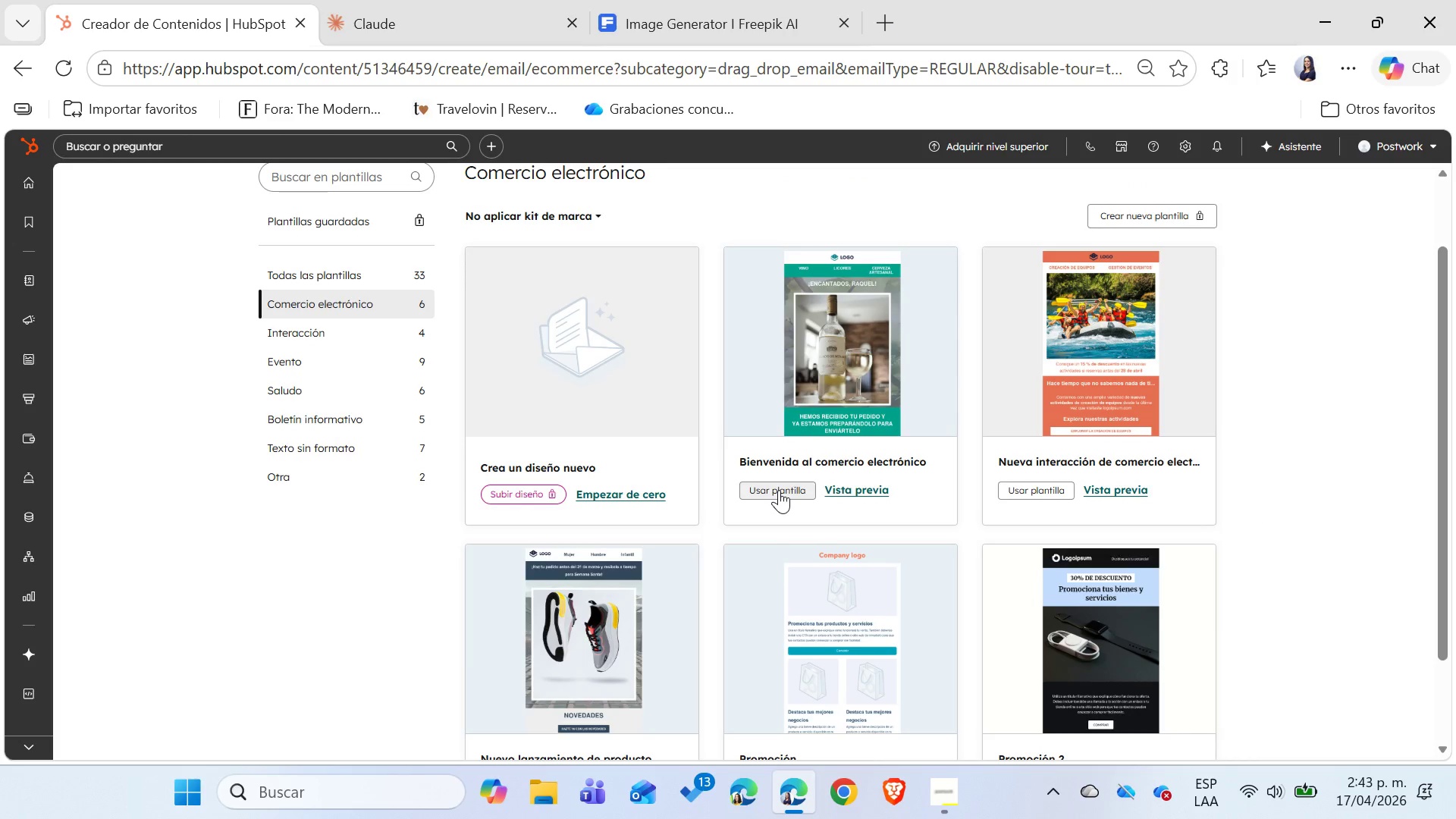 
left_click([779, 489])
 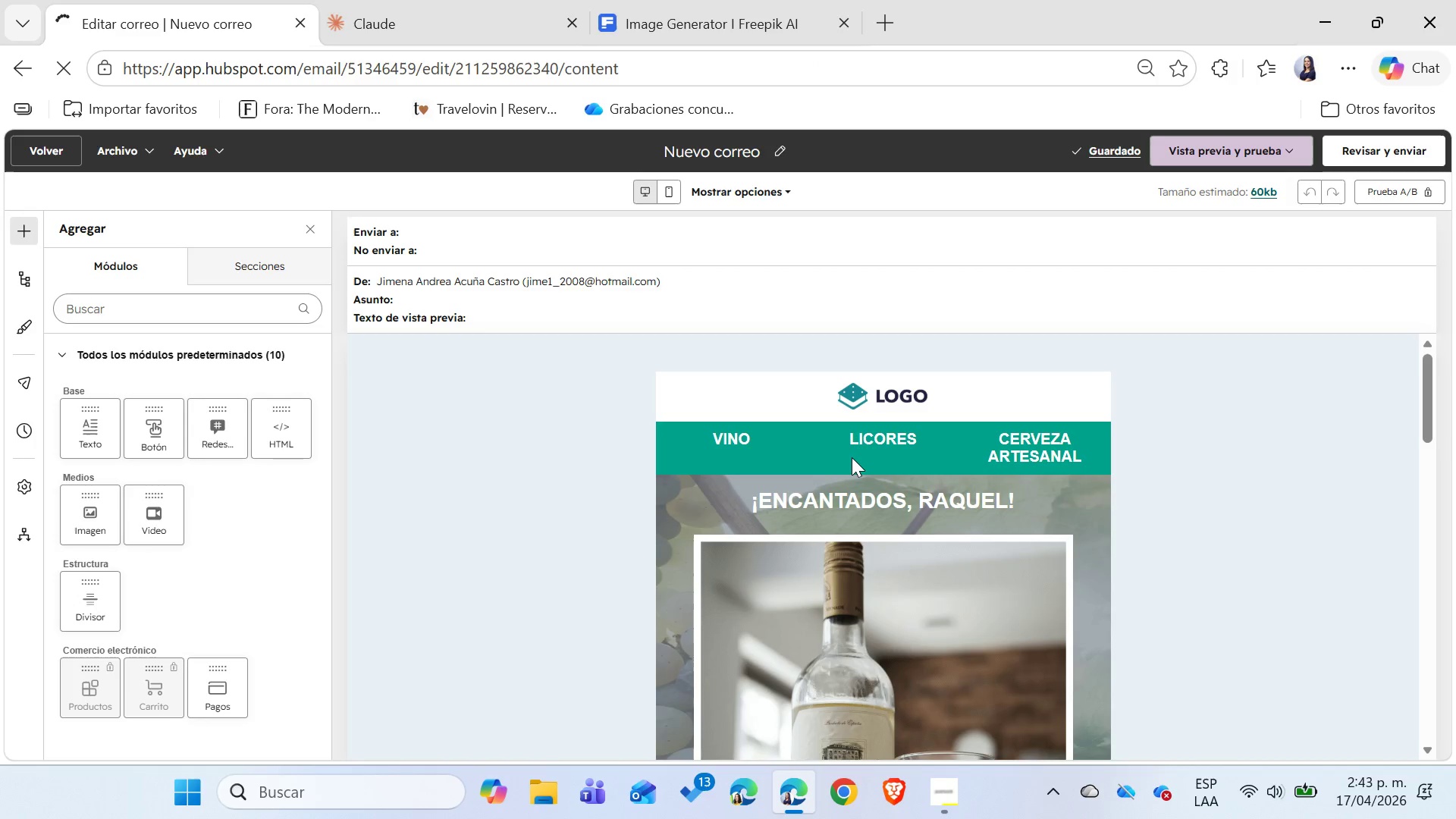 
wait(11.14)
 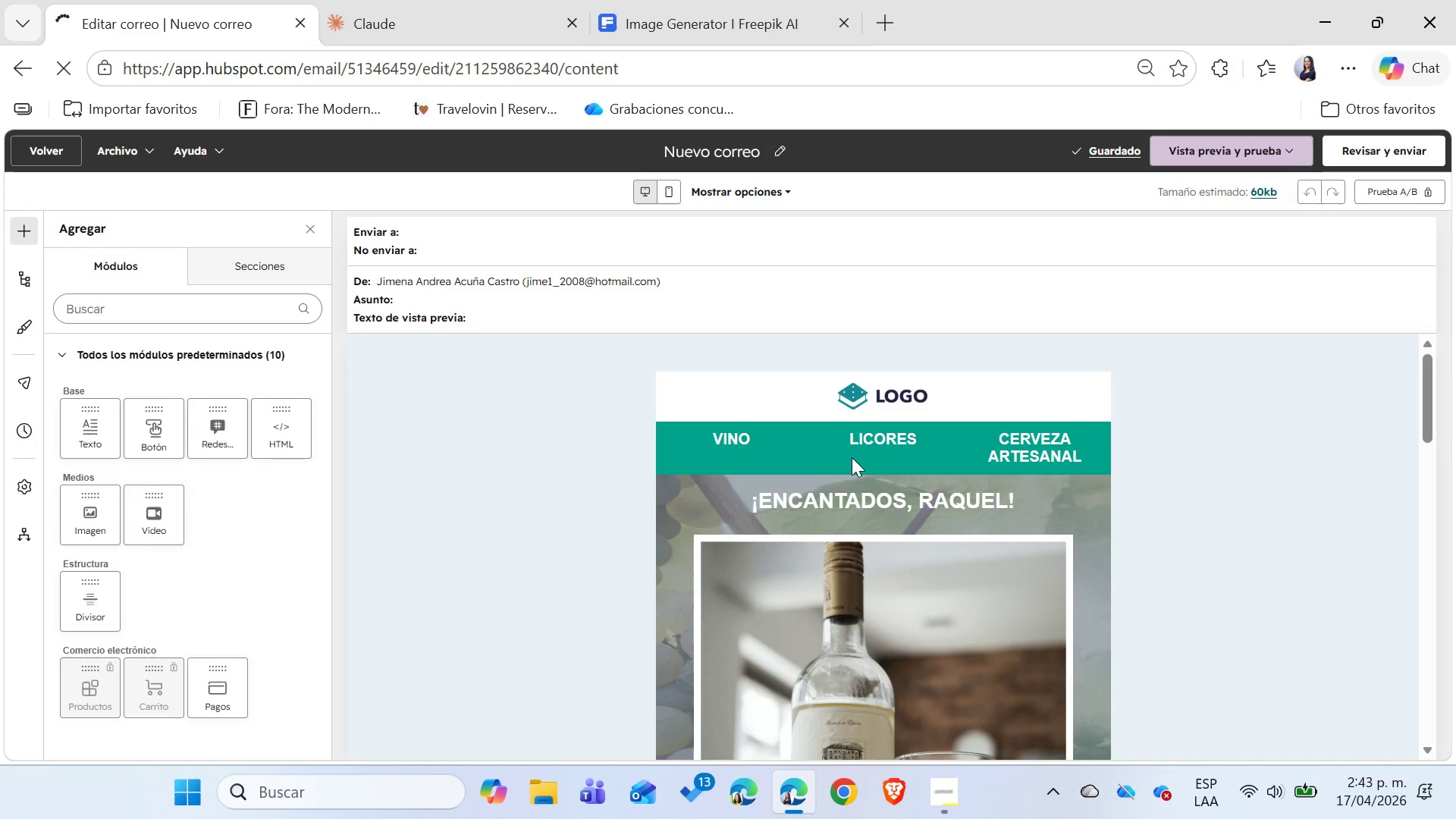 
left_click([777, 151])
 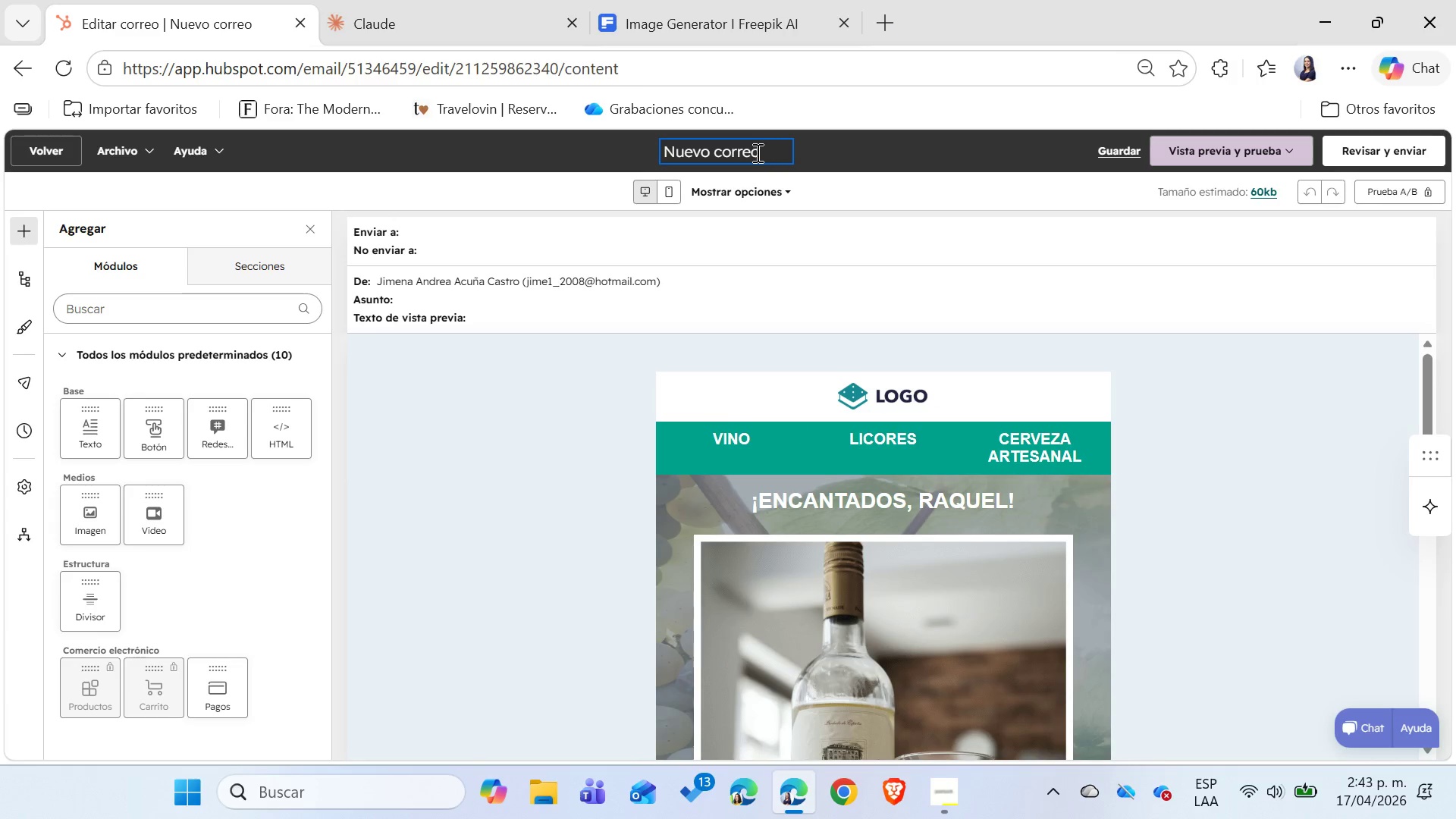 
double_click([756, 152])
 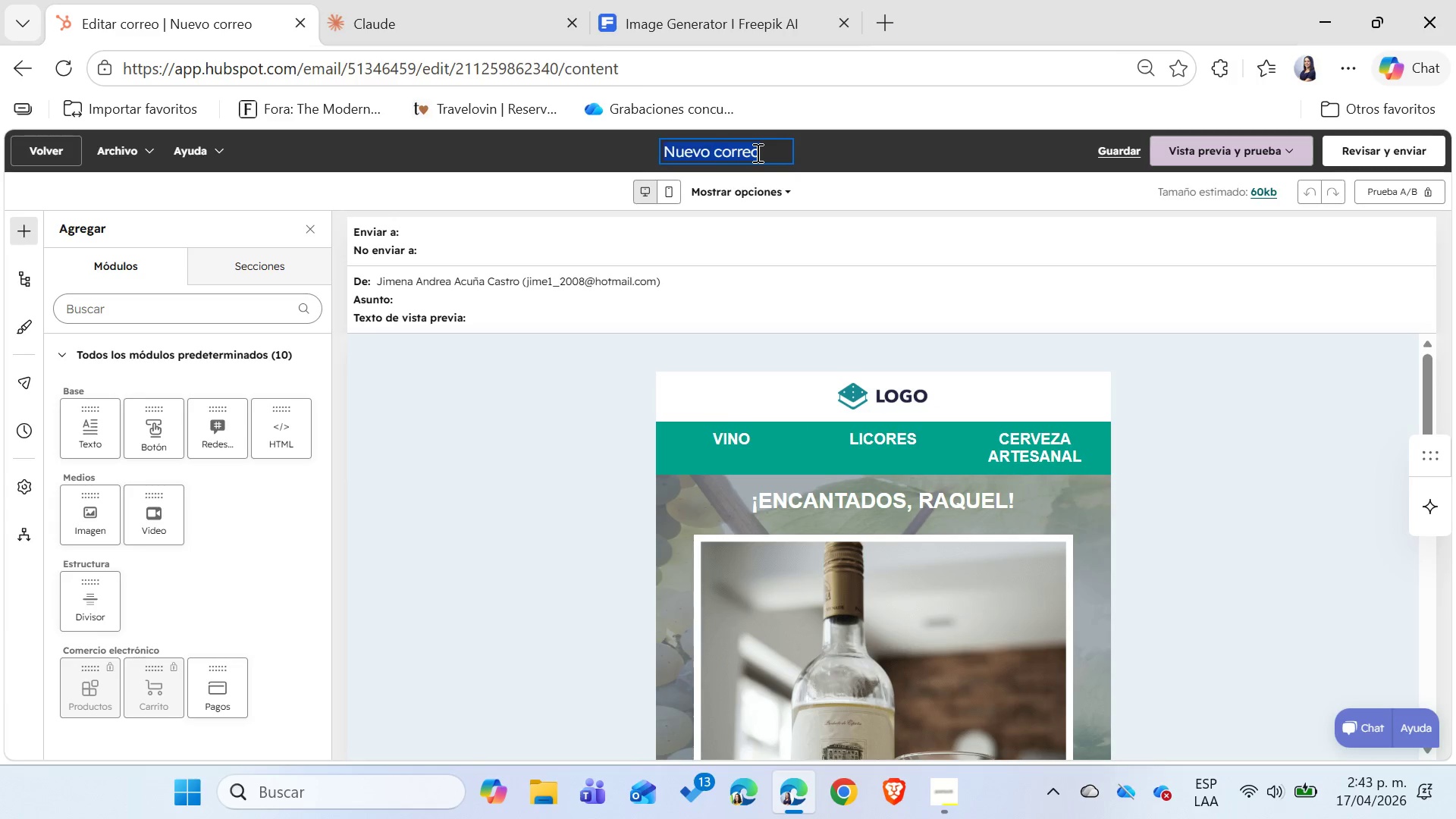 
triple_click([756, 152])
 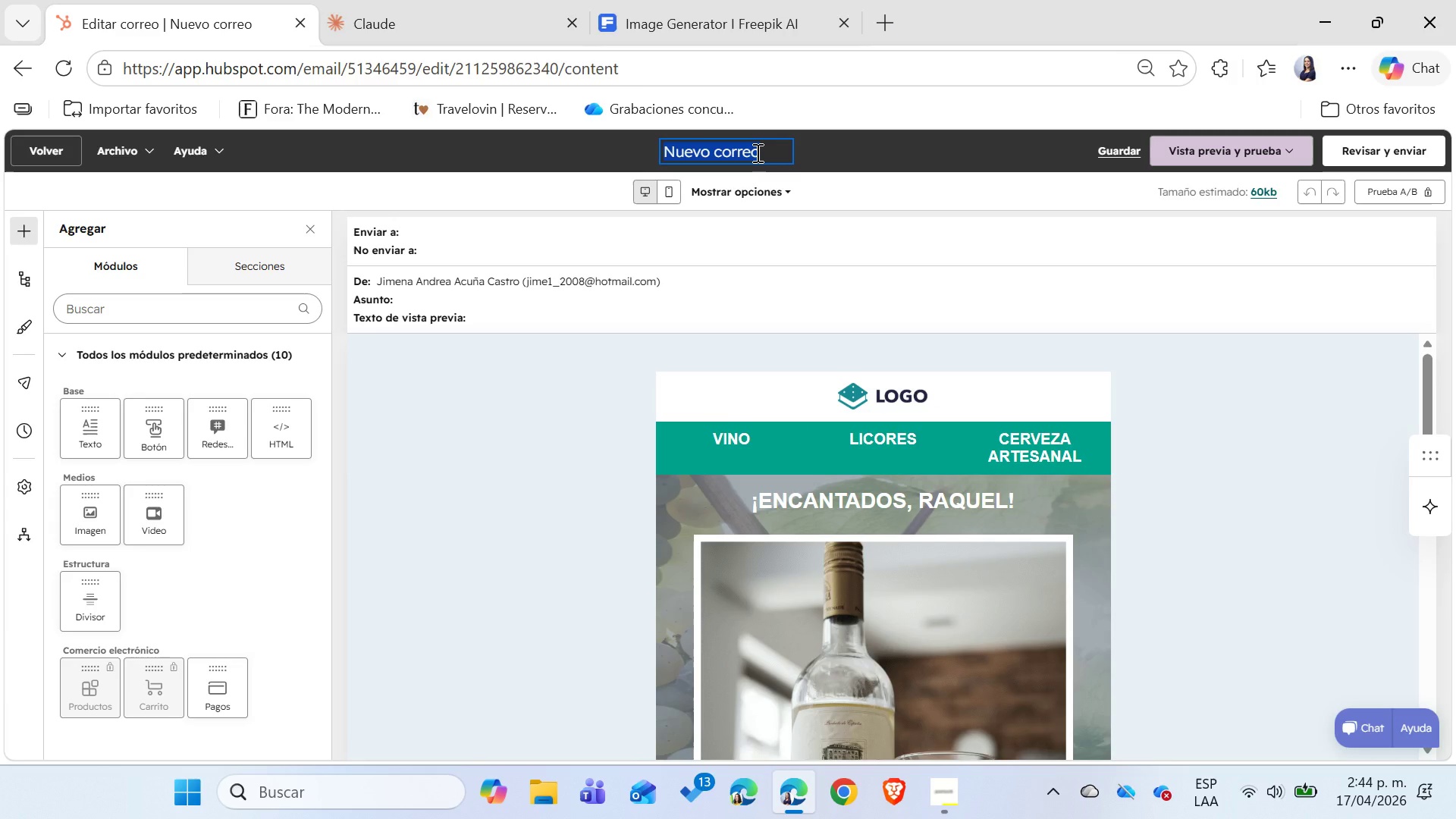 
wait(13.62)
 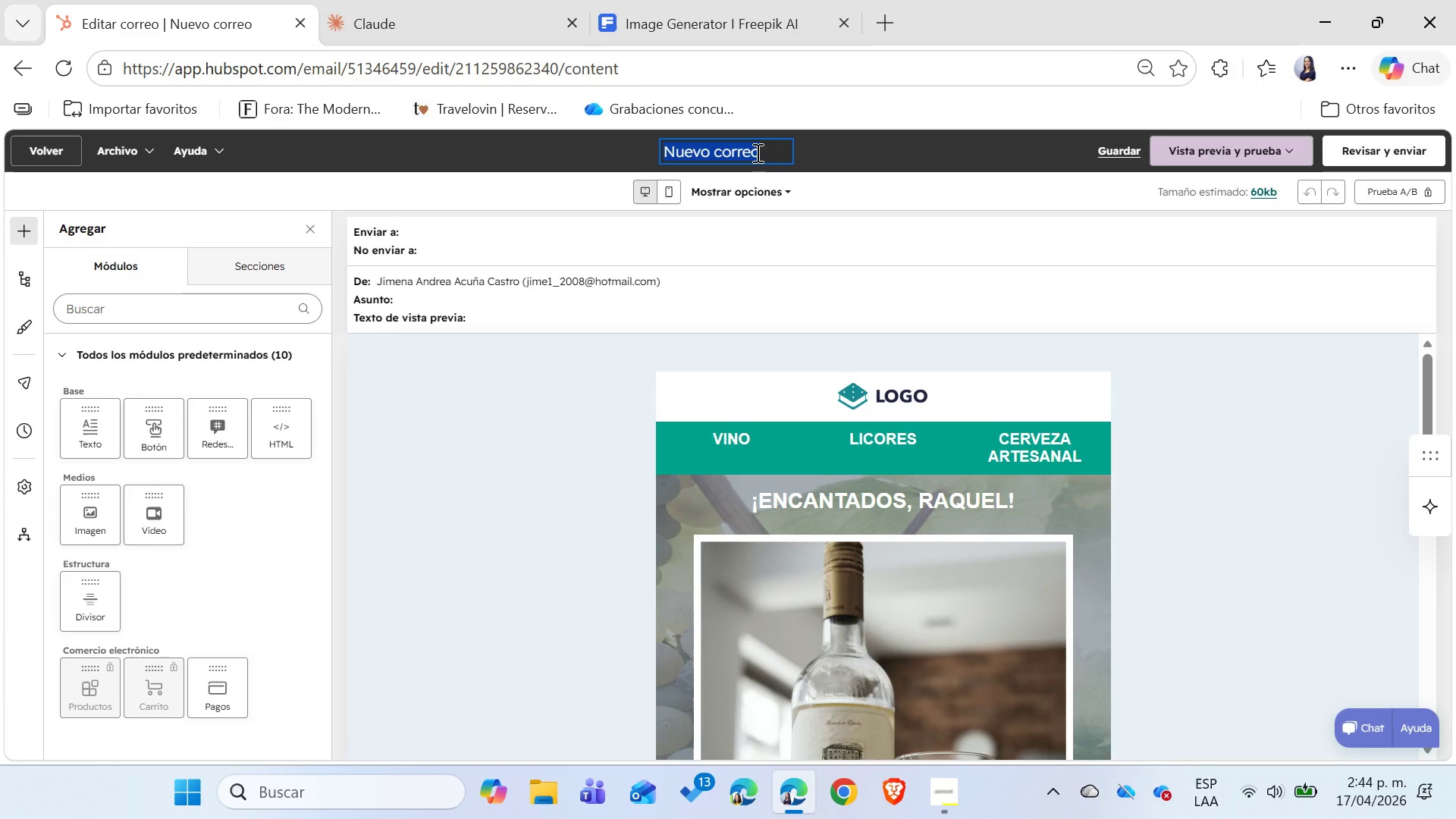 
type(Welcome_)
 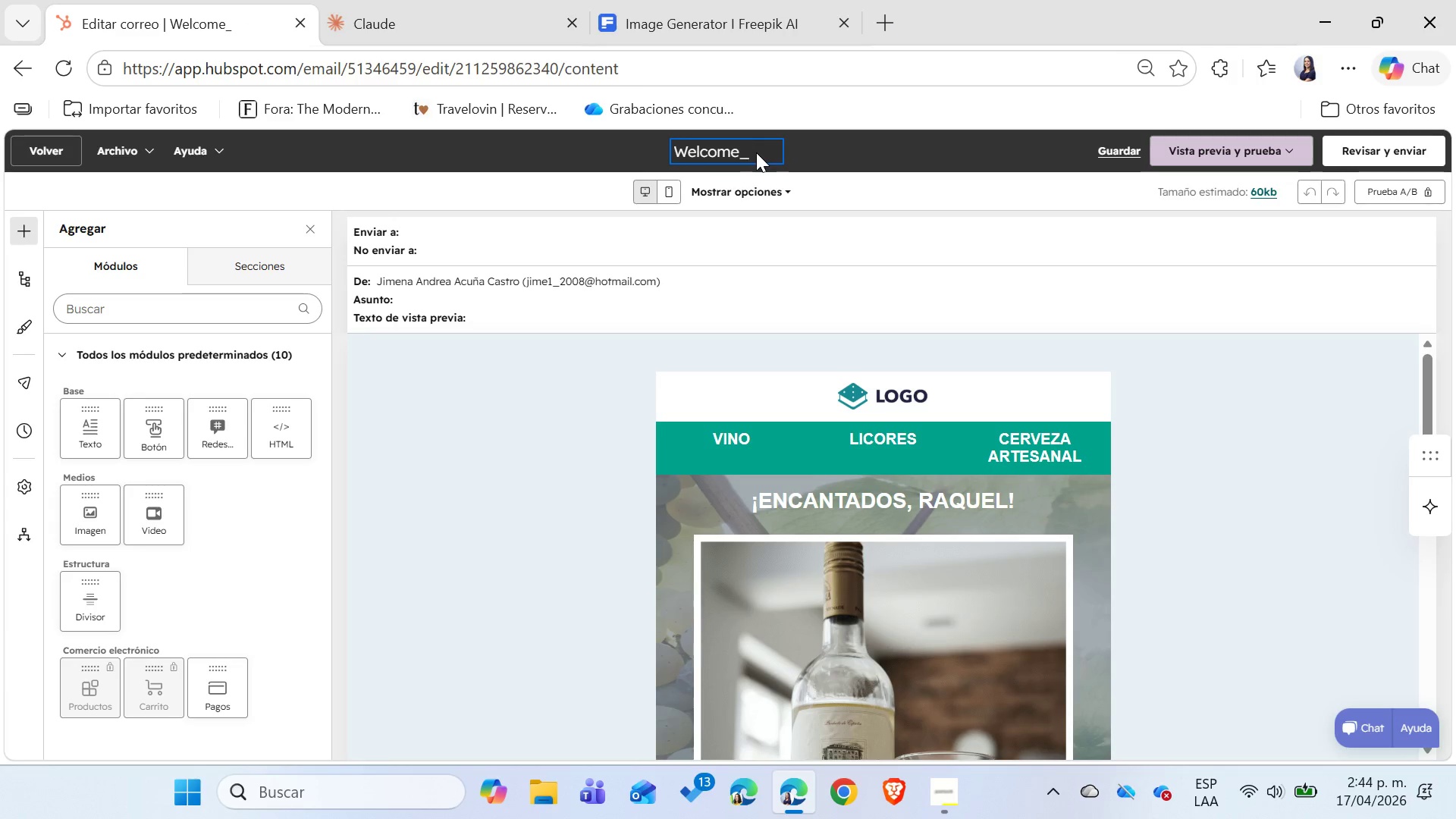 
wait(30.36)
 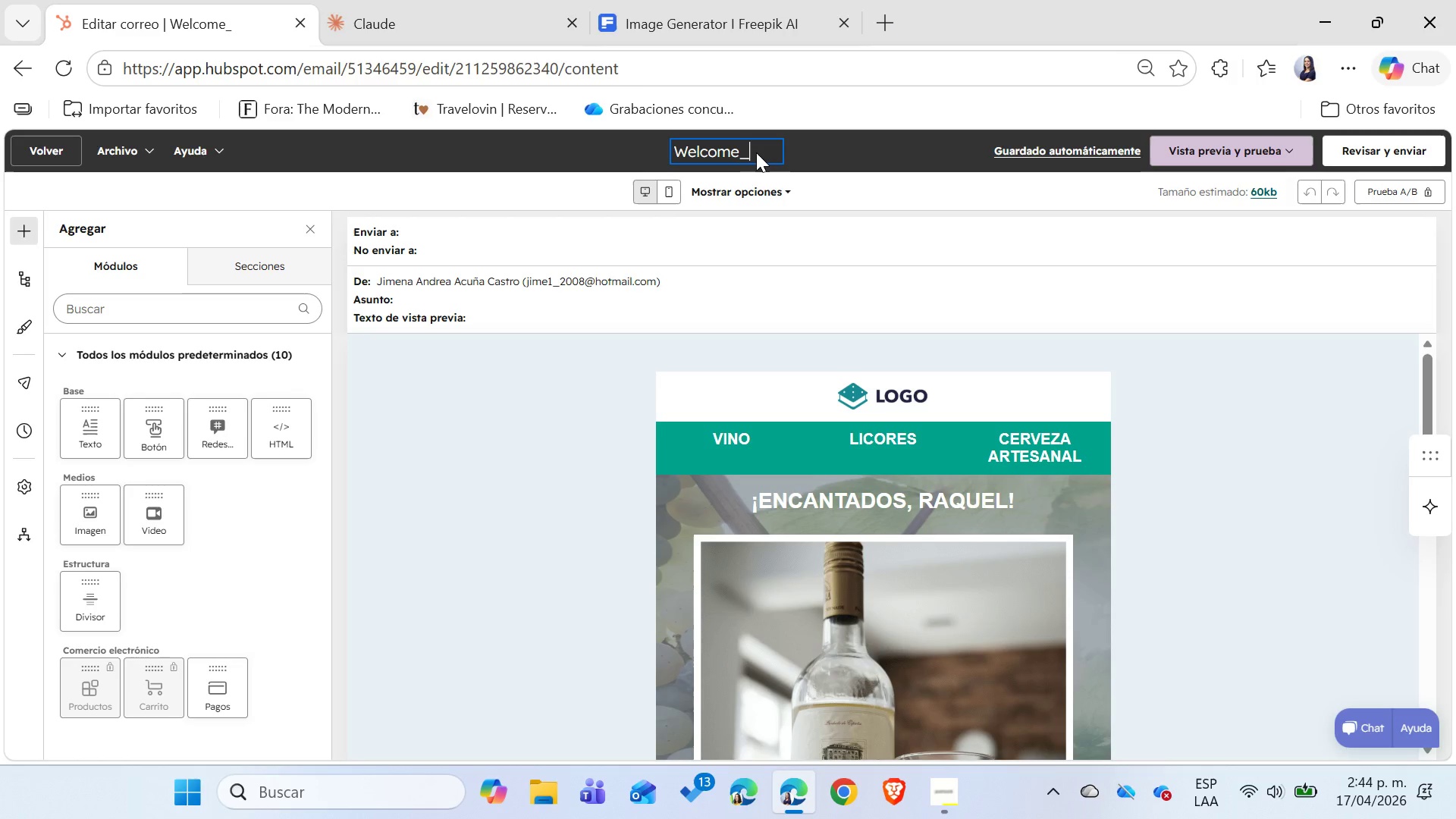 
key(Backspace)
type( ^ Care Tips - The Hook)
 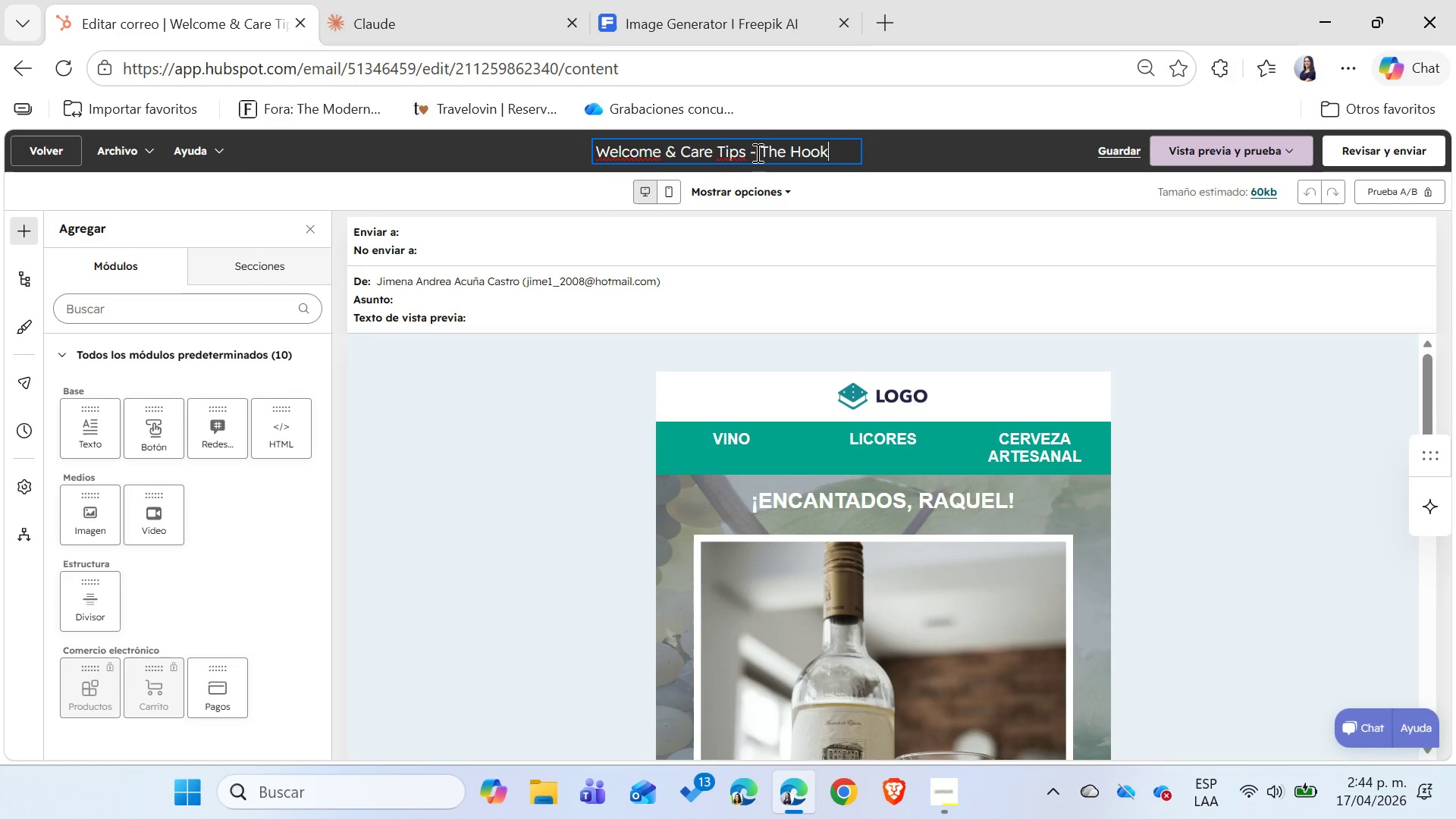 
wait(9.31)
 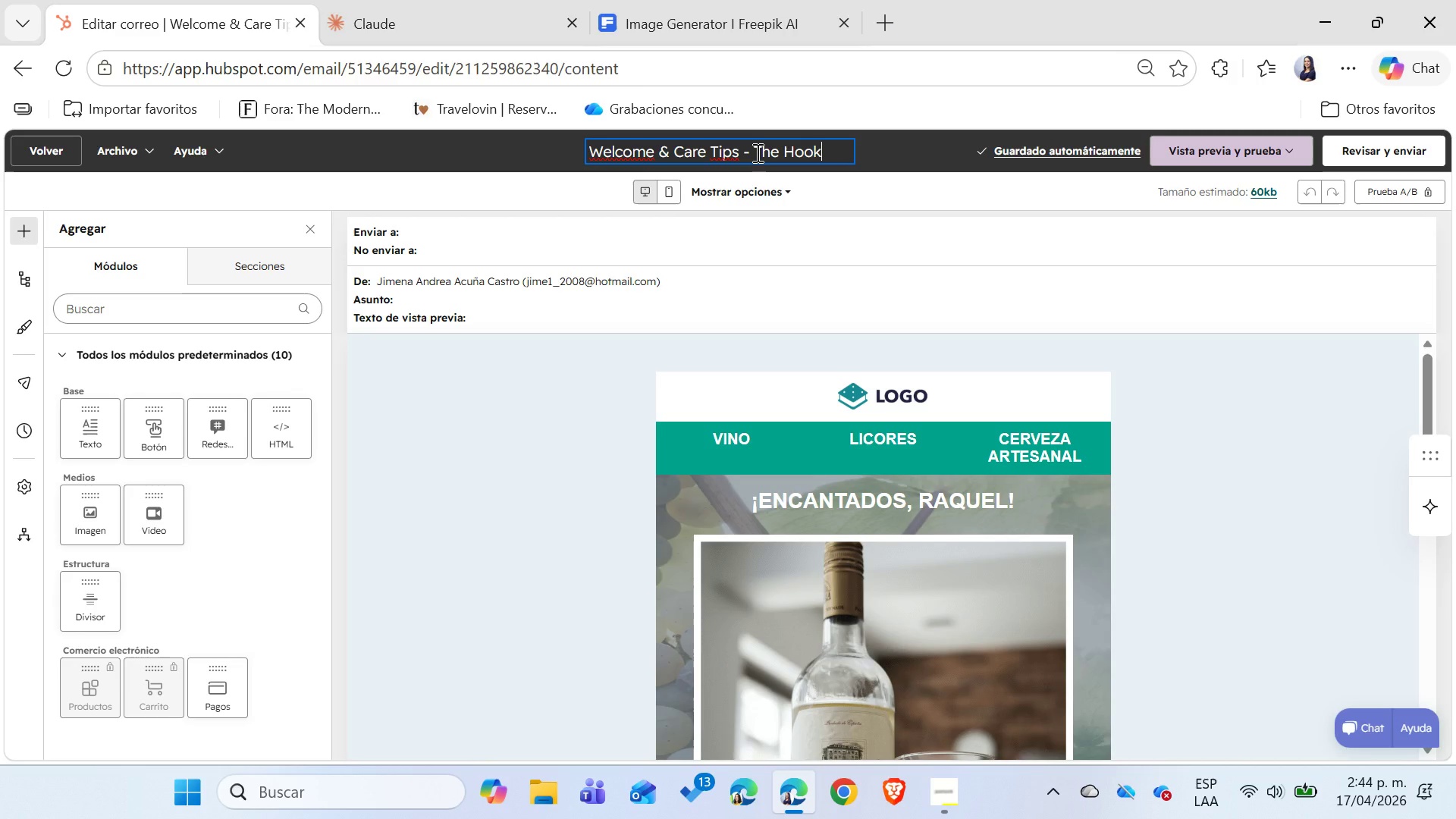 
left_click([510, 243])
 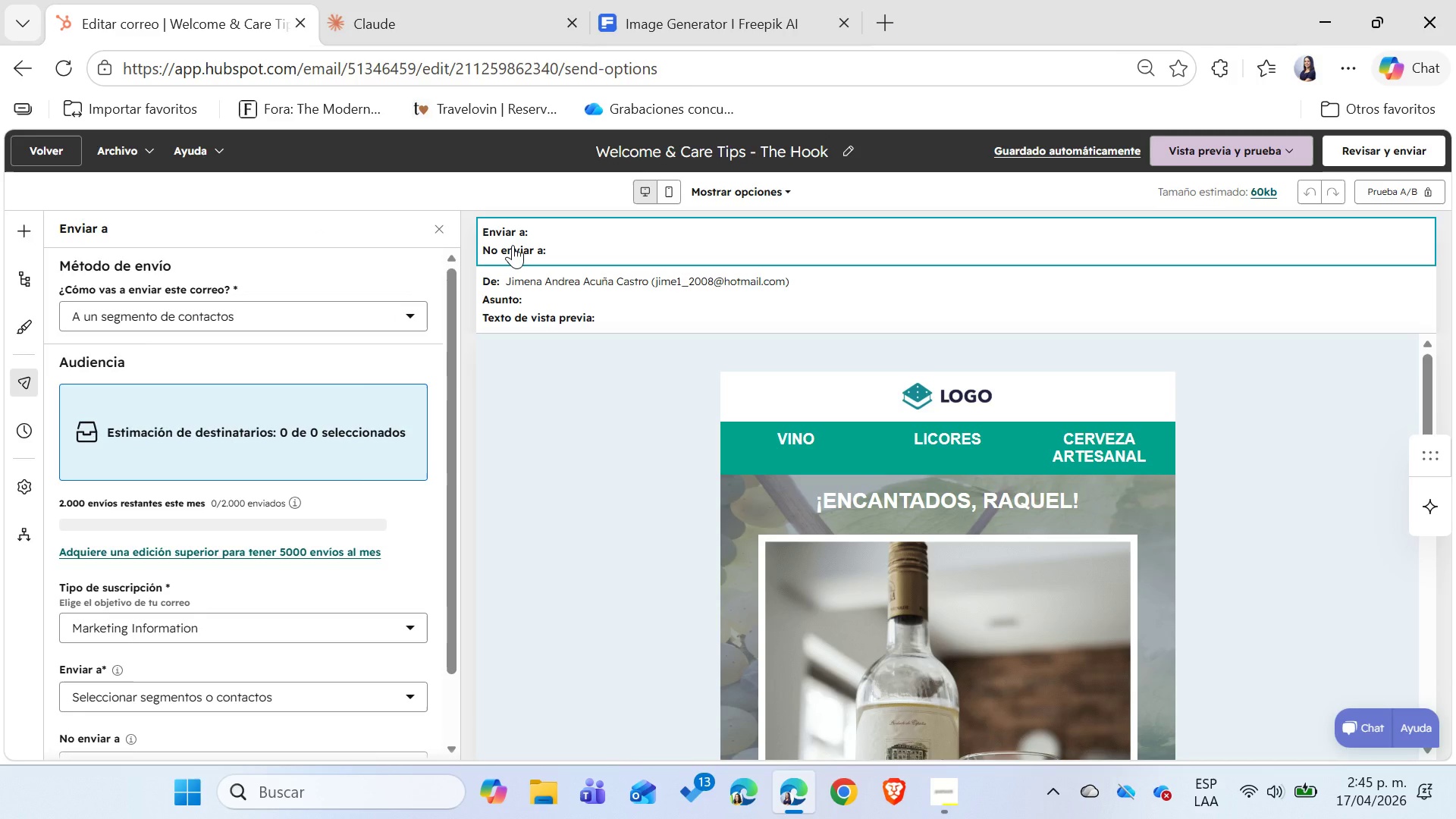 
wait(21.78)
 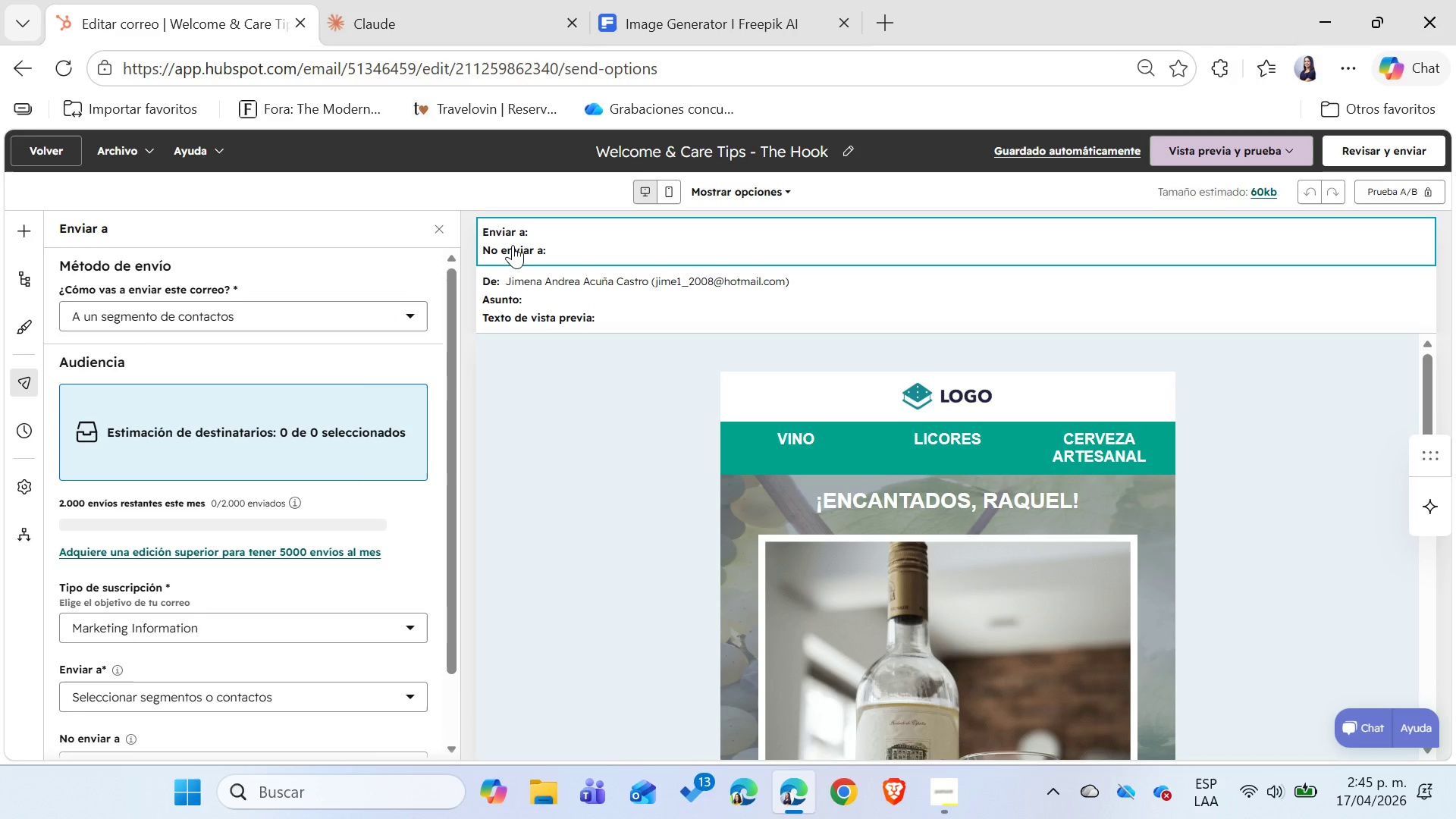 
scroll: coordinate [299, 449], scroll_direction: down, amount: 2.0
 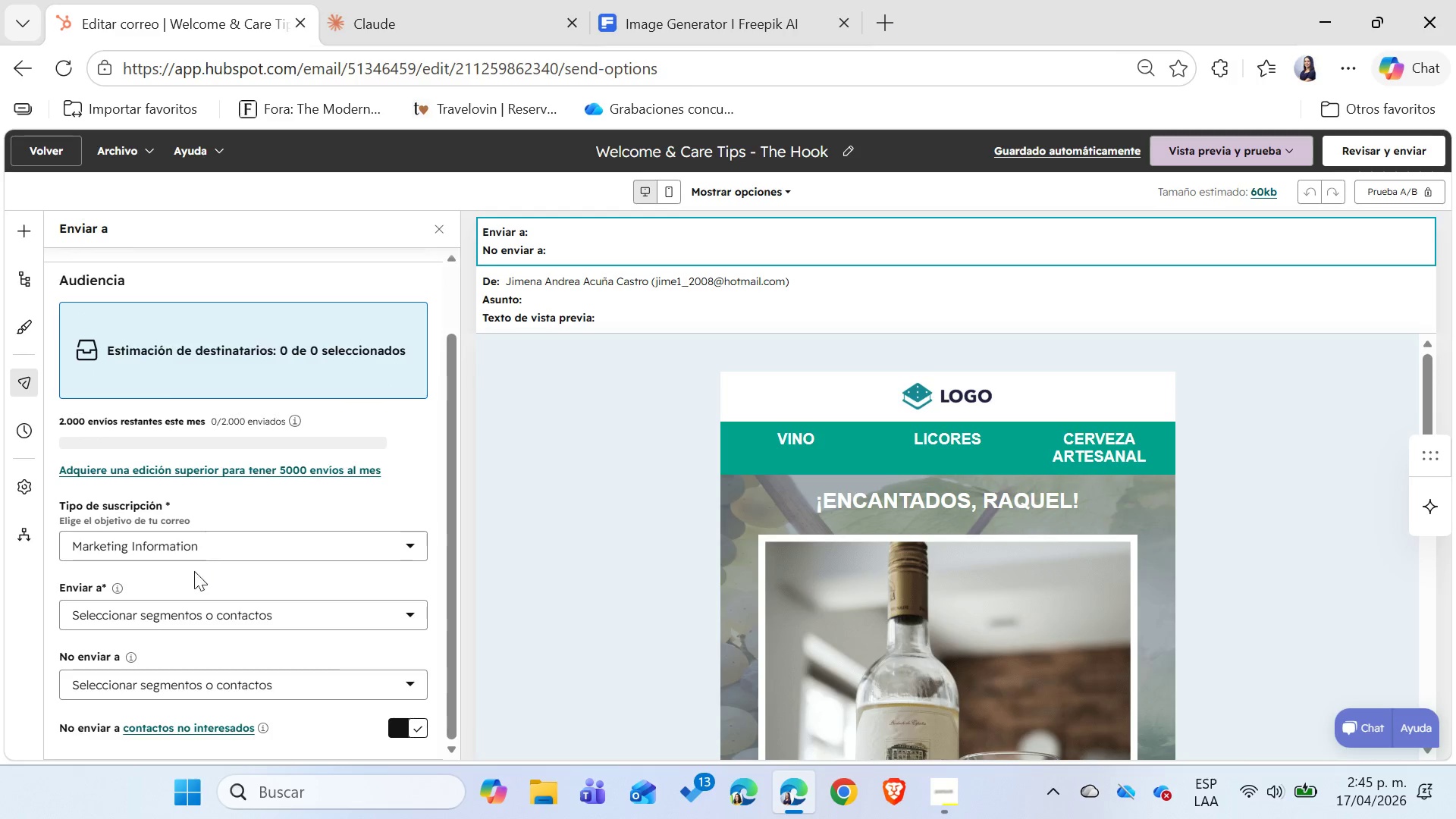 
left_click([172, 616])
 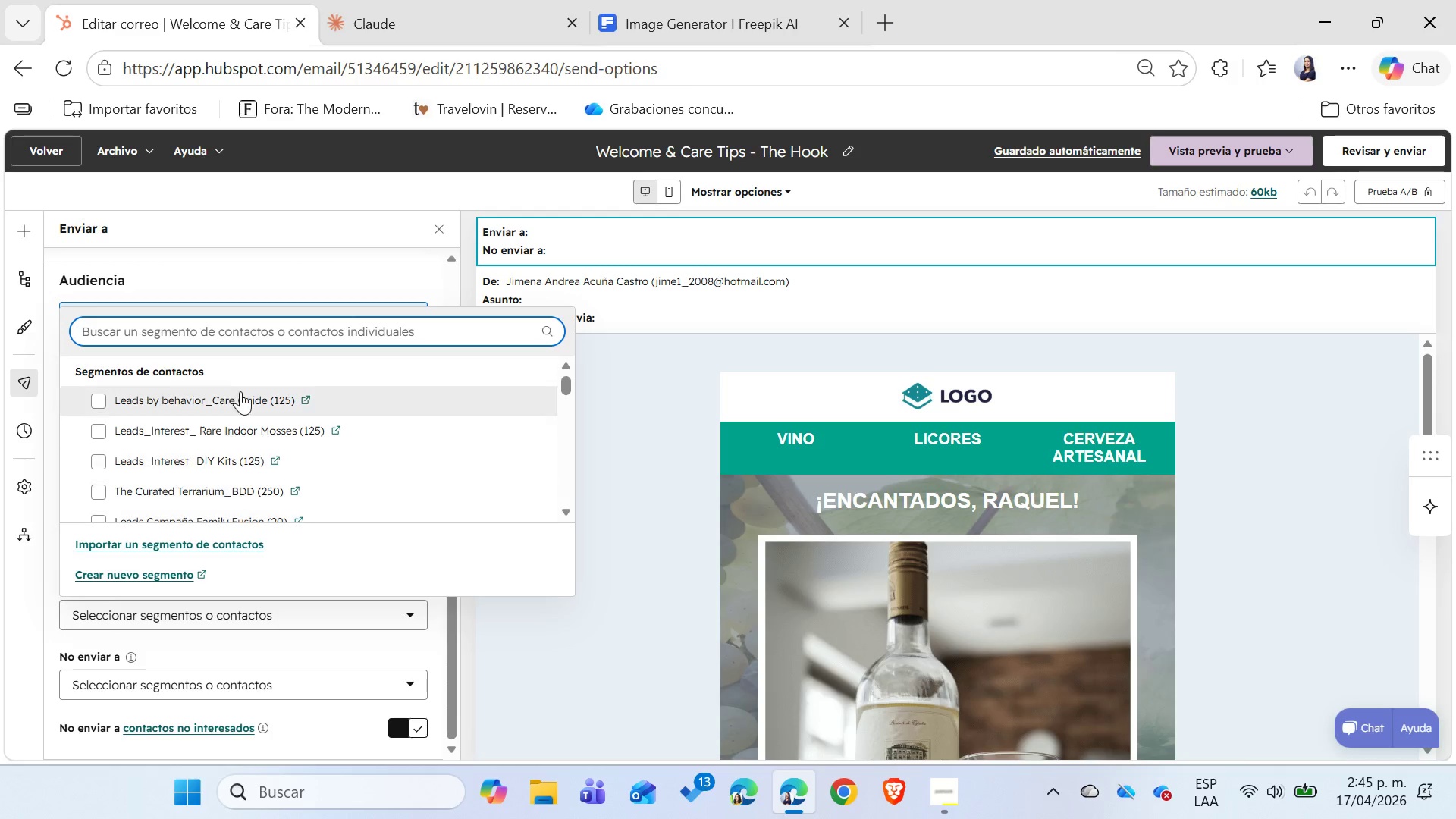 
wait(5.78)
 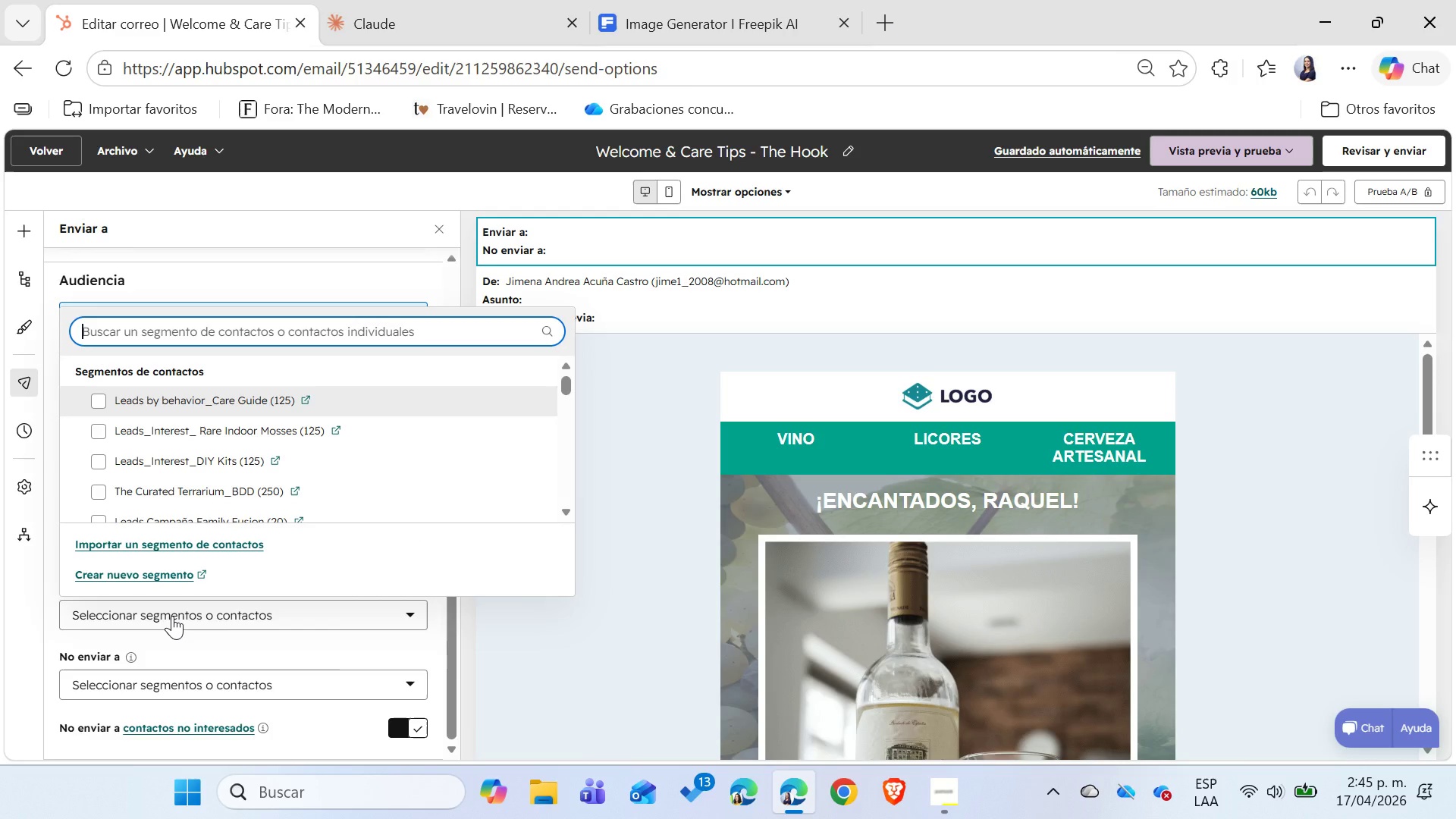 
left_click([101, 404])
 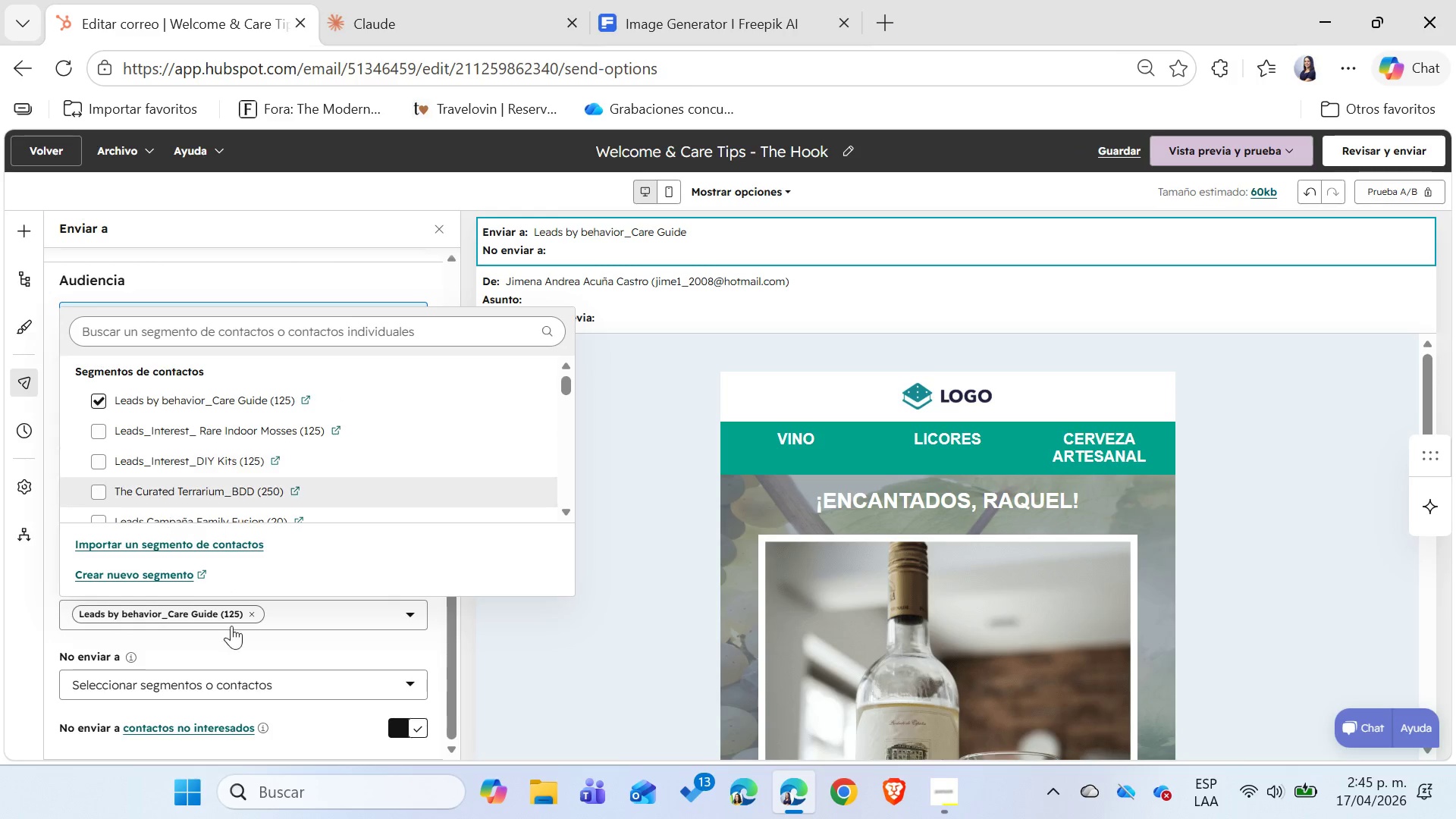 
left_click([228, 648])
 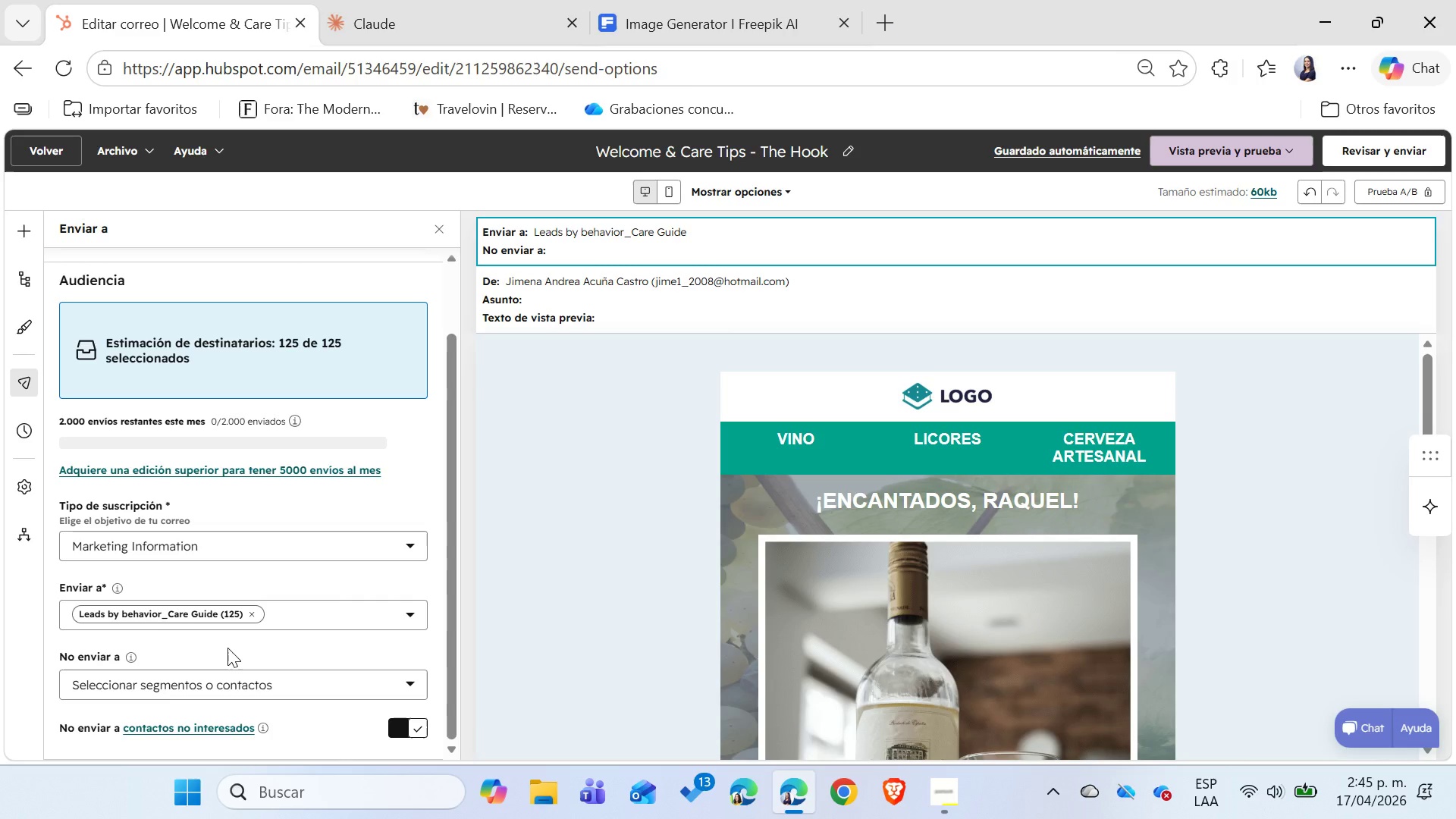 
wait(17.72)
 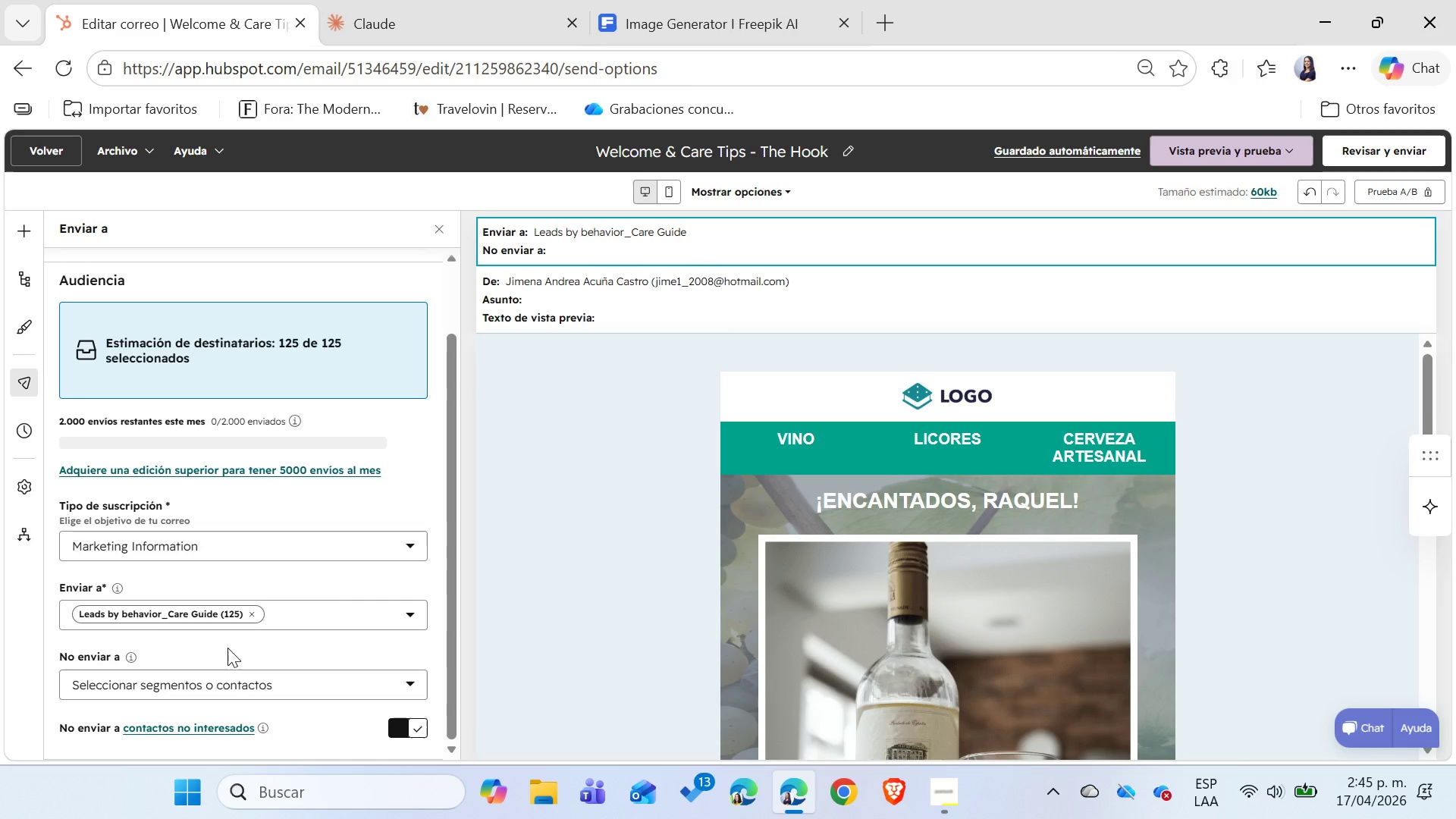 
scroll: coordinate [228, 649], scroll_direction: up, amount: 4.0
 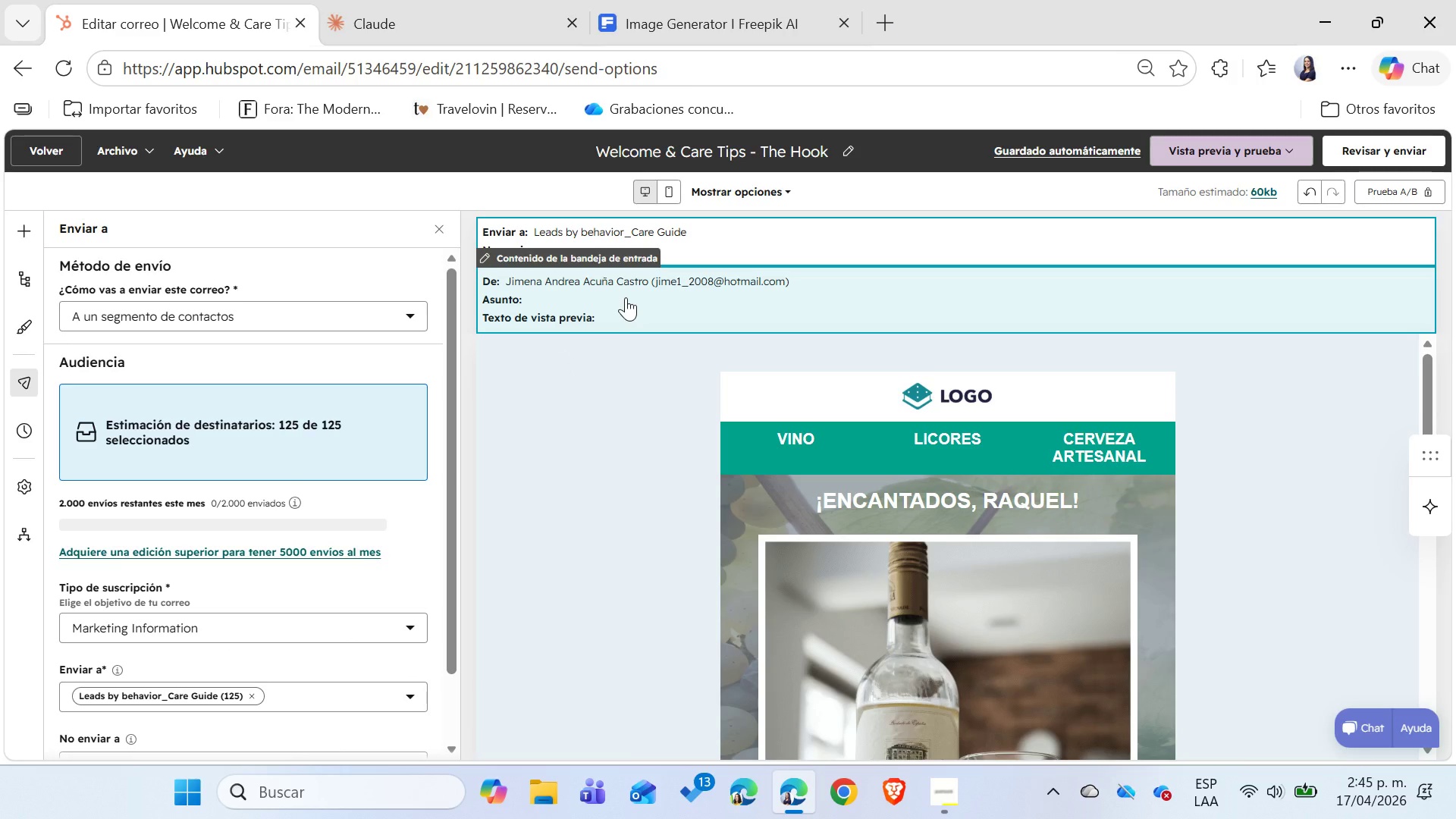 
left_click([626, 297])
 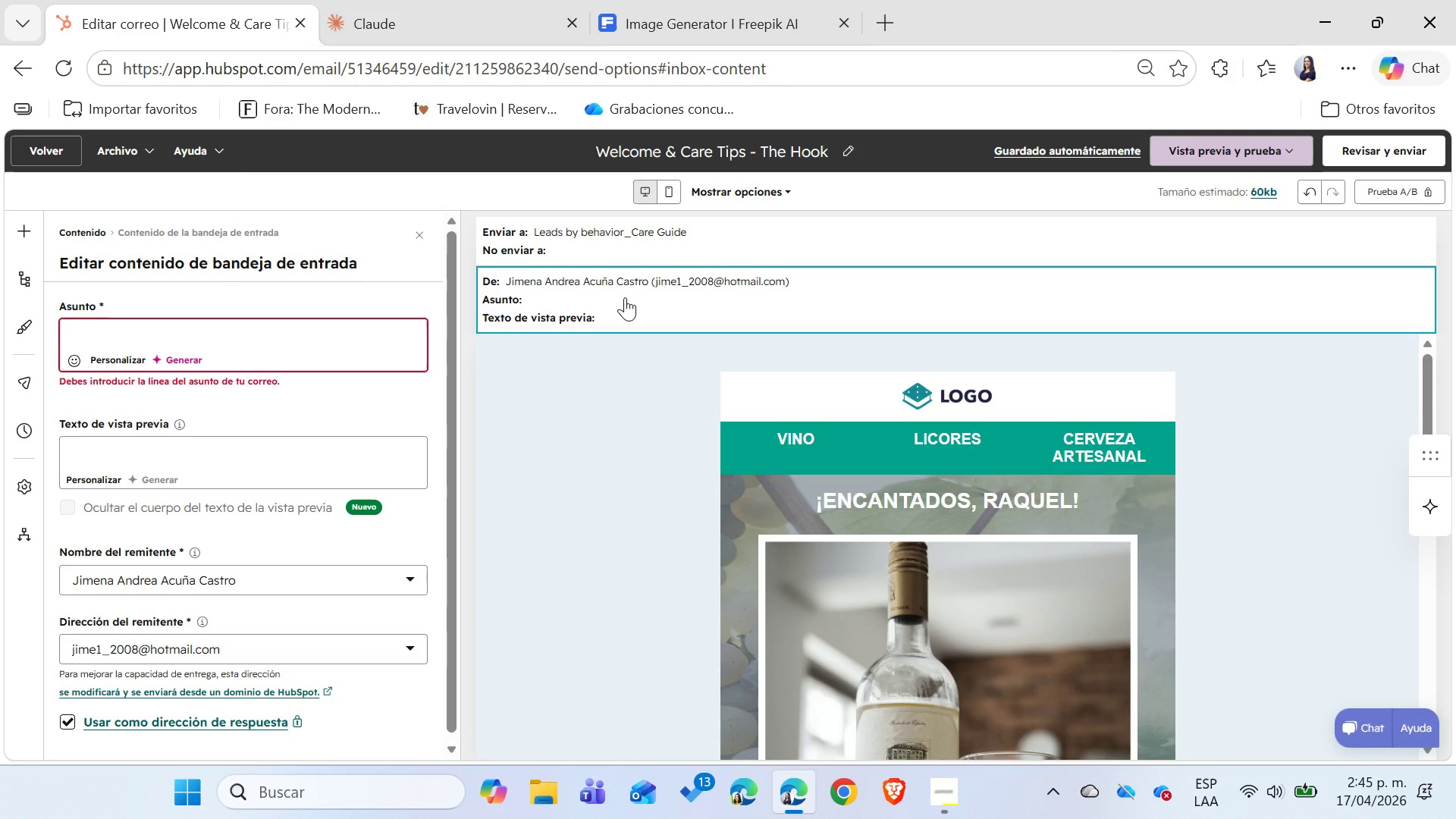 
wait(10.59)
 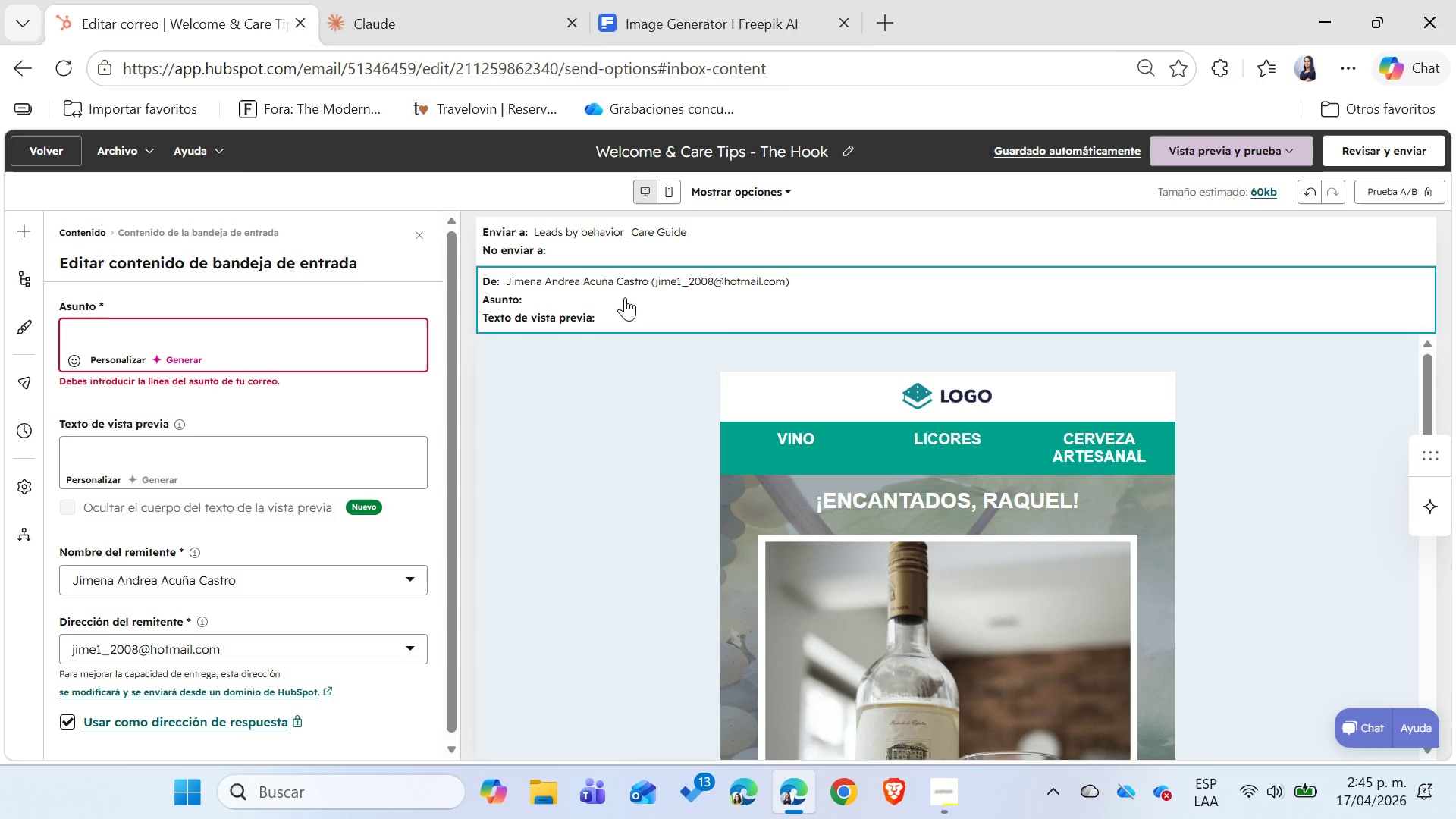 
left_click([121, 328])
 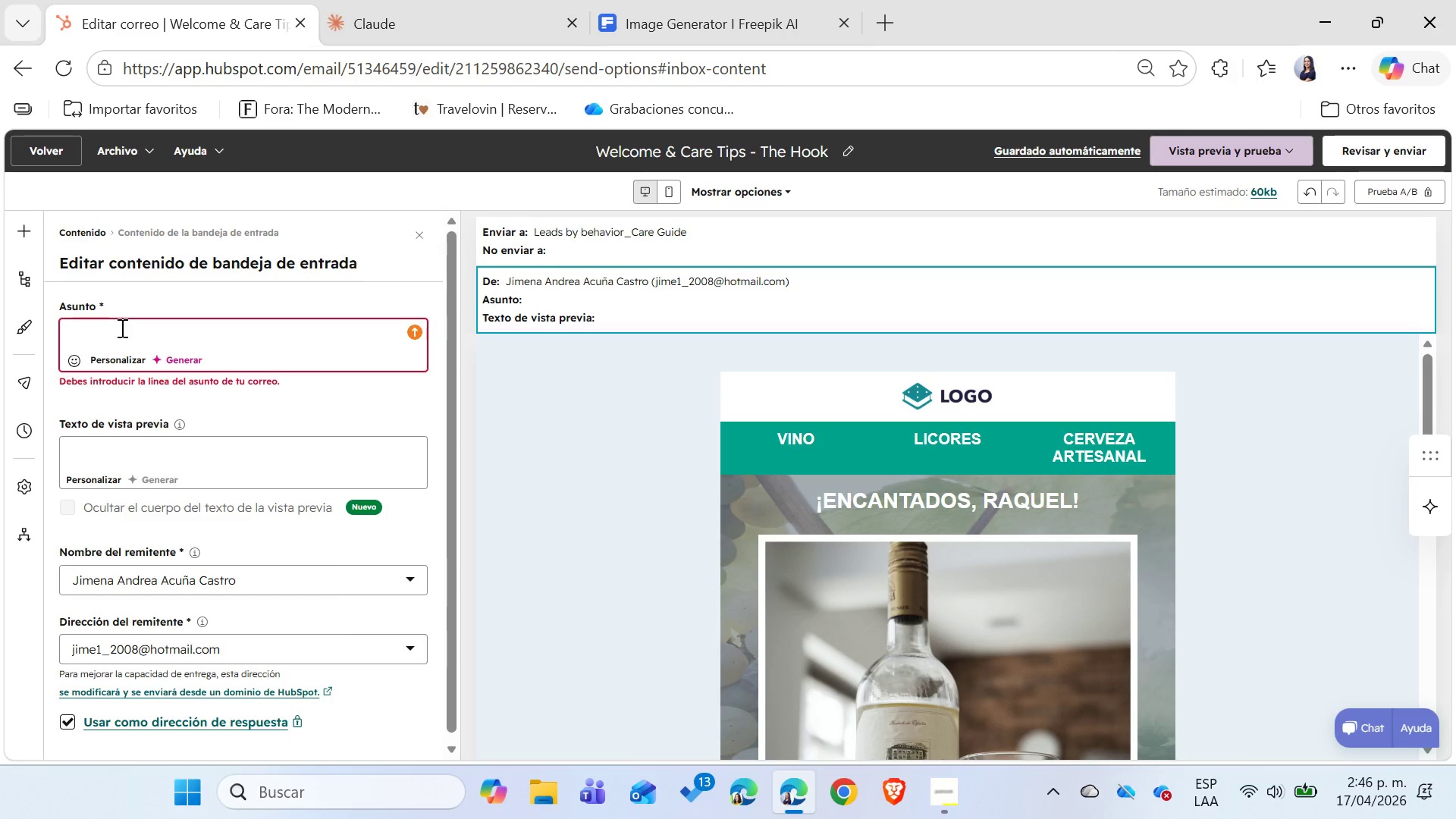 
wait(13.88)
 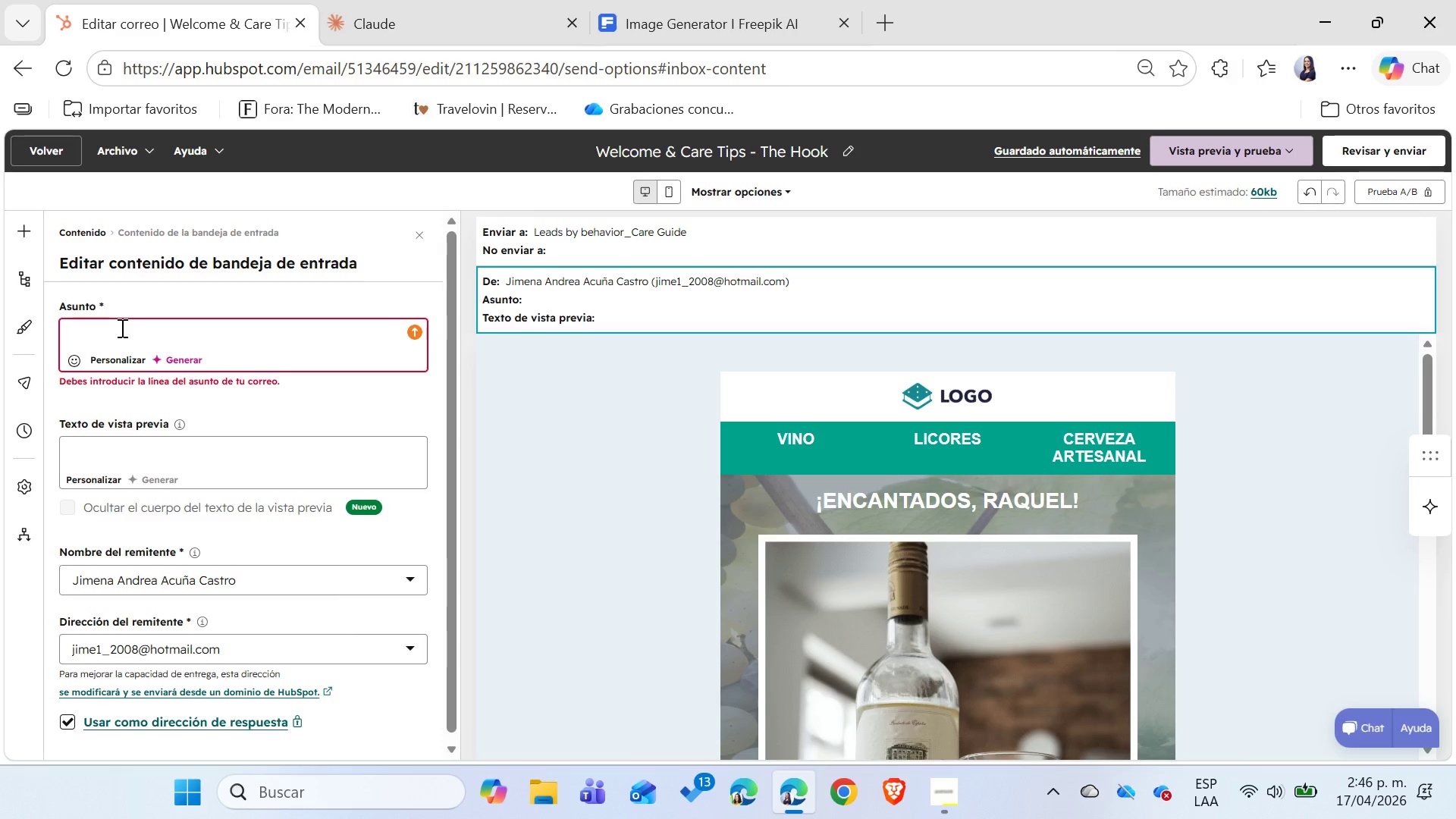 
scroll: coordinate [378, 579], scroll_direction: down, amount: 3.0
 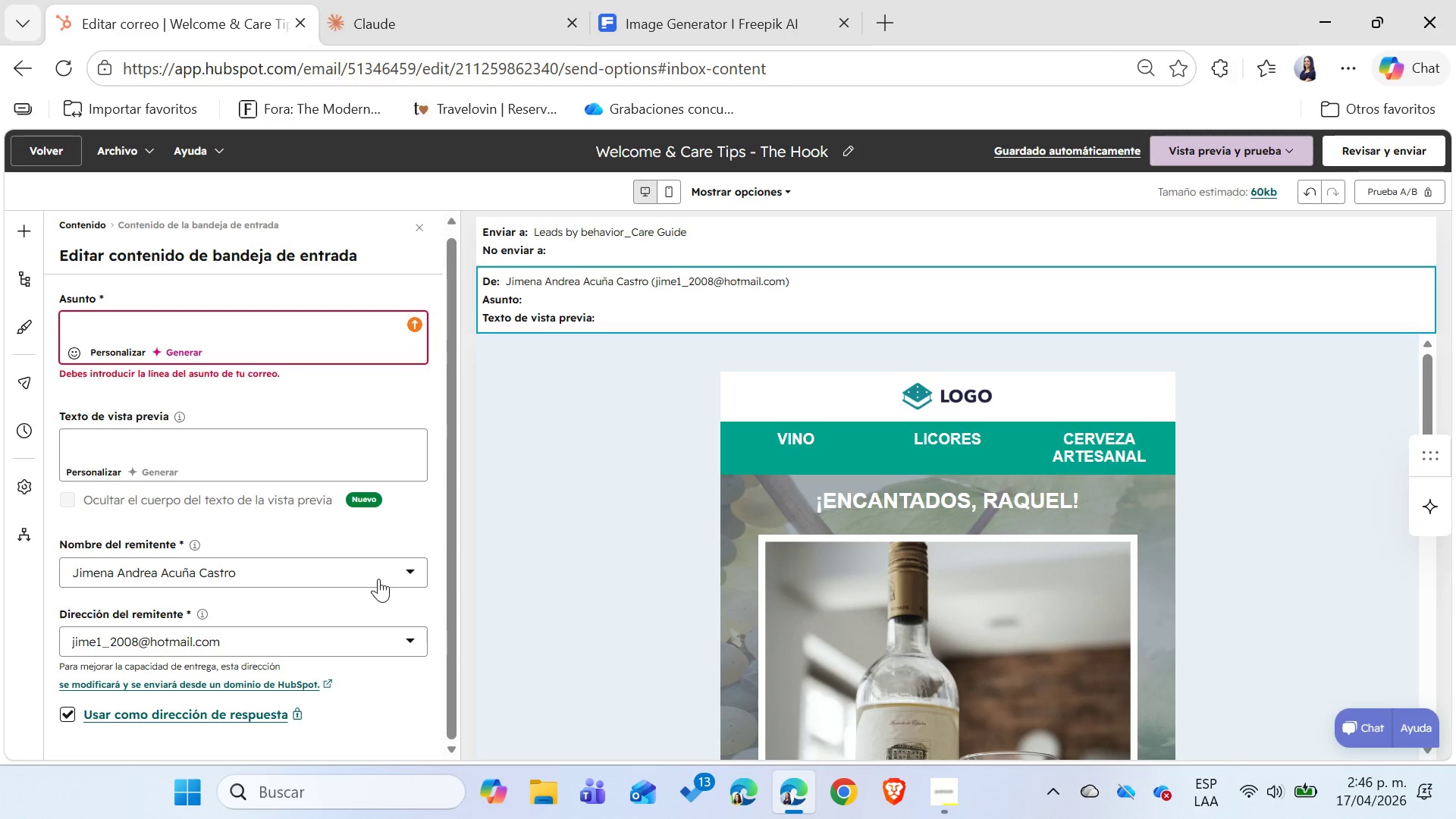 
wait(8.79)
 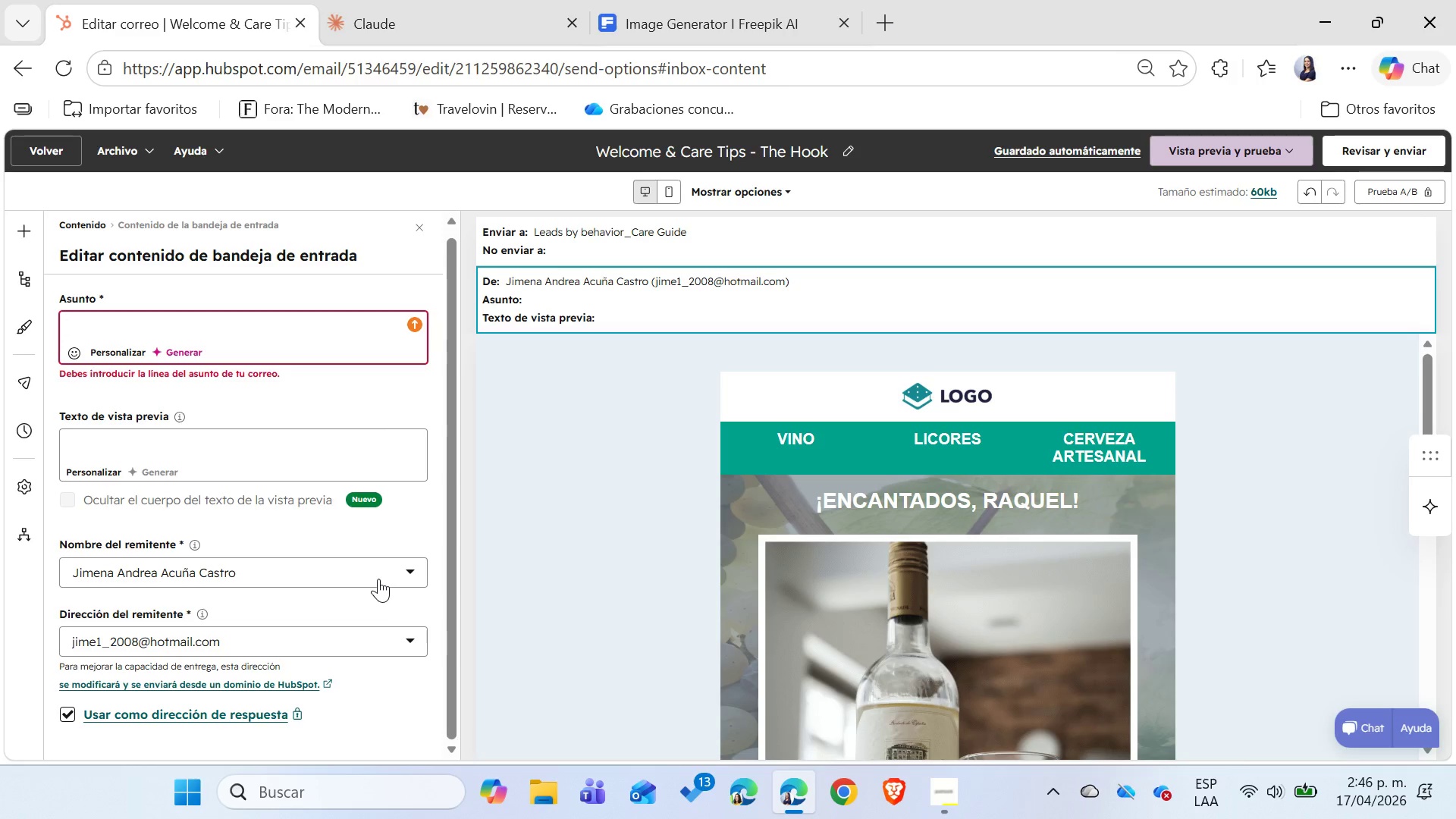 
left_click([876, 17])
 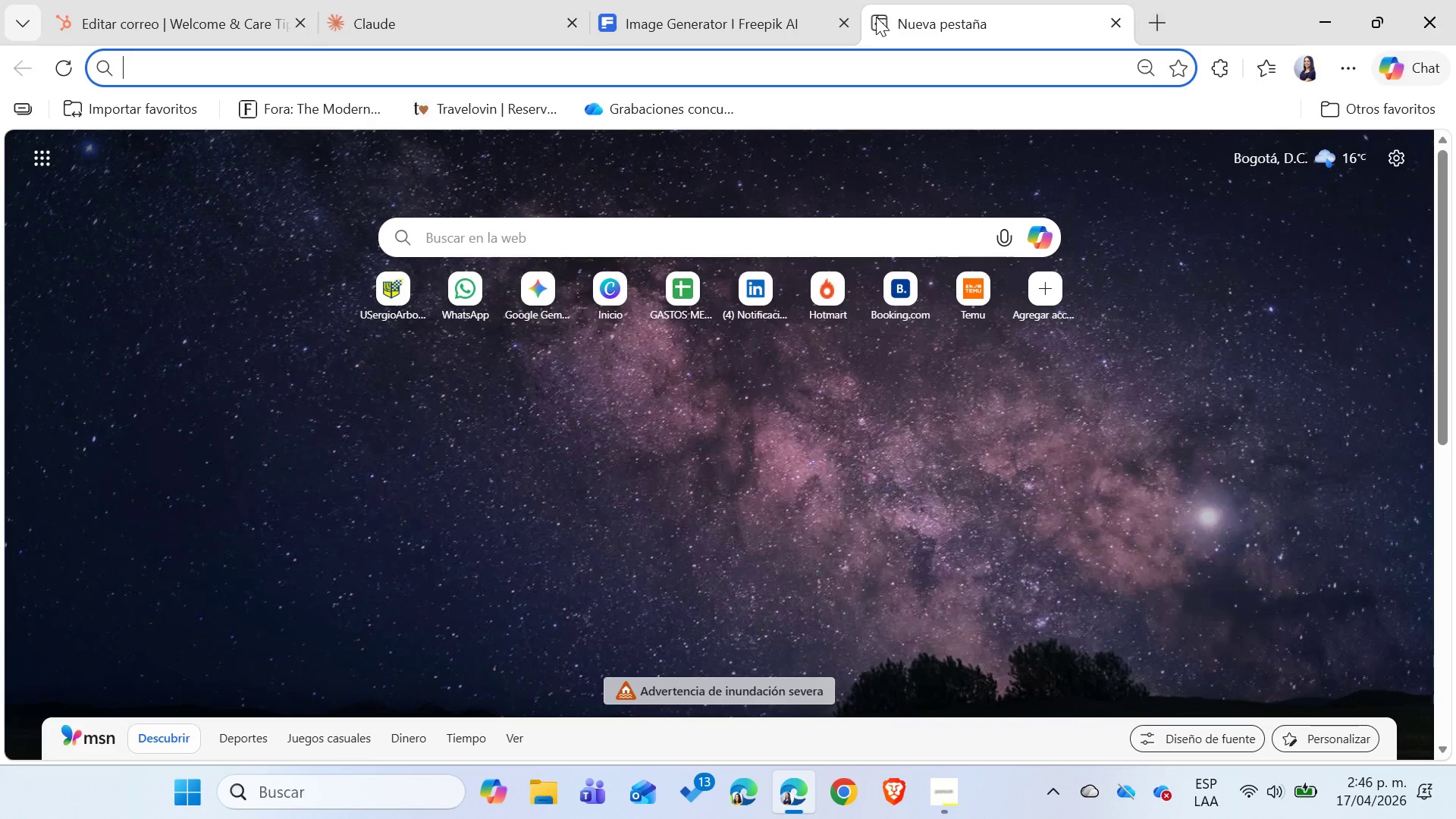 
type(hub)
 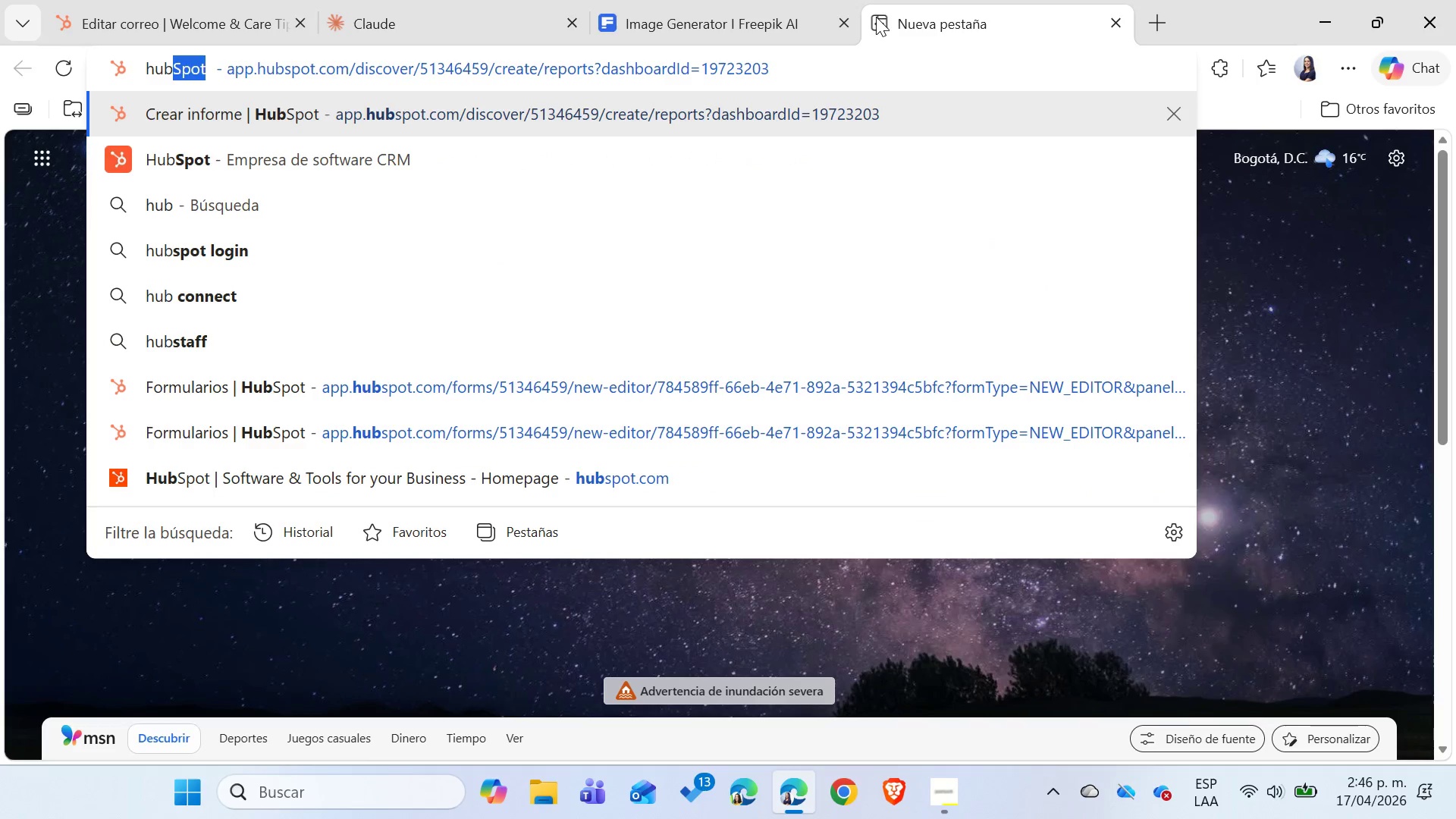 
left_click_drag(start_coordinate=[949, 12], to_coordinate=[429, 11])
 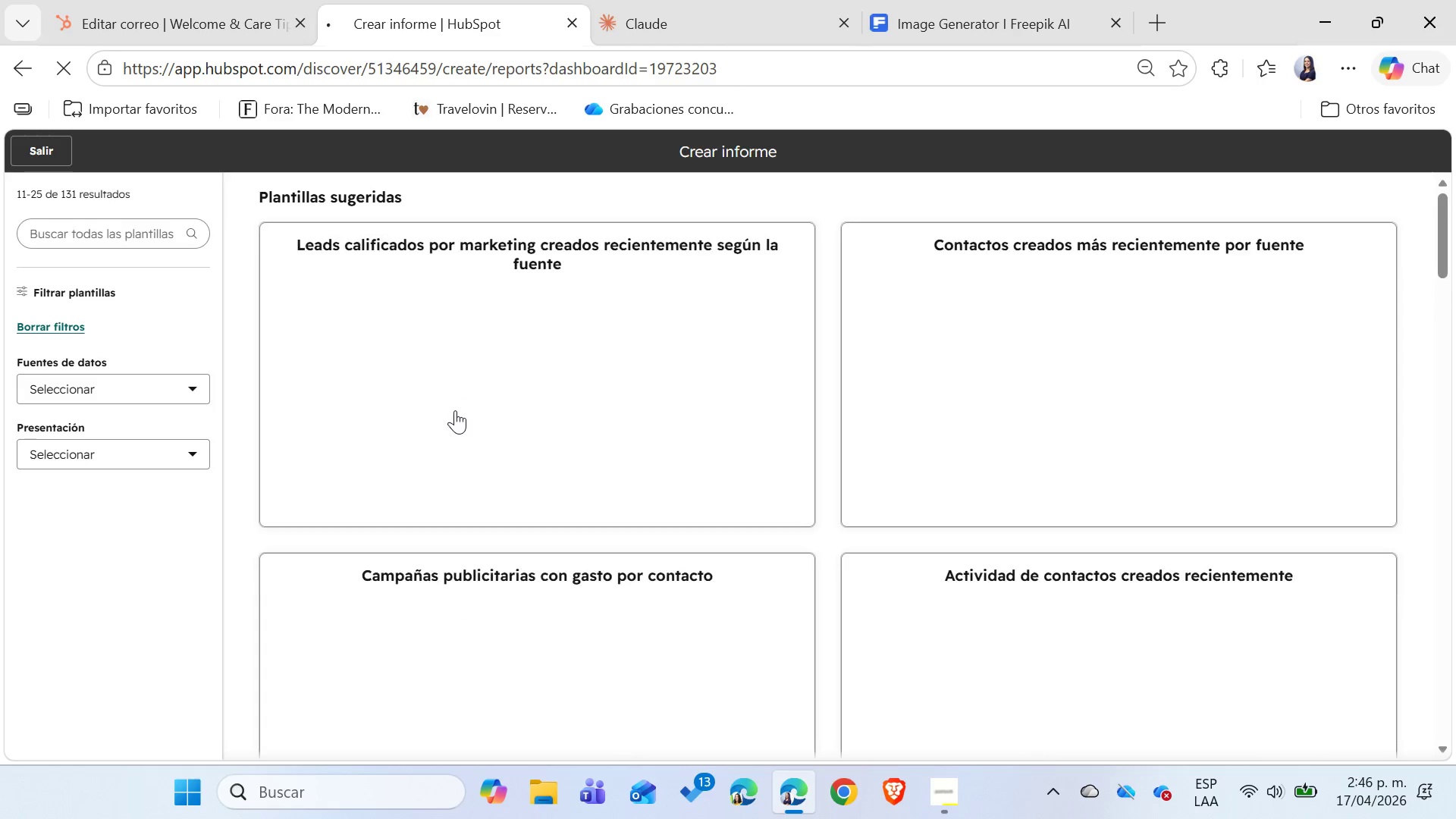 
left_click([34, 145])
 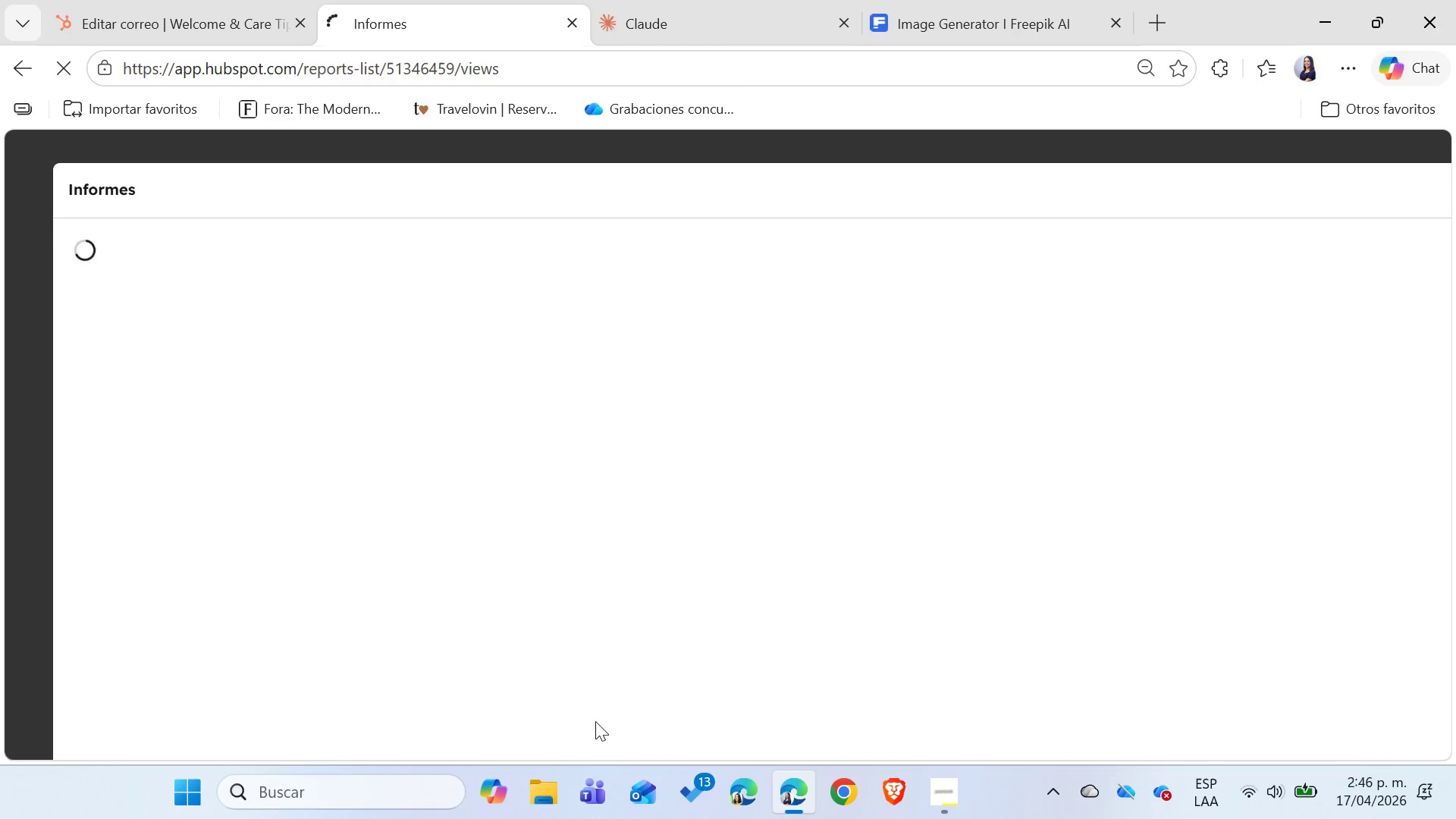 
wait(9.23)
 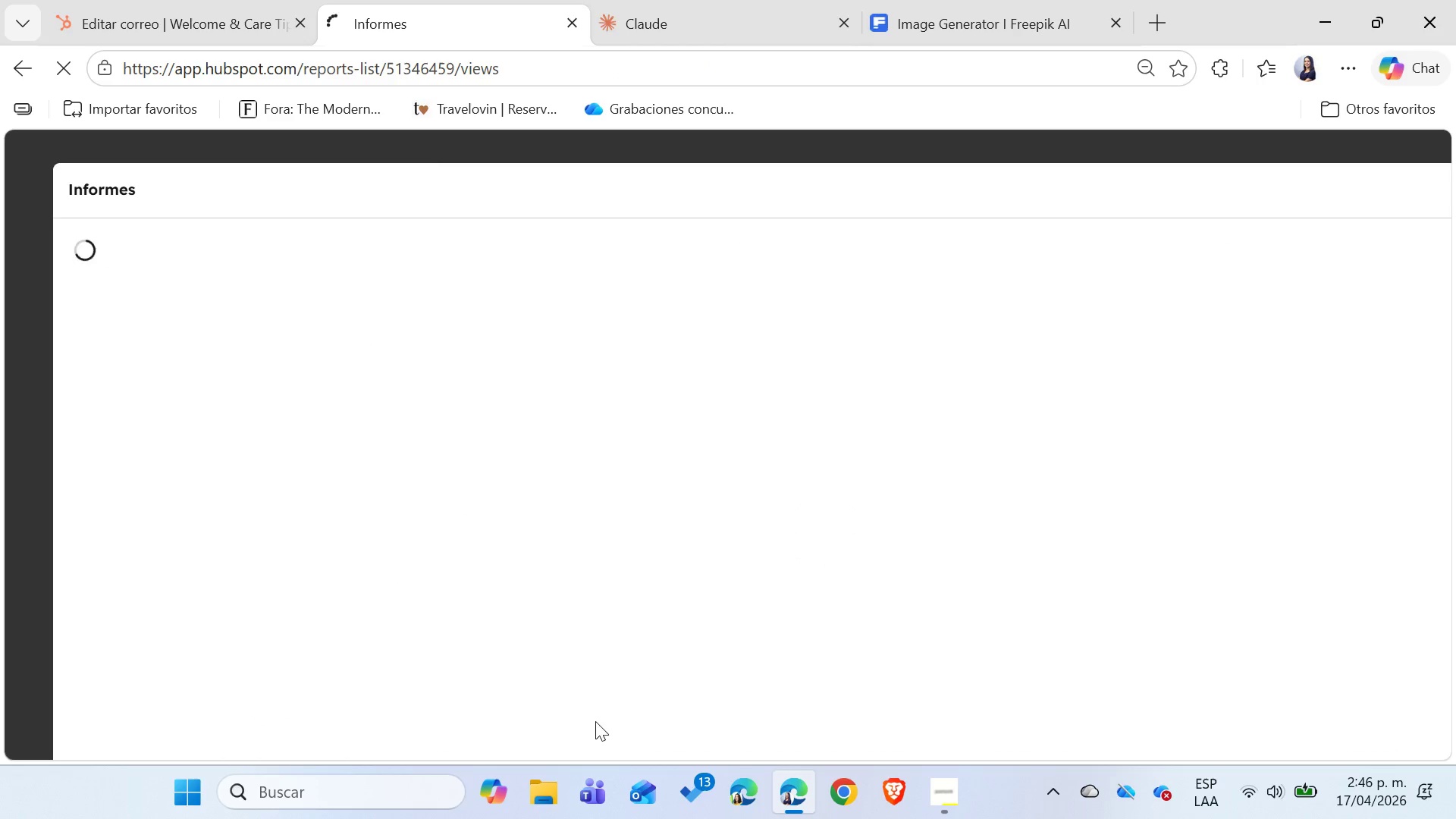 
left_click([146, 465])
 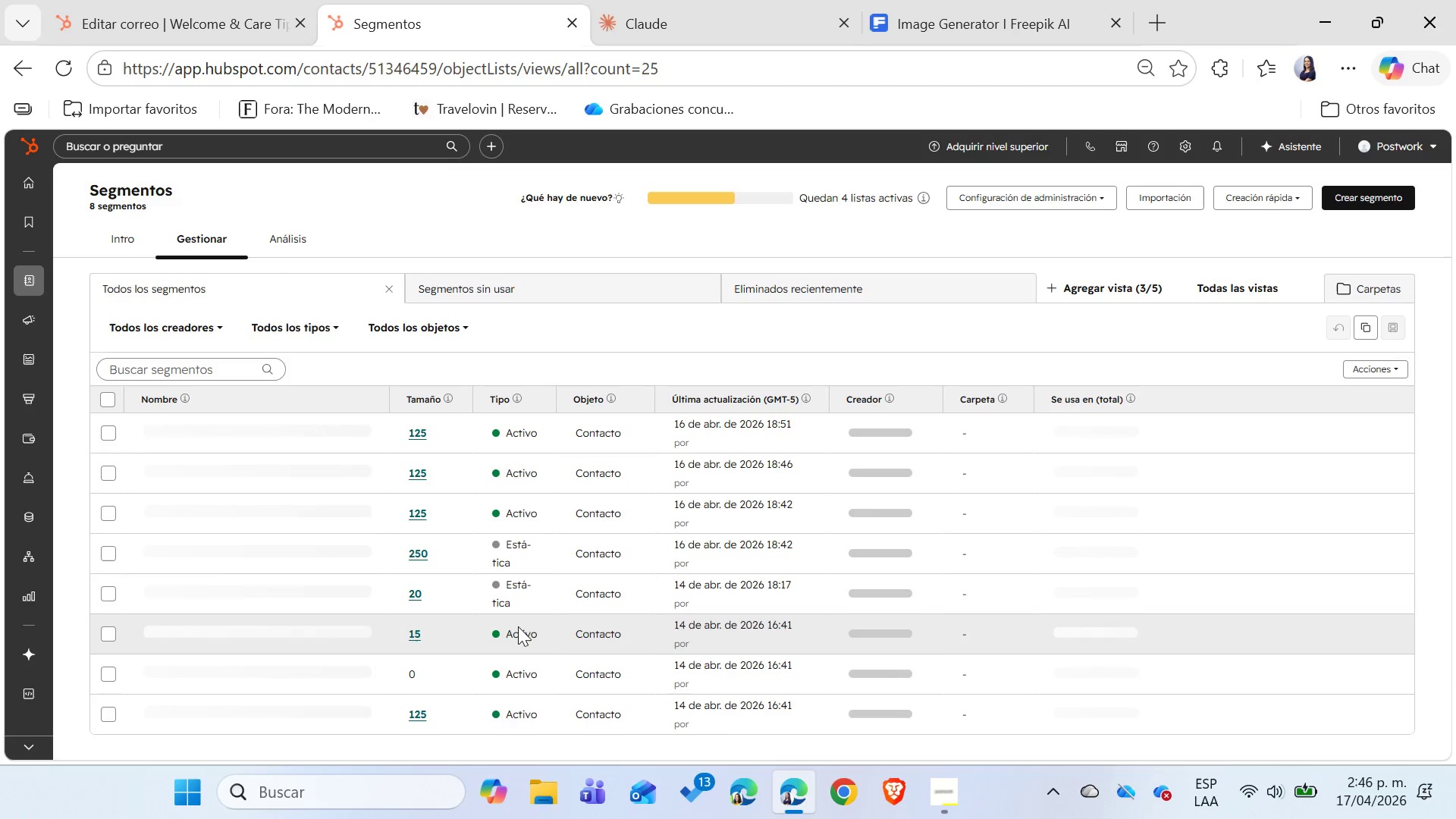 
wait(11.83)
 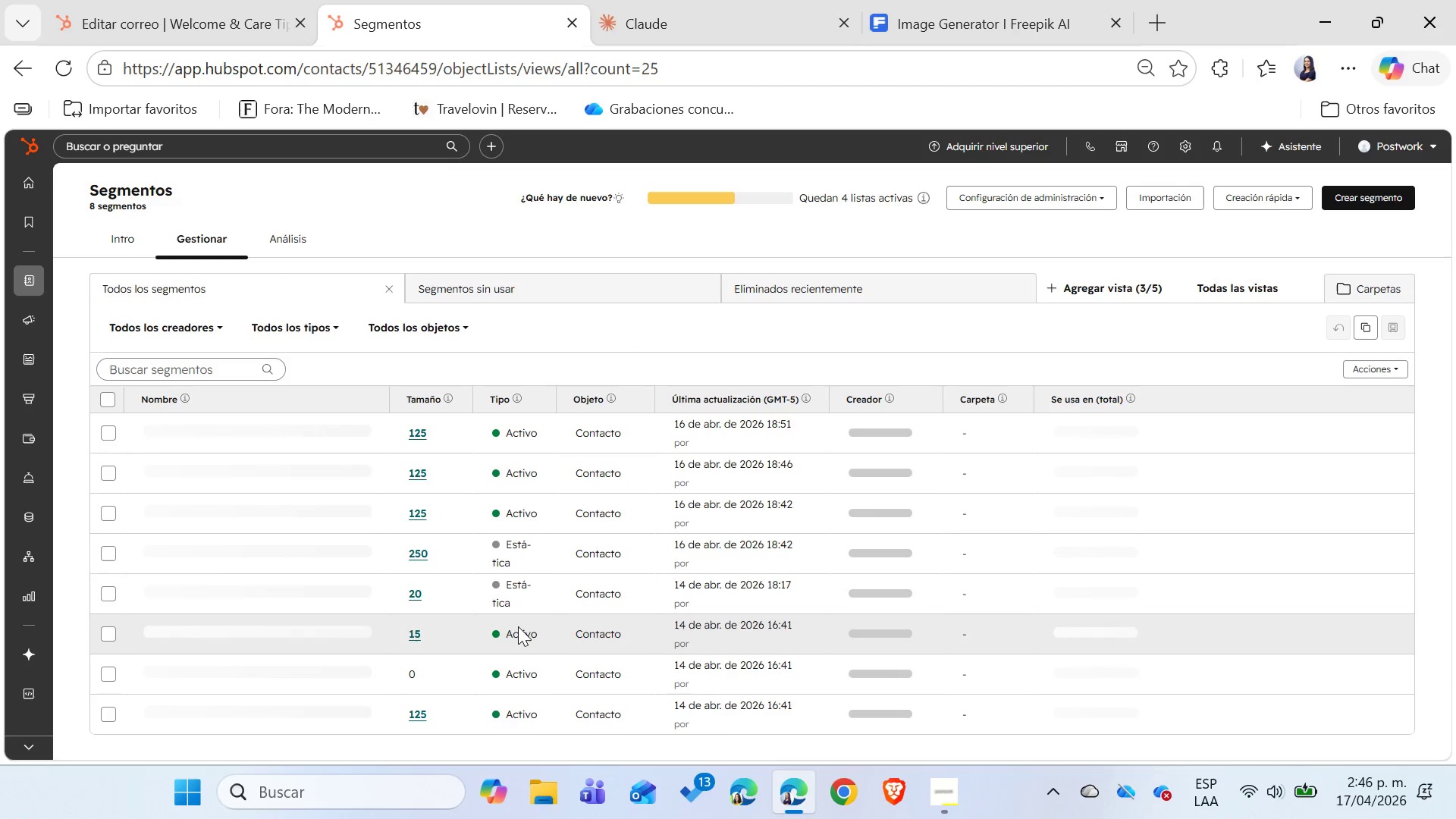 
left_click([184, 440])
 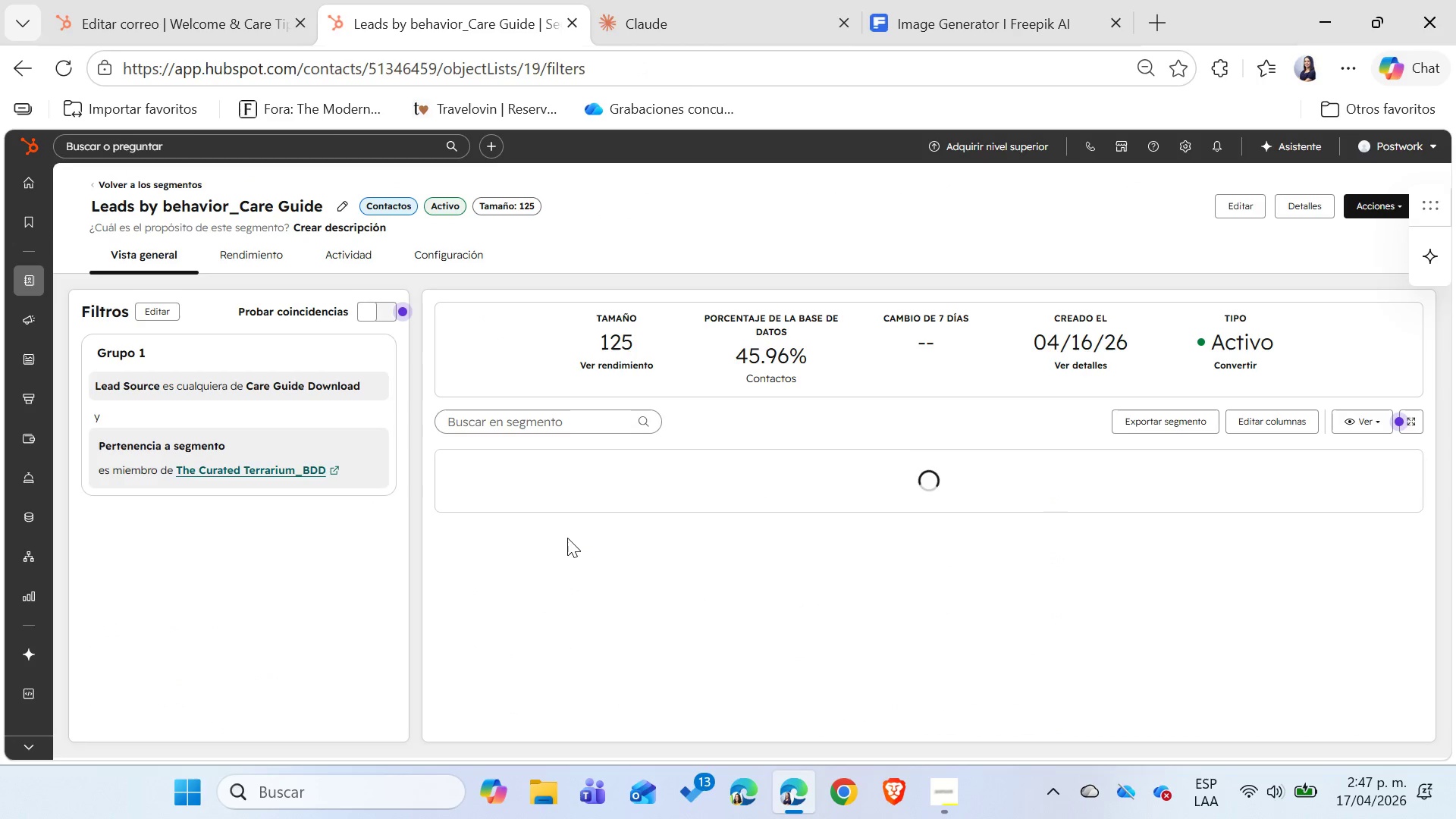 
wait(6.89)
 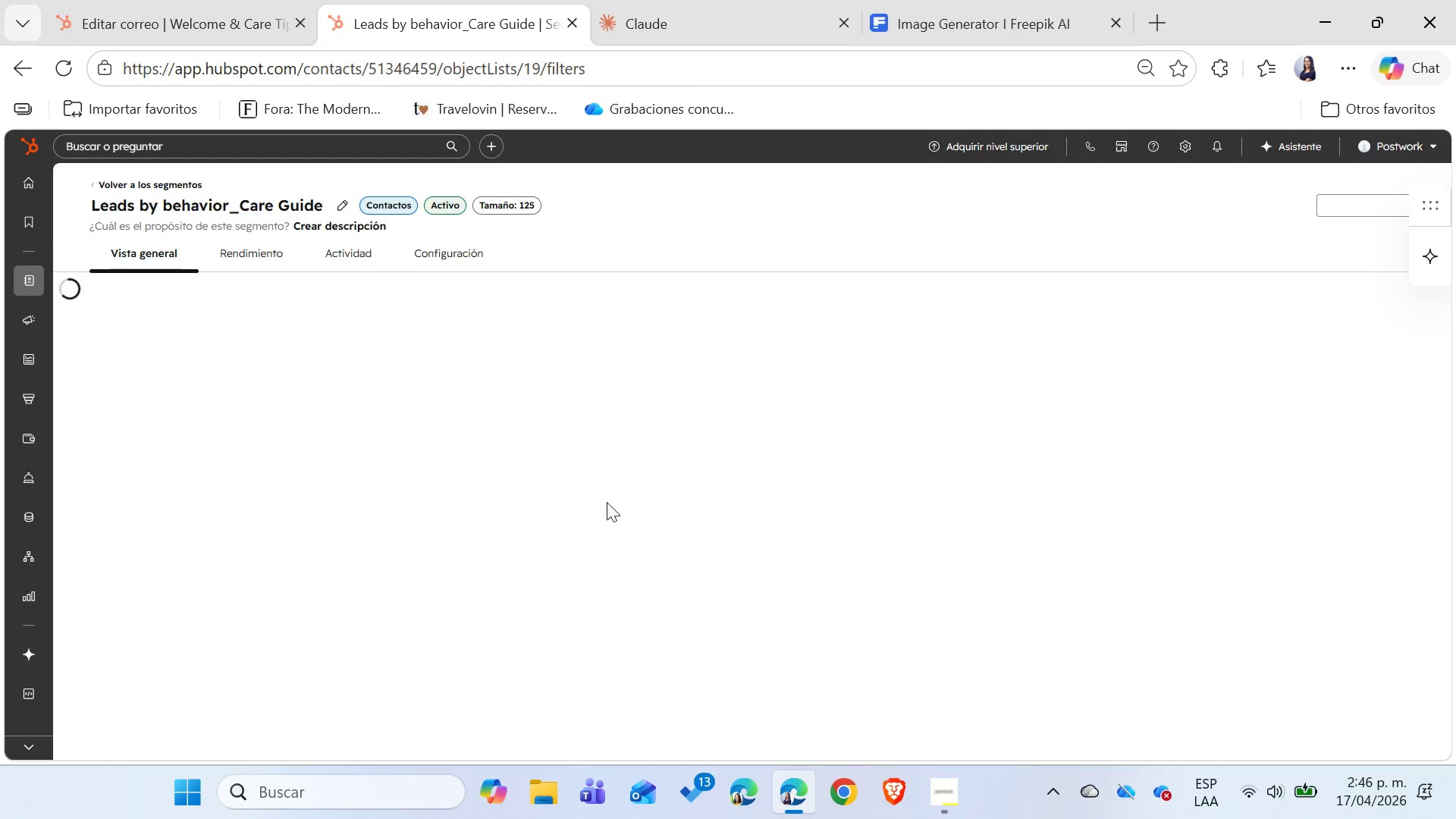 
left_click_drag(start_coordinate=[603, 677], to_coordinate=[952, 674])
 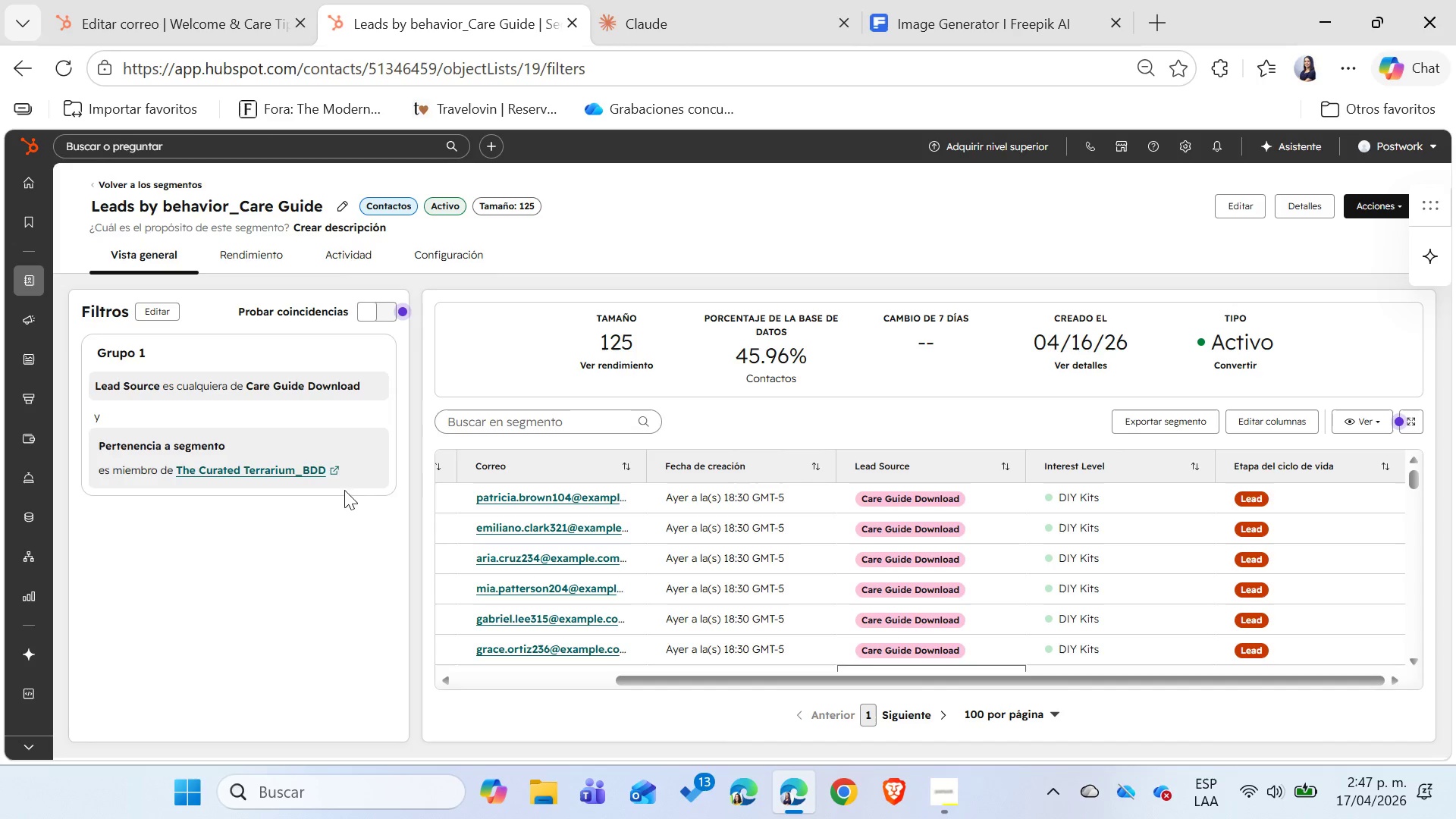 
left_click([203, 40])
 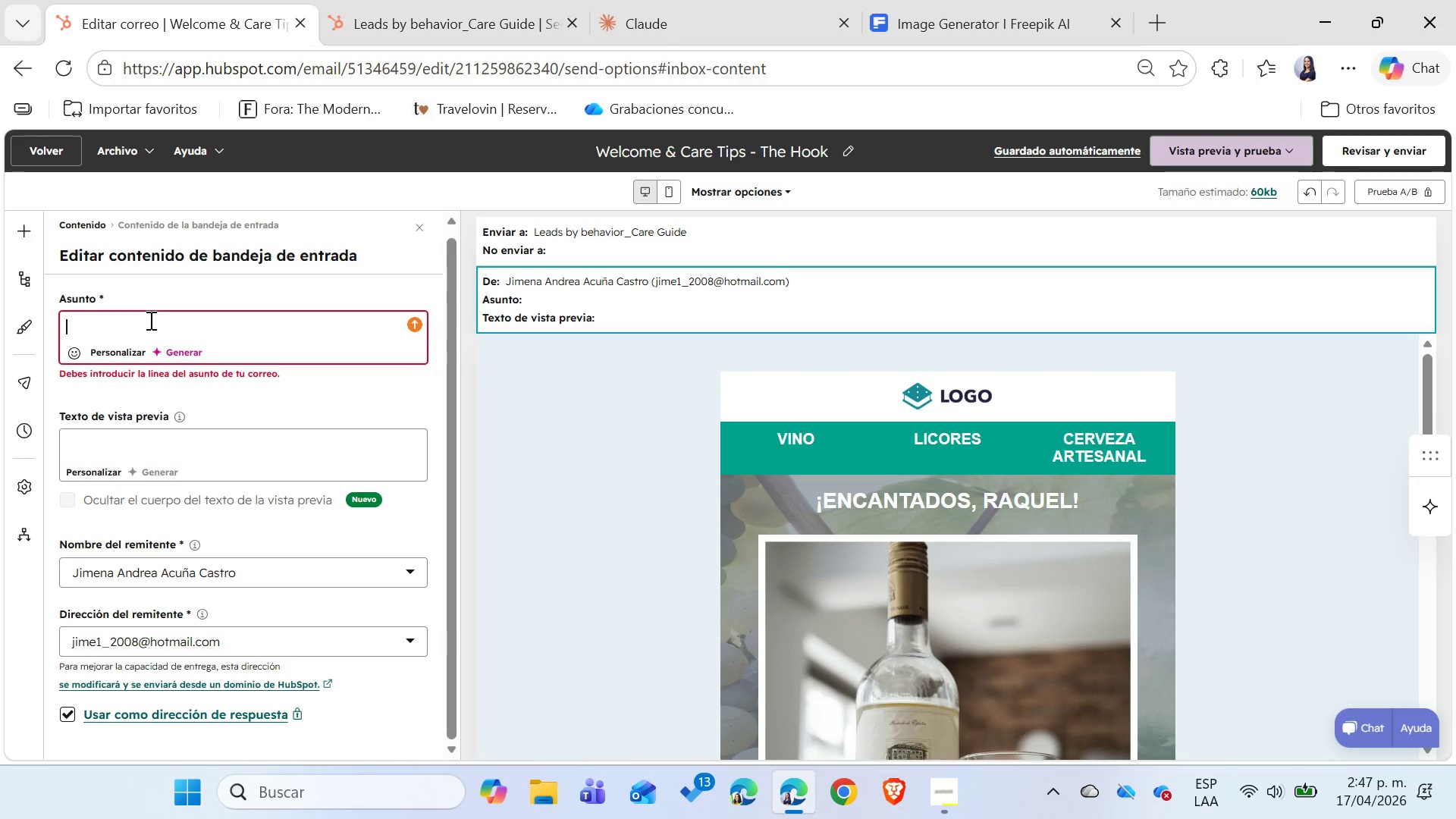 
left_click([144, 328])
 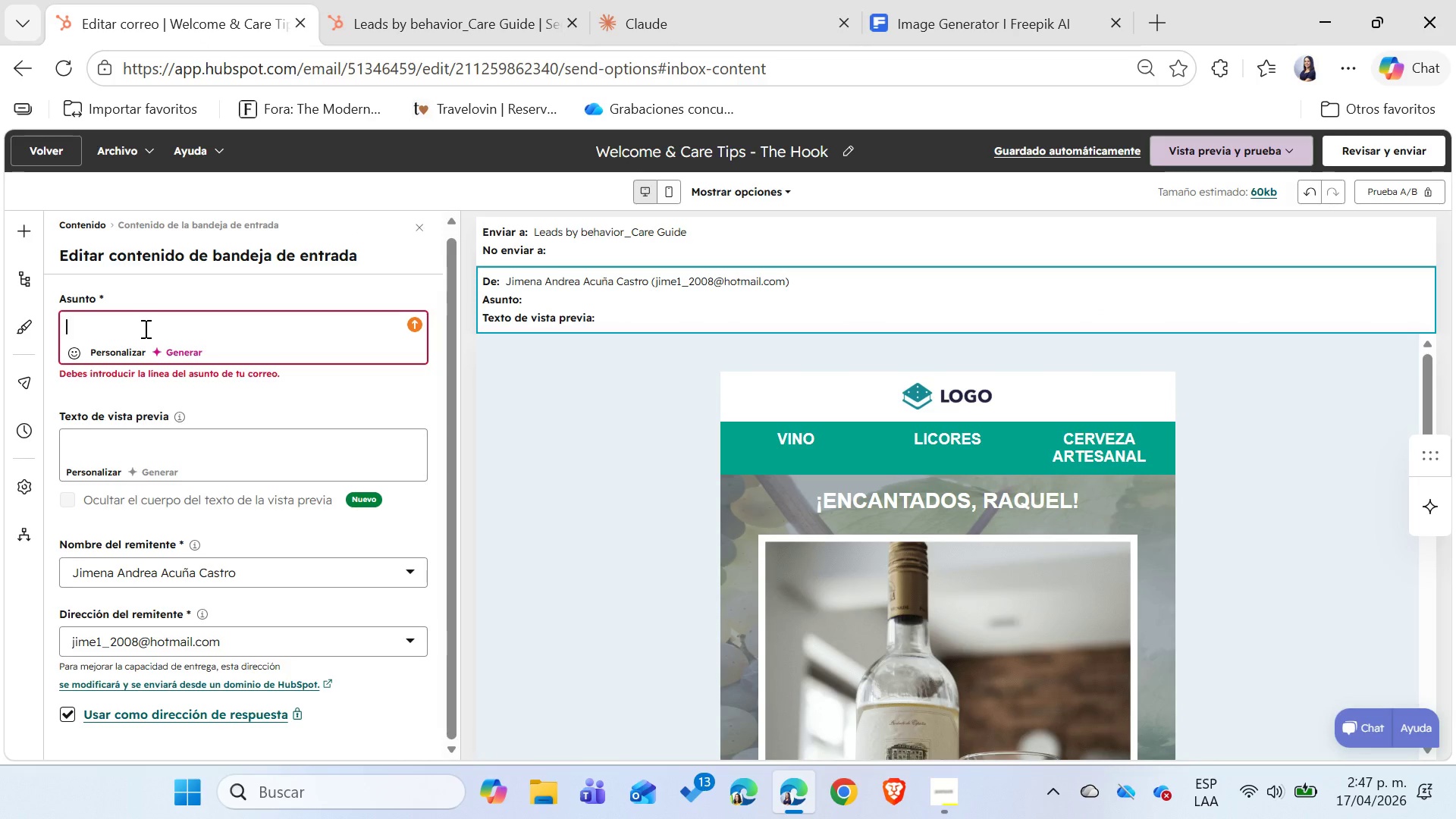 
type(Your journey into the Bioactive World starts here )
 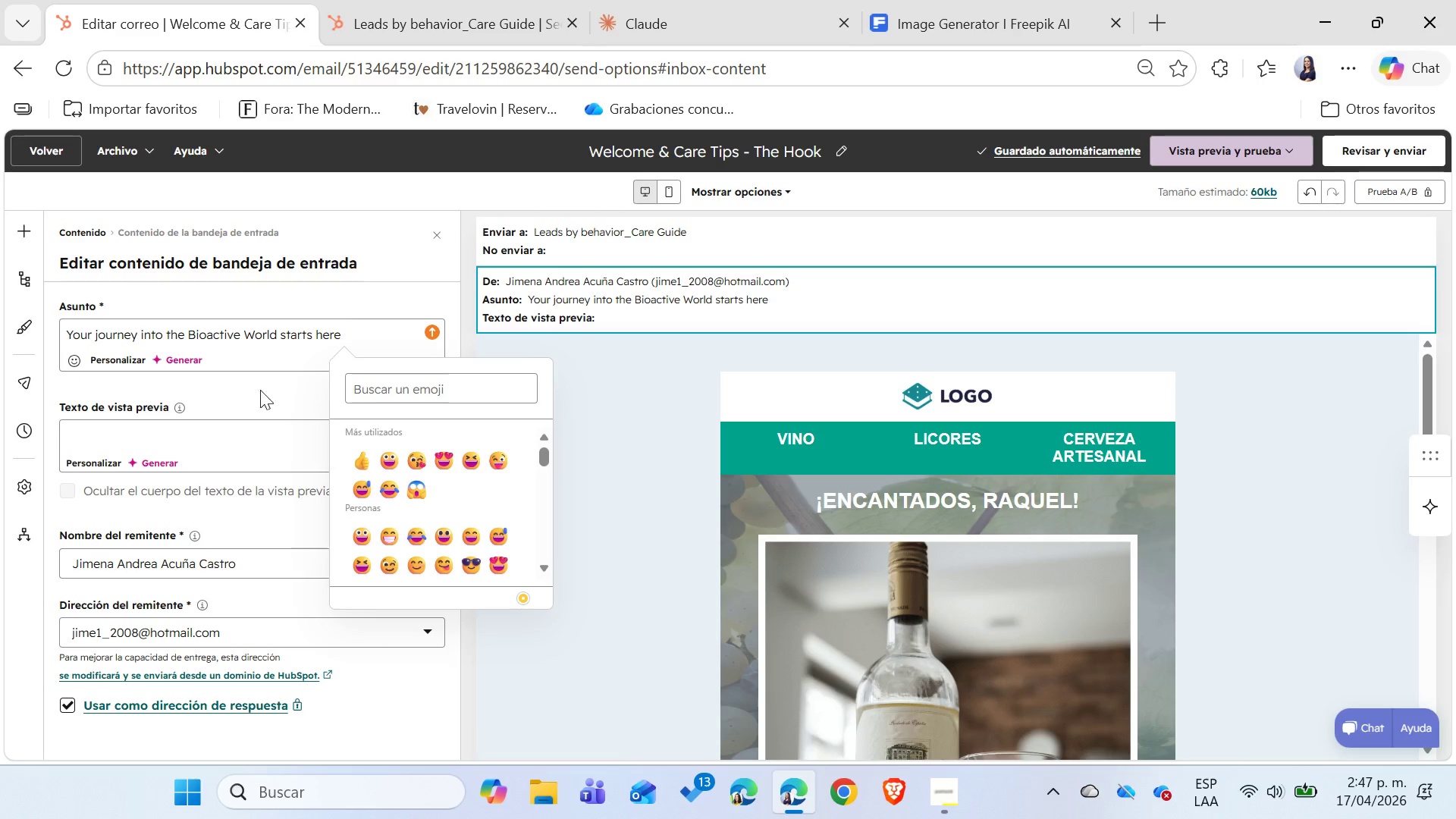 
wait(5.61)
 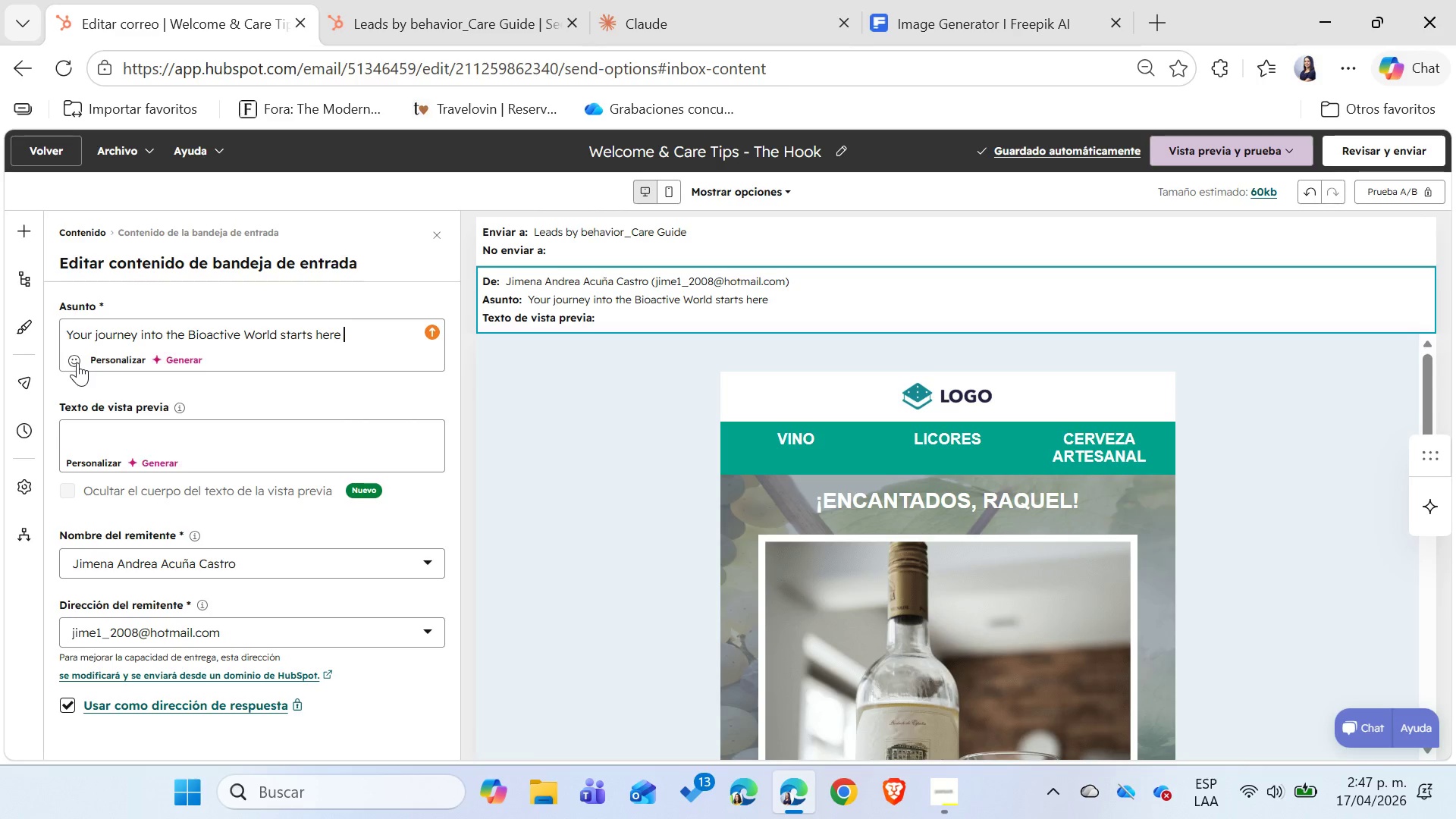 
scroll: coordinate [446, 479], scroll_direction: down, amount: 9.0
 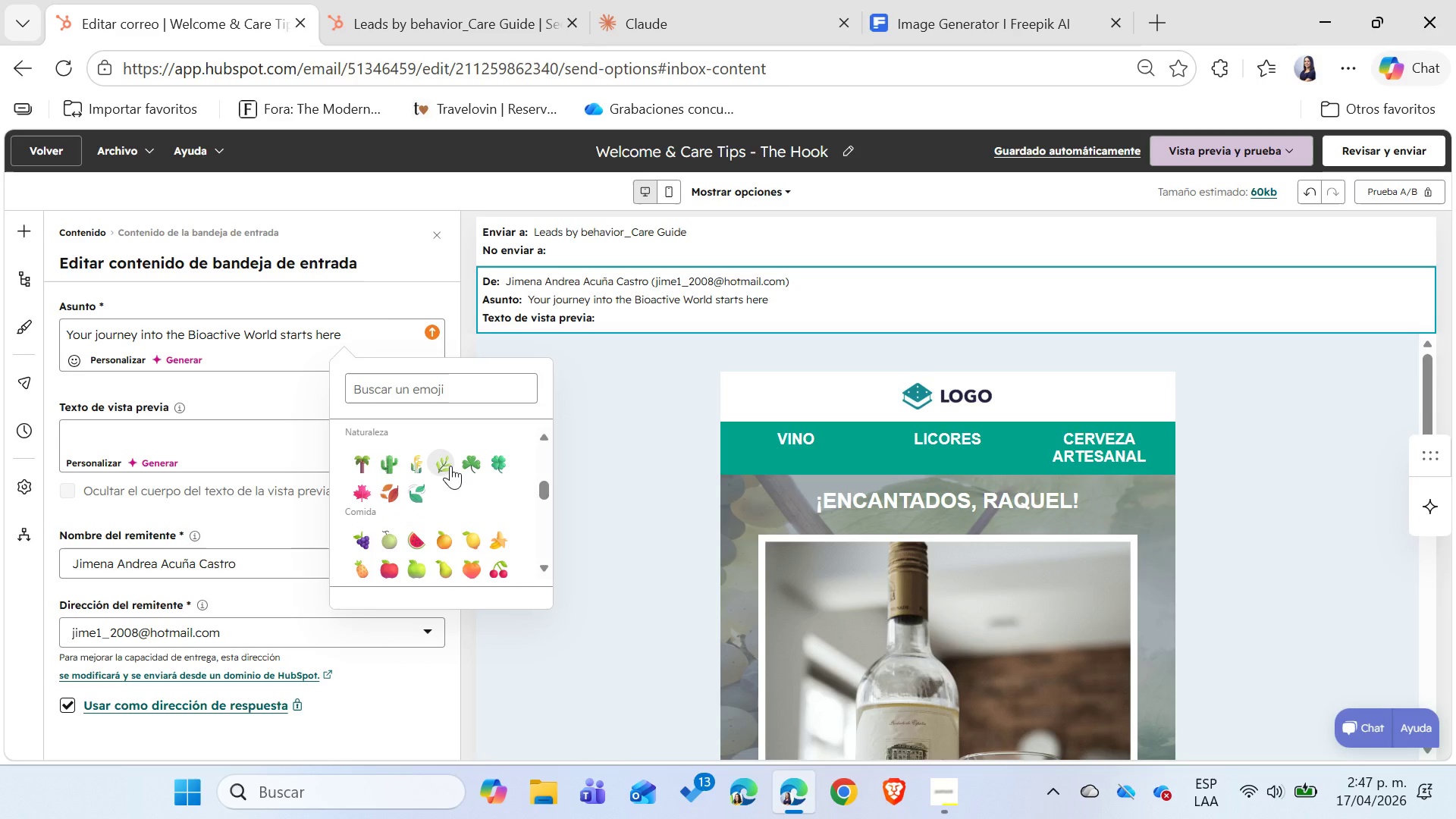 
left_click([450, 466])
 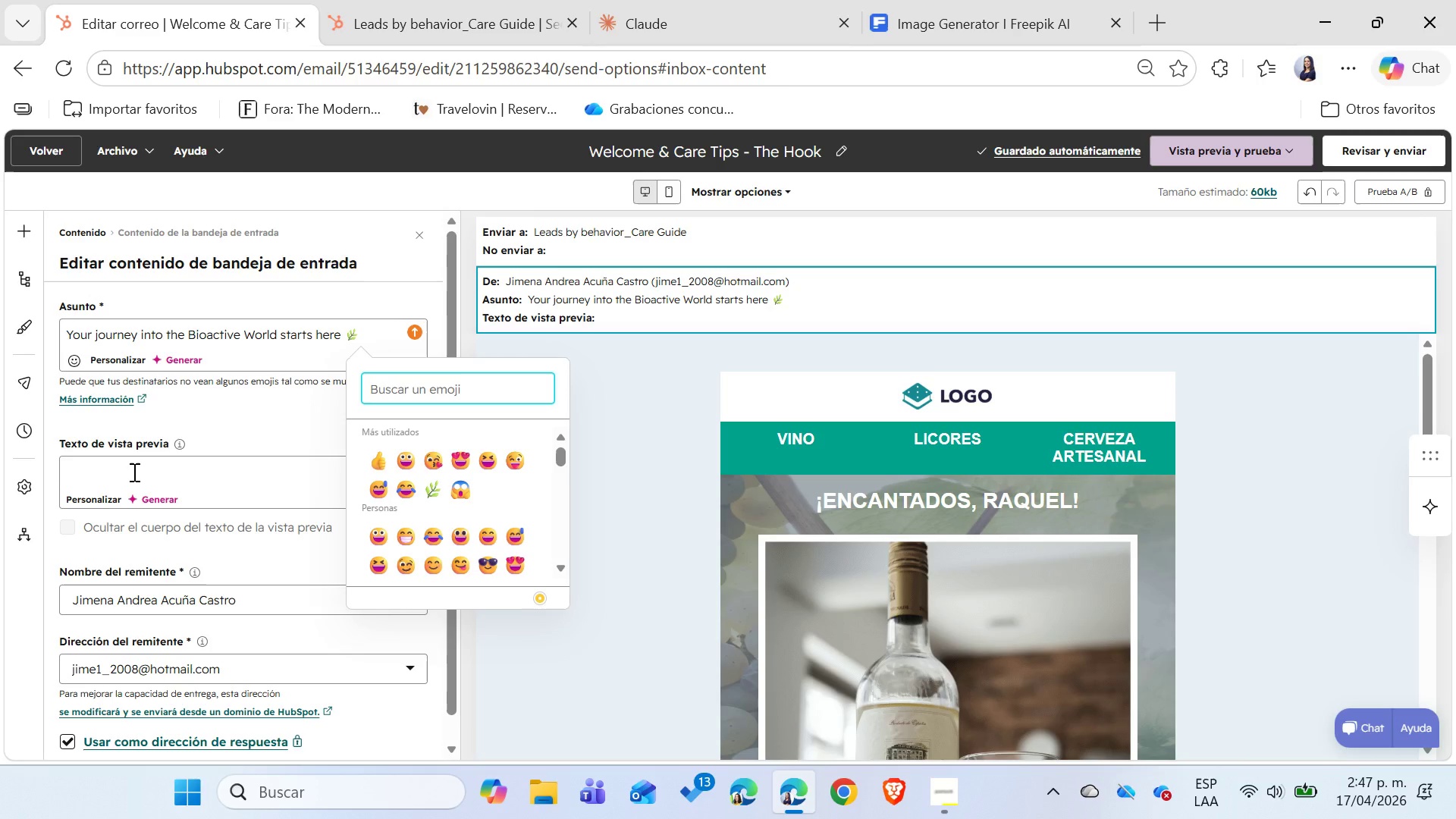 
wait(5.67)
 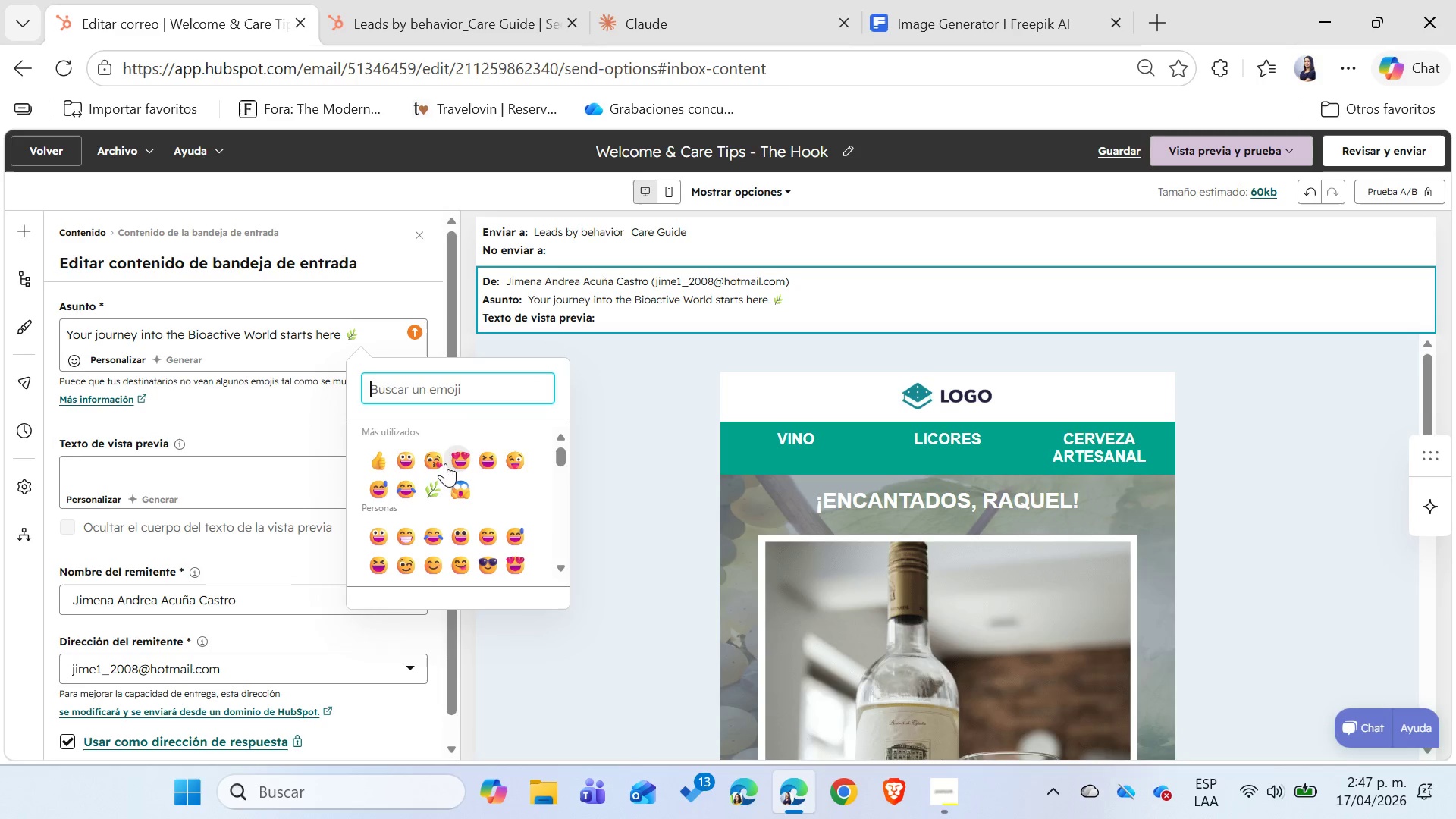 
left_click([201, 422])
 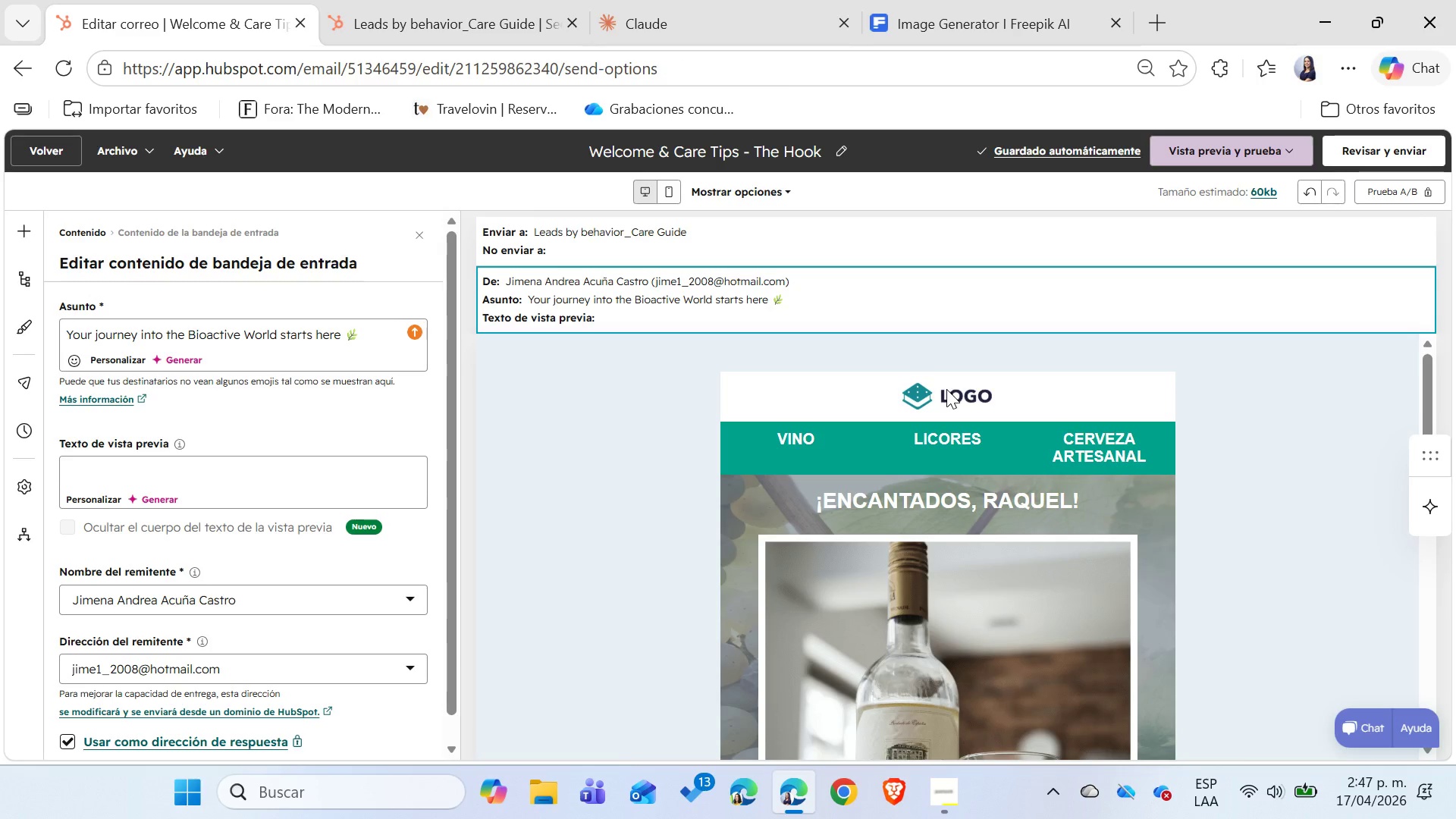 
left_click([954, 391])
 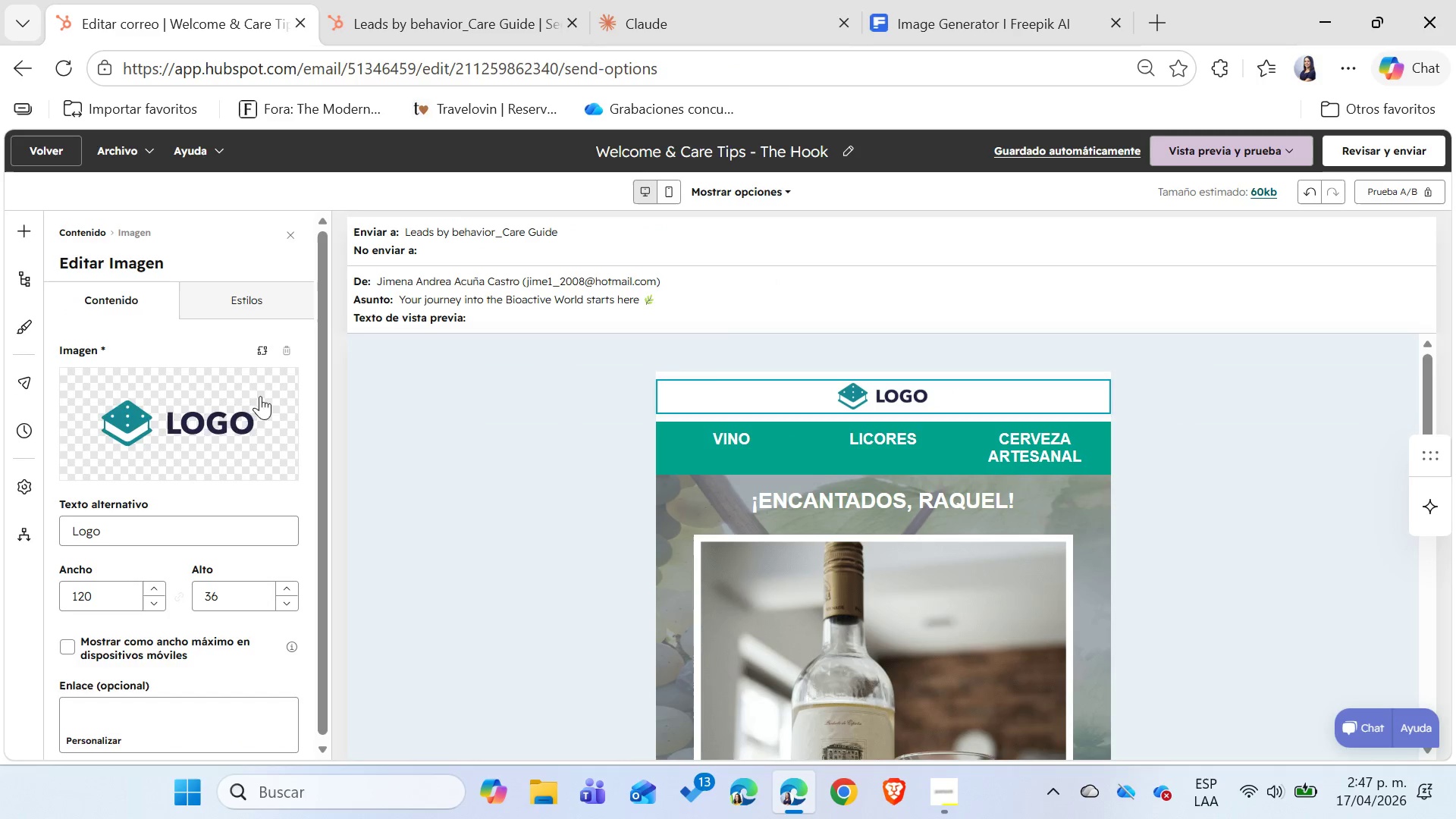 
left_click([206, 422])
 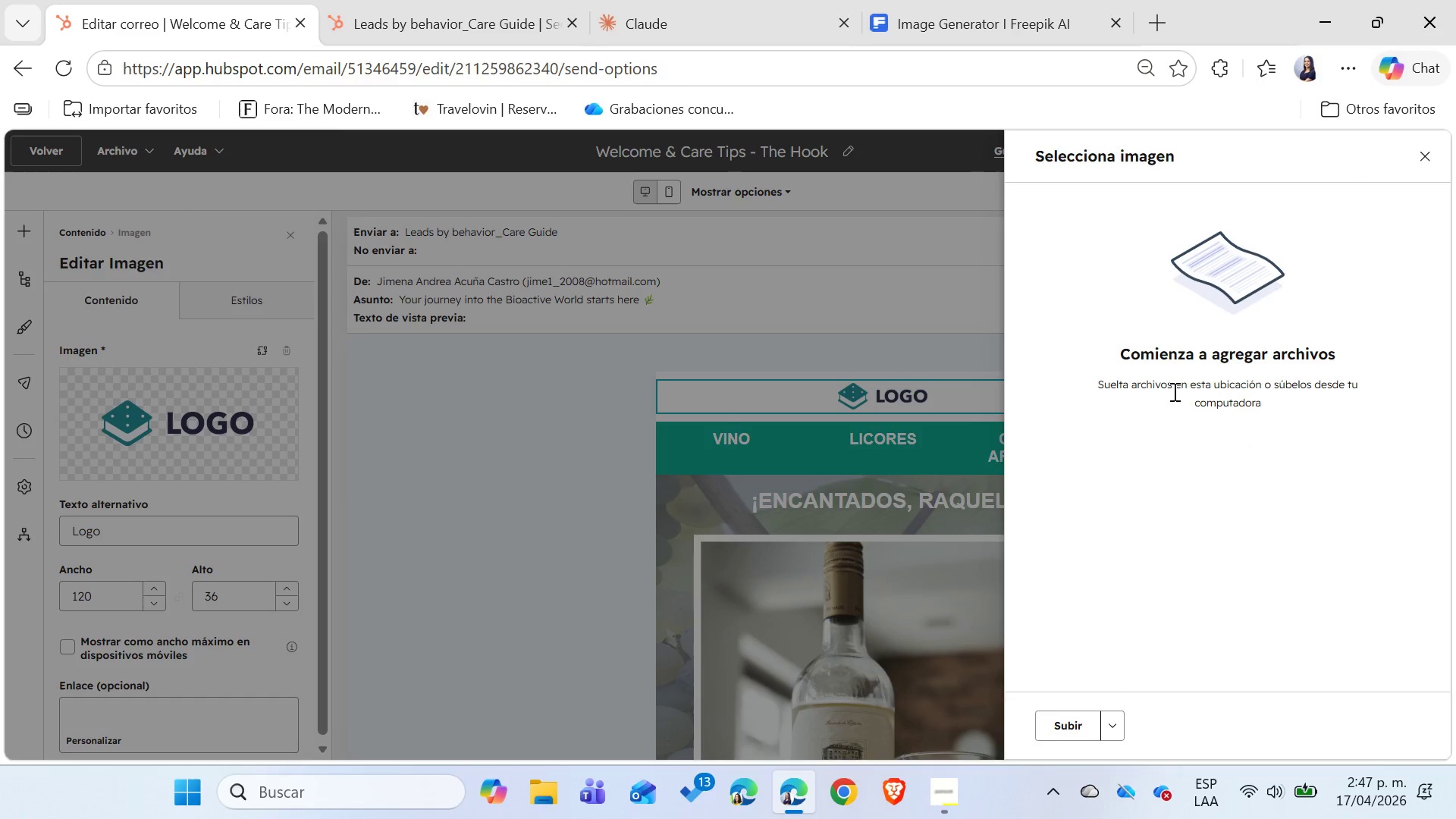 
left_click([1071, 722])
 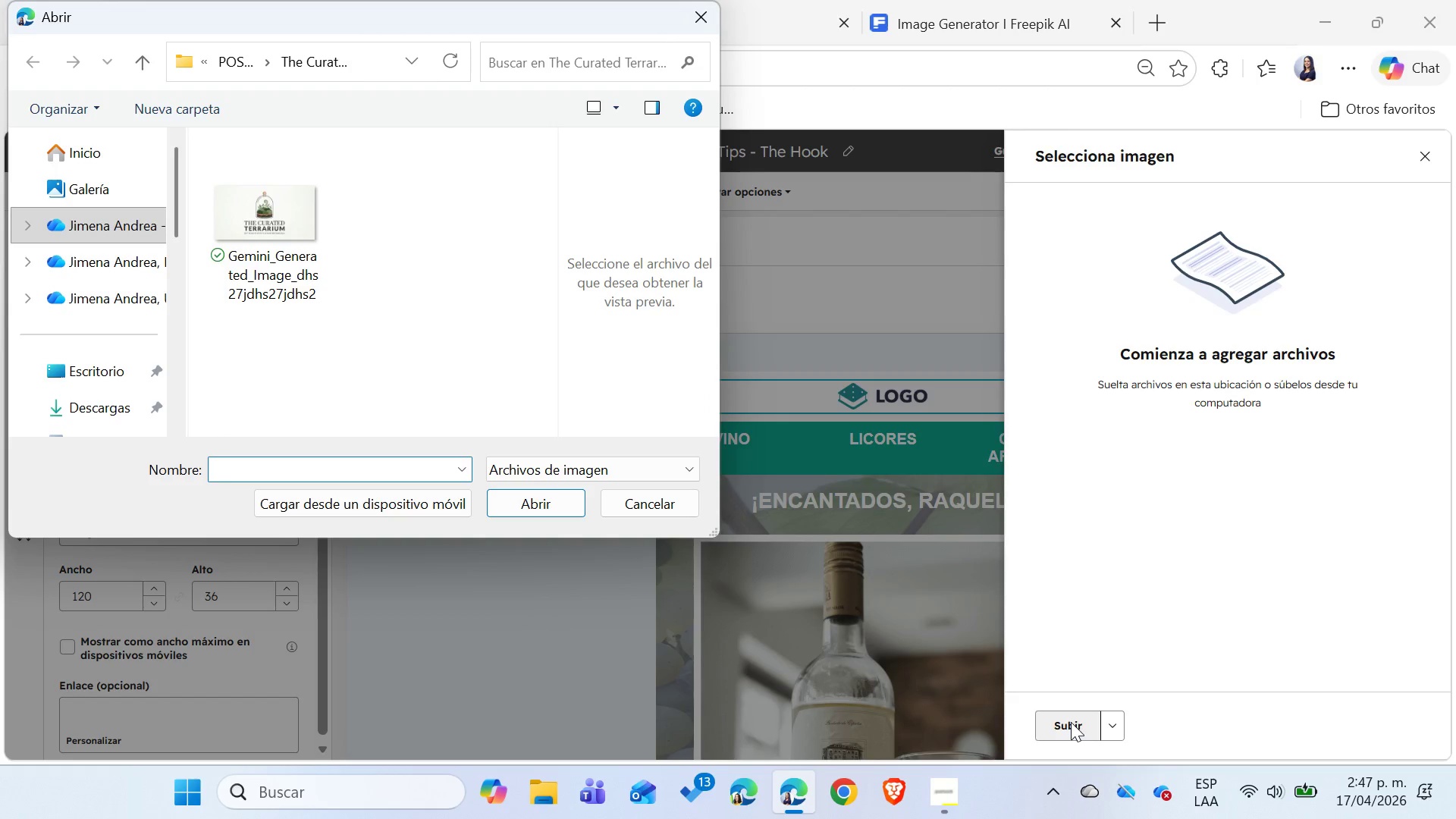 
left_click([253, 227])
 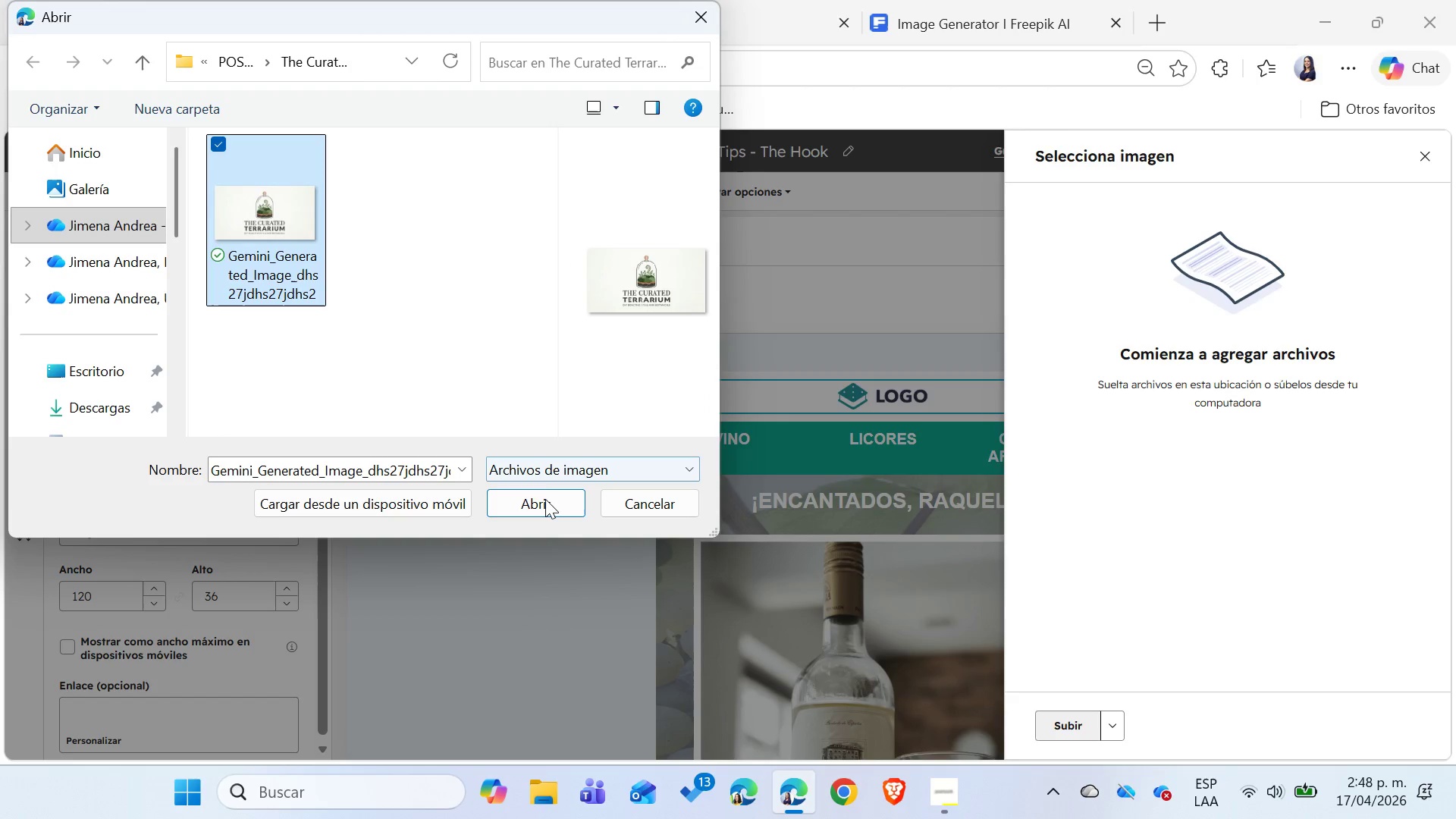 
left_click([544, 500])
 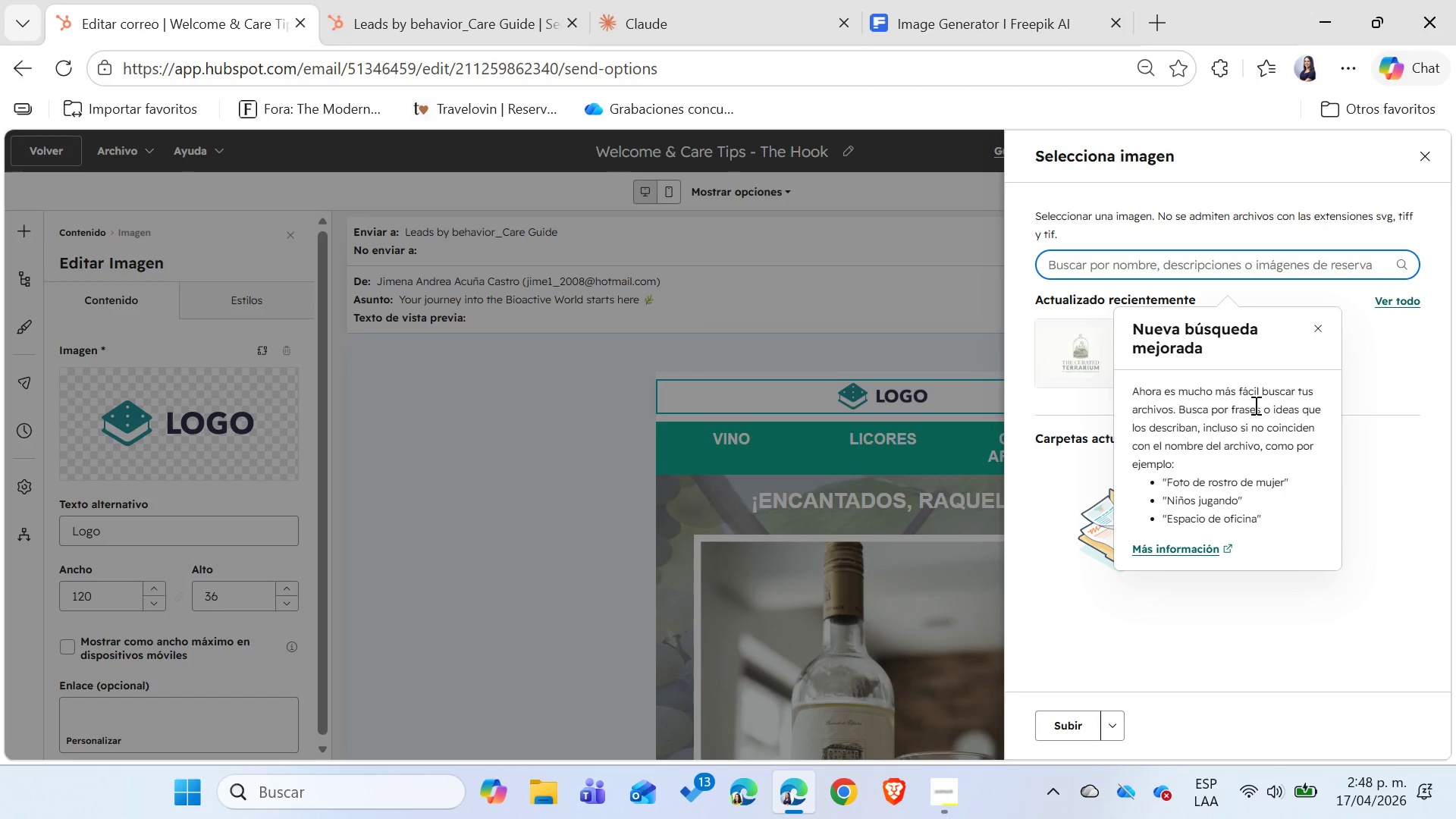 
left_click([1328, 323])
 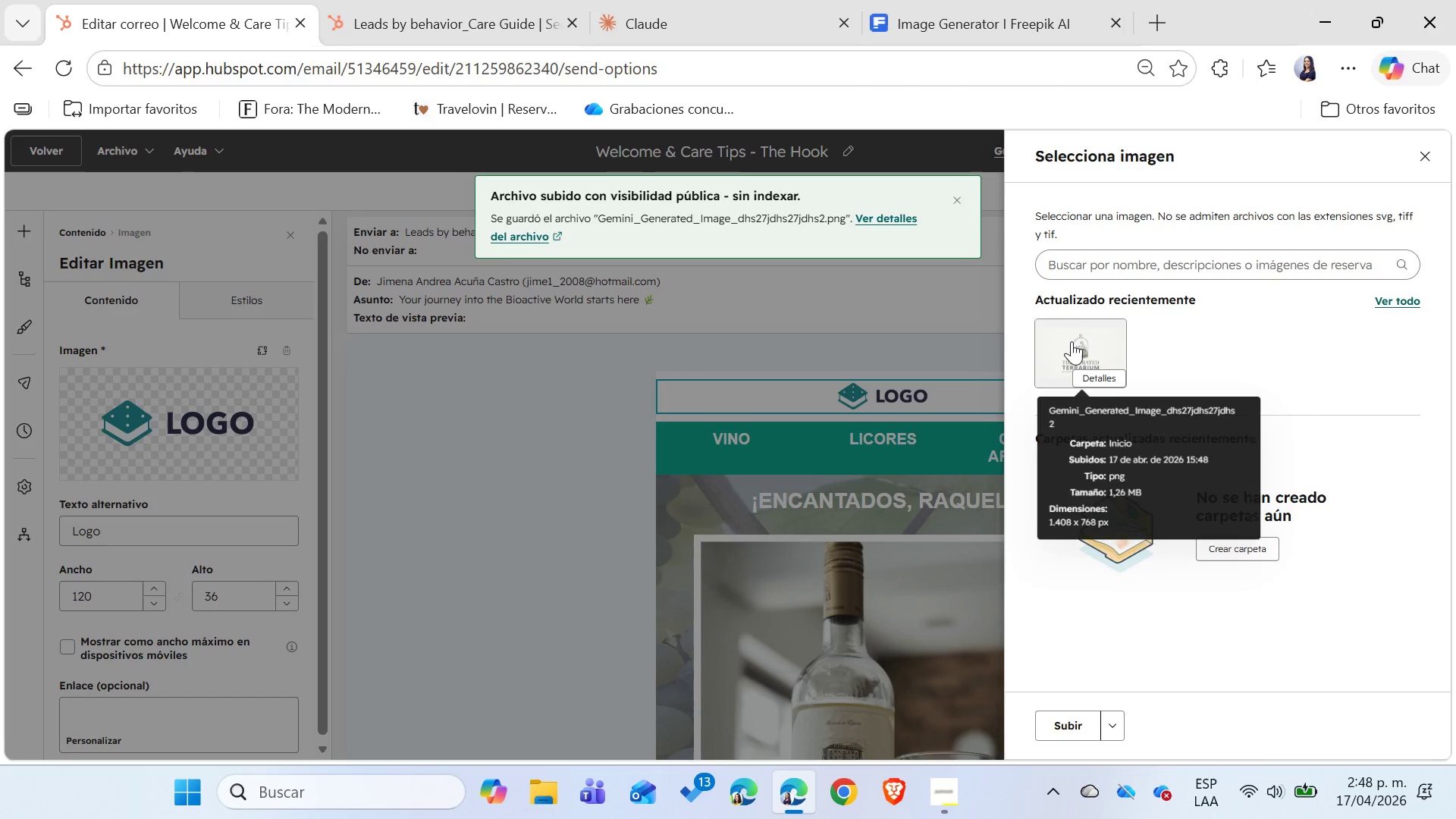 
left_click([1072, 337])
 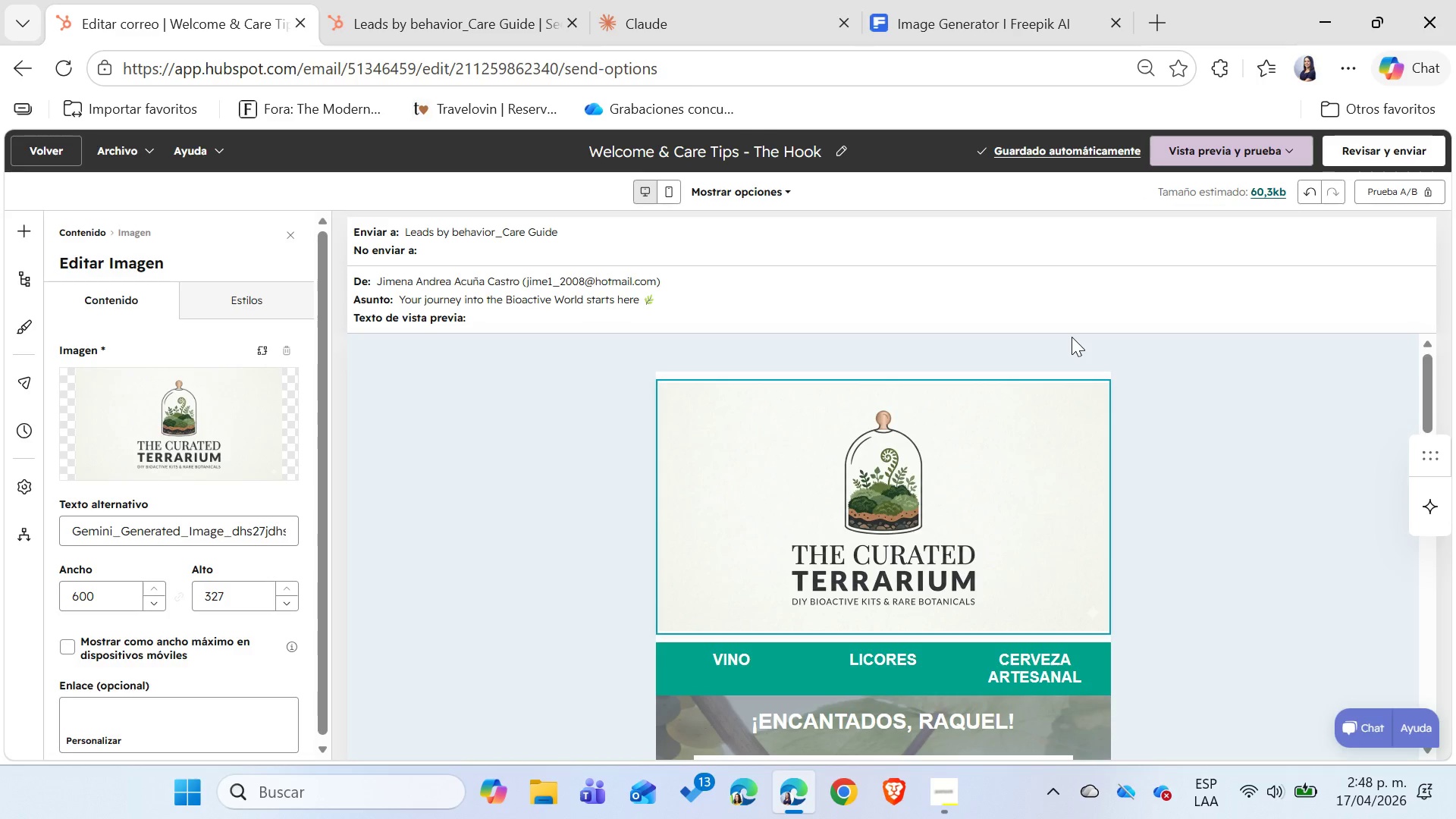 
wait(5.36)
 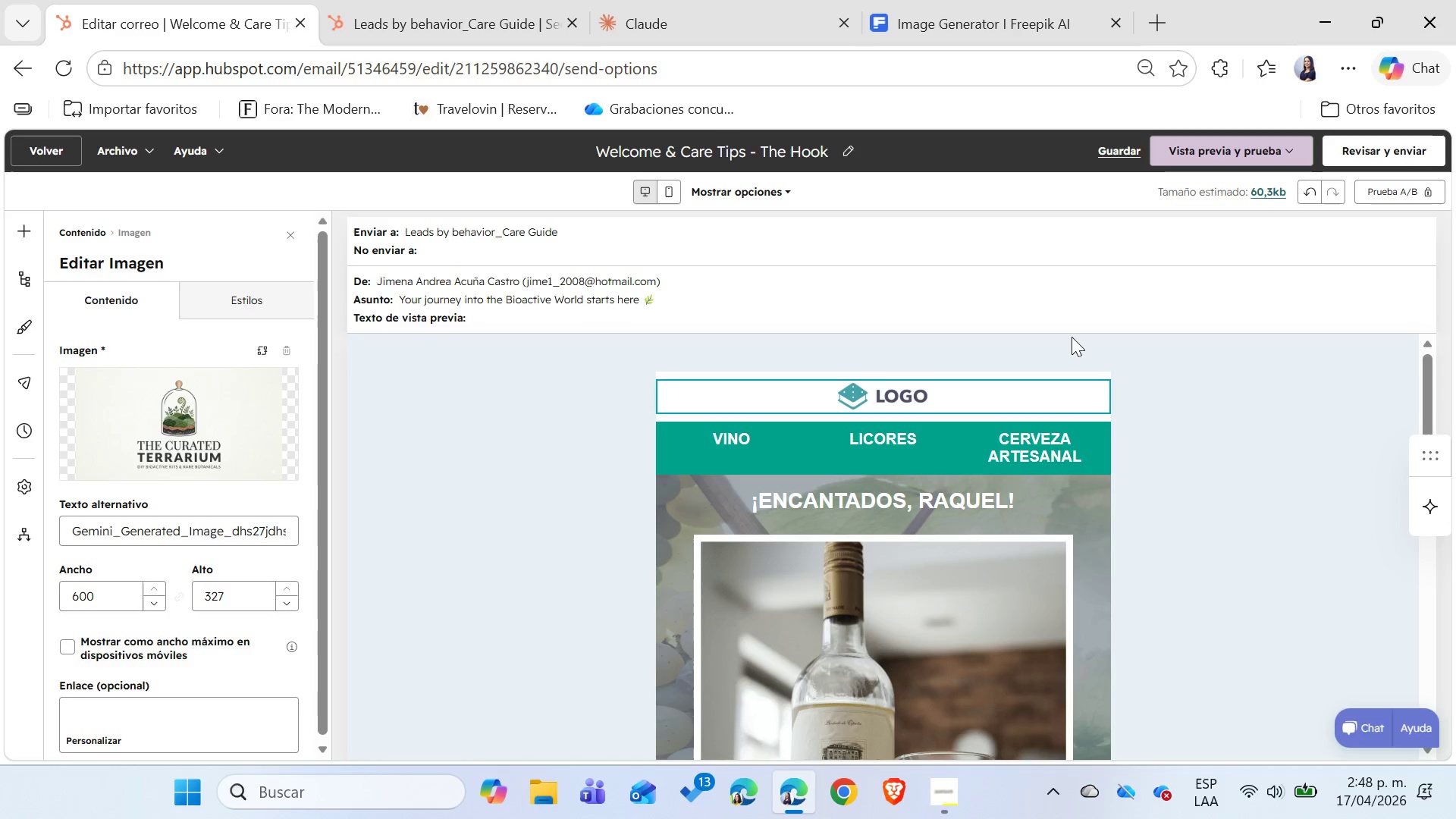 
left_click([1302, 505])
 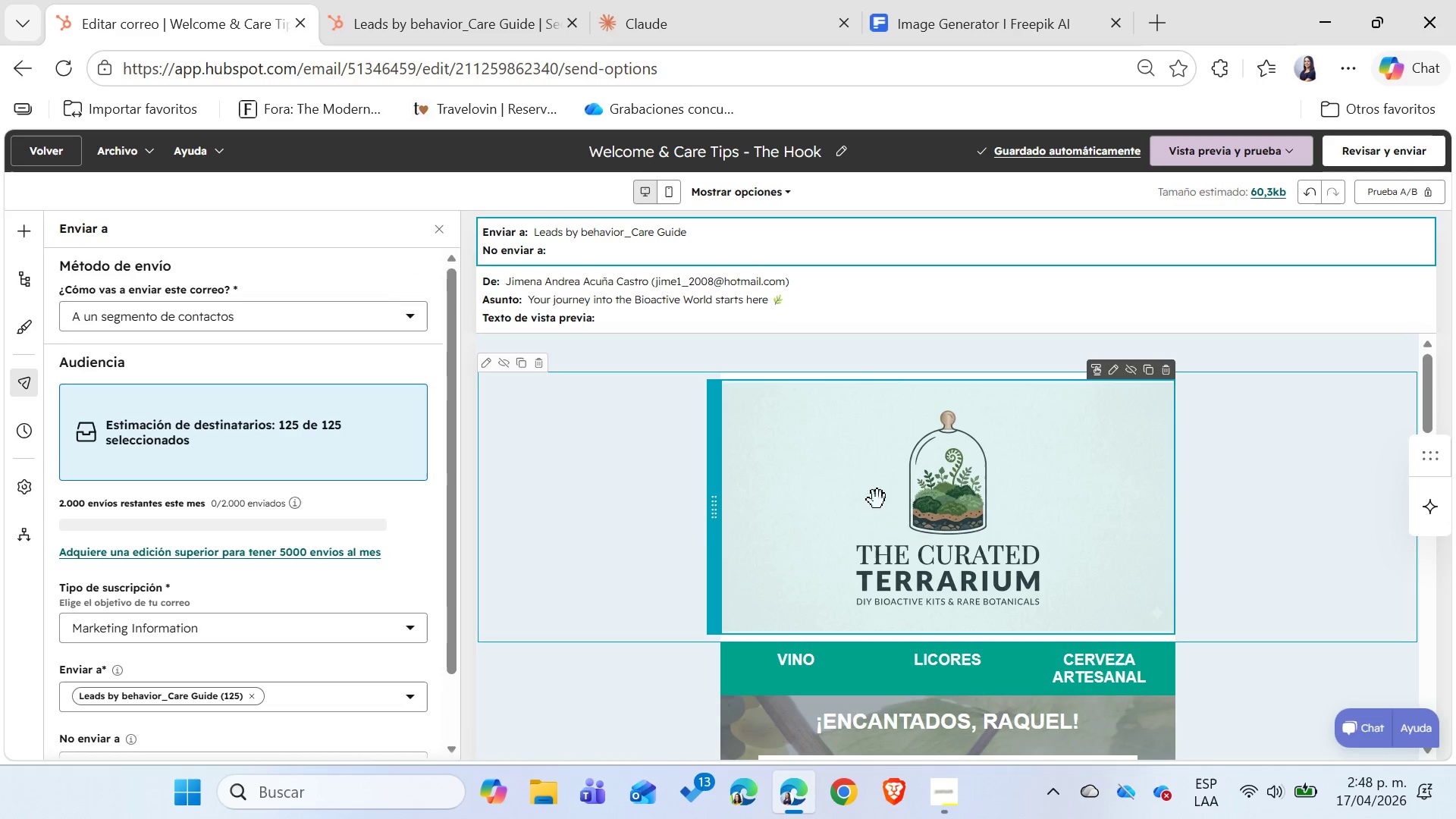 
left_click([631, 555])
 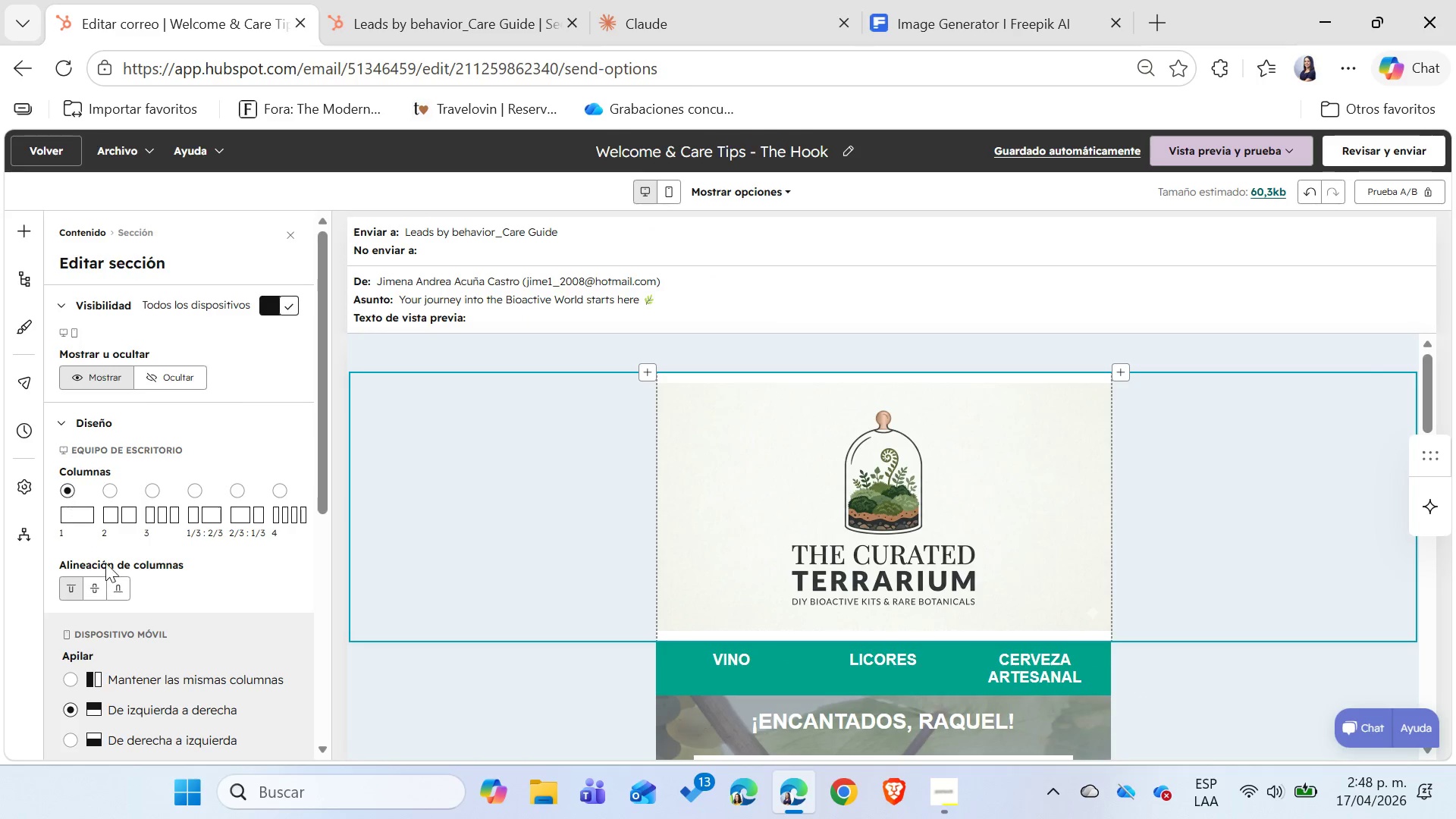 
left_click([99, 593])
 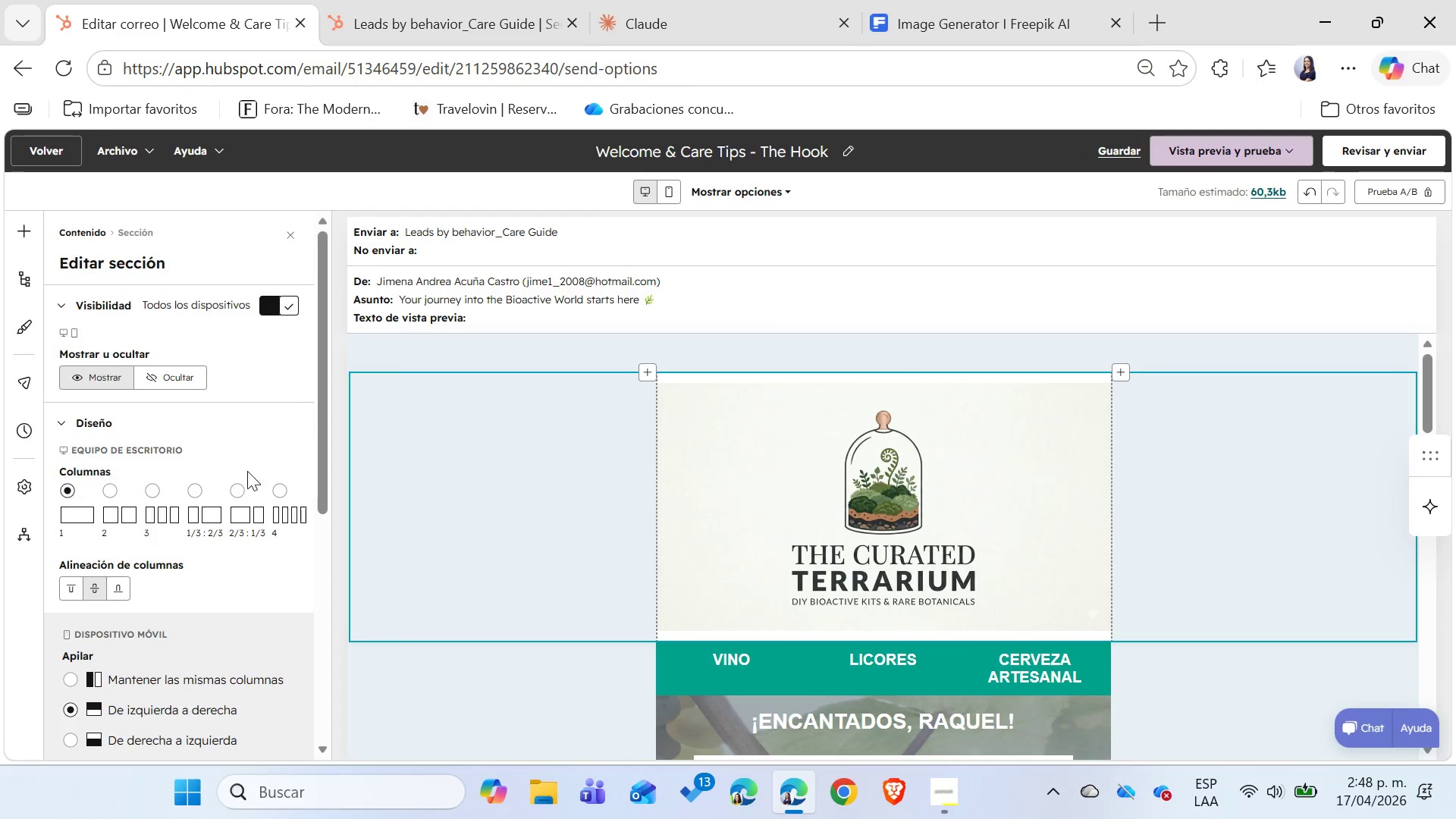 
scroll: coordinate [271, 560], scroll_direction: down, amount: 5.0
 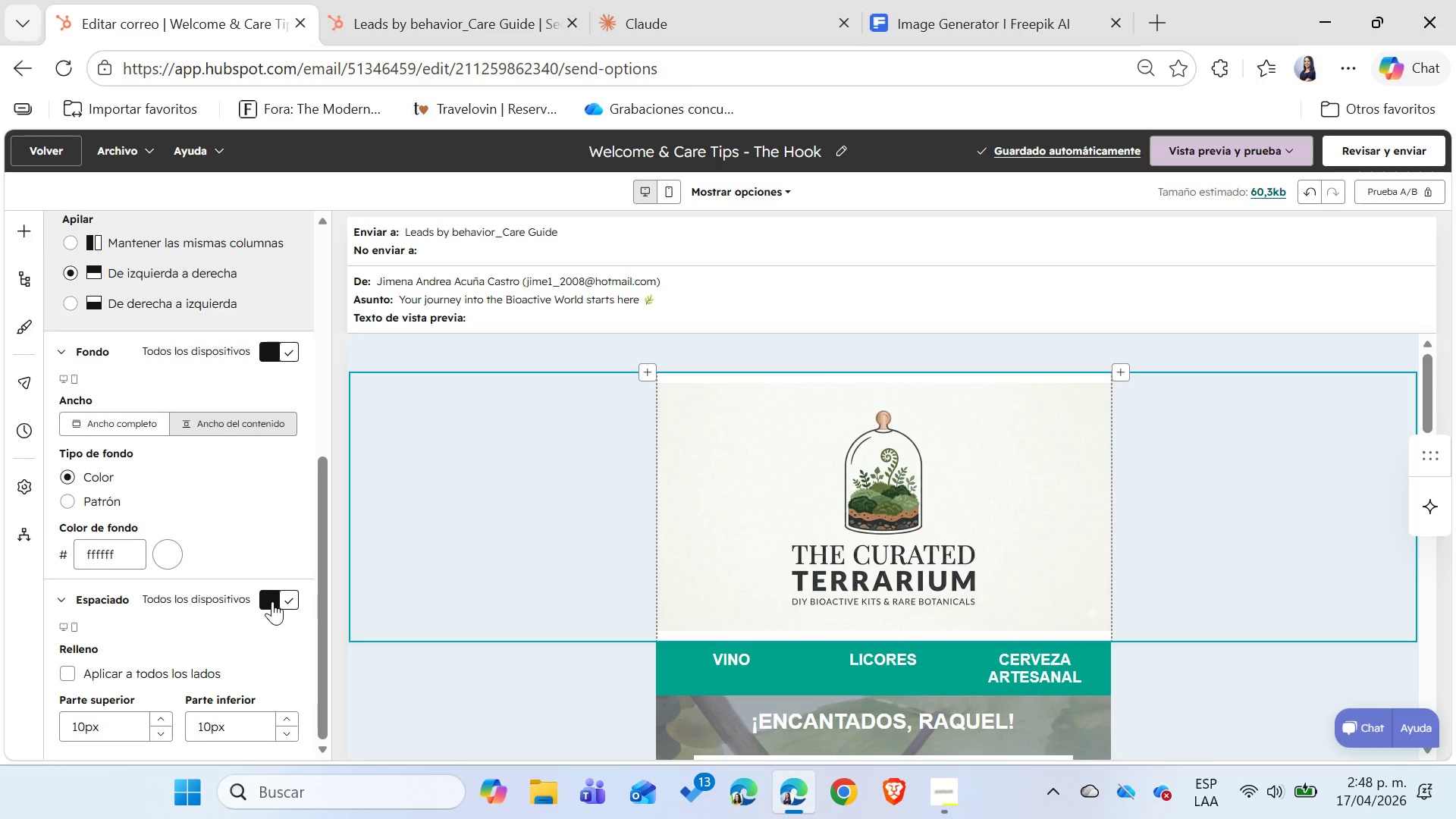 
left_click([274, 601])
 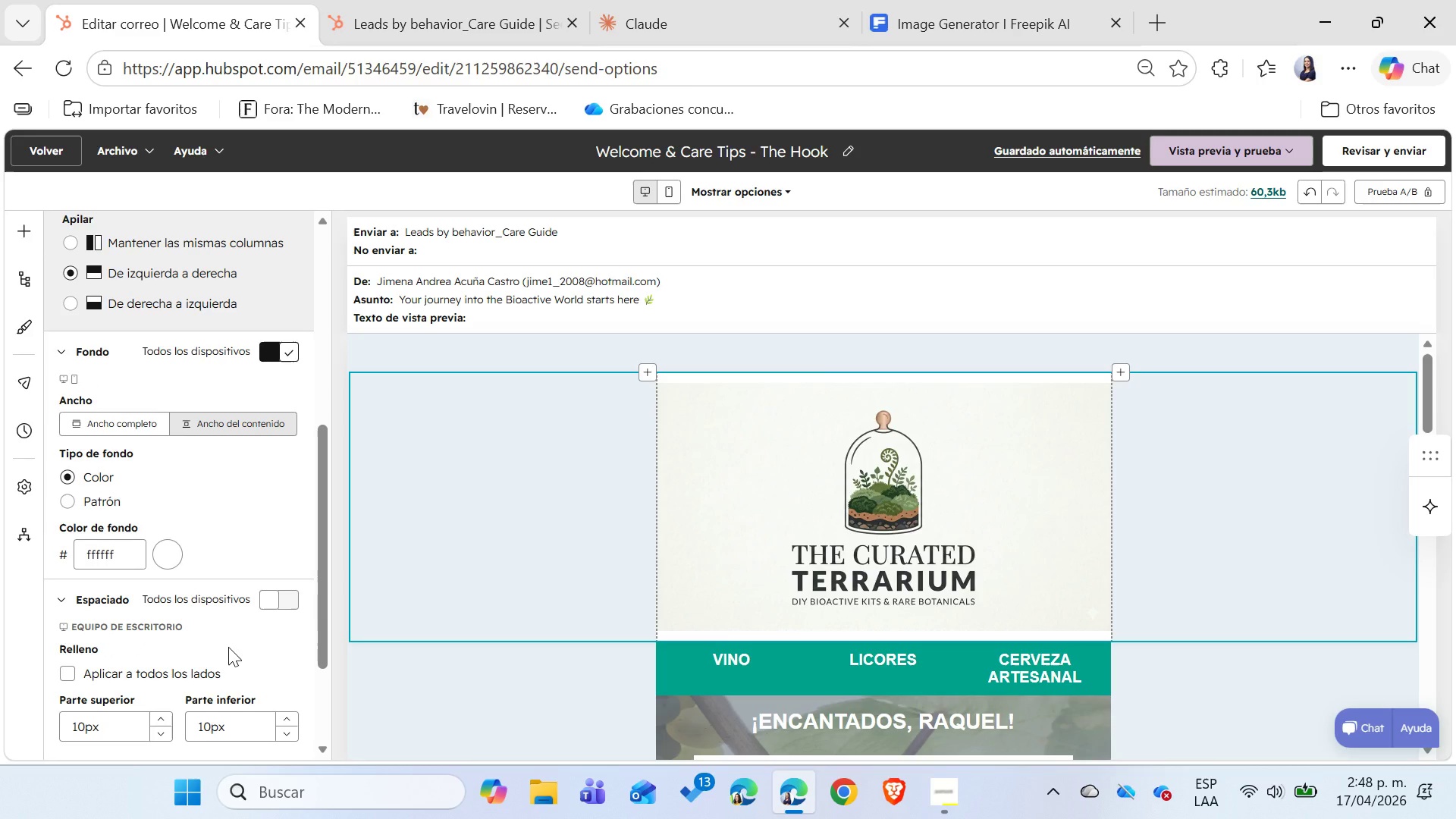 
scroll: coordinate [226, 646], scroll_direction: up, amount: 6.0
 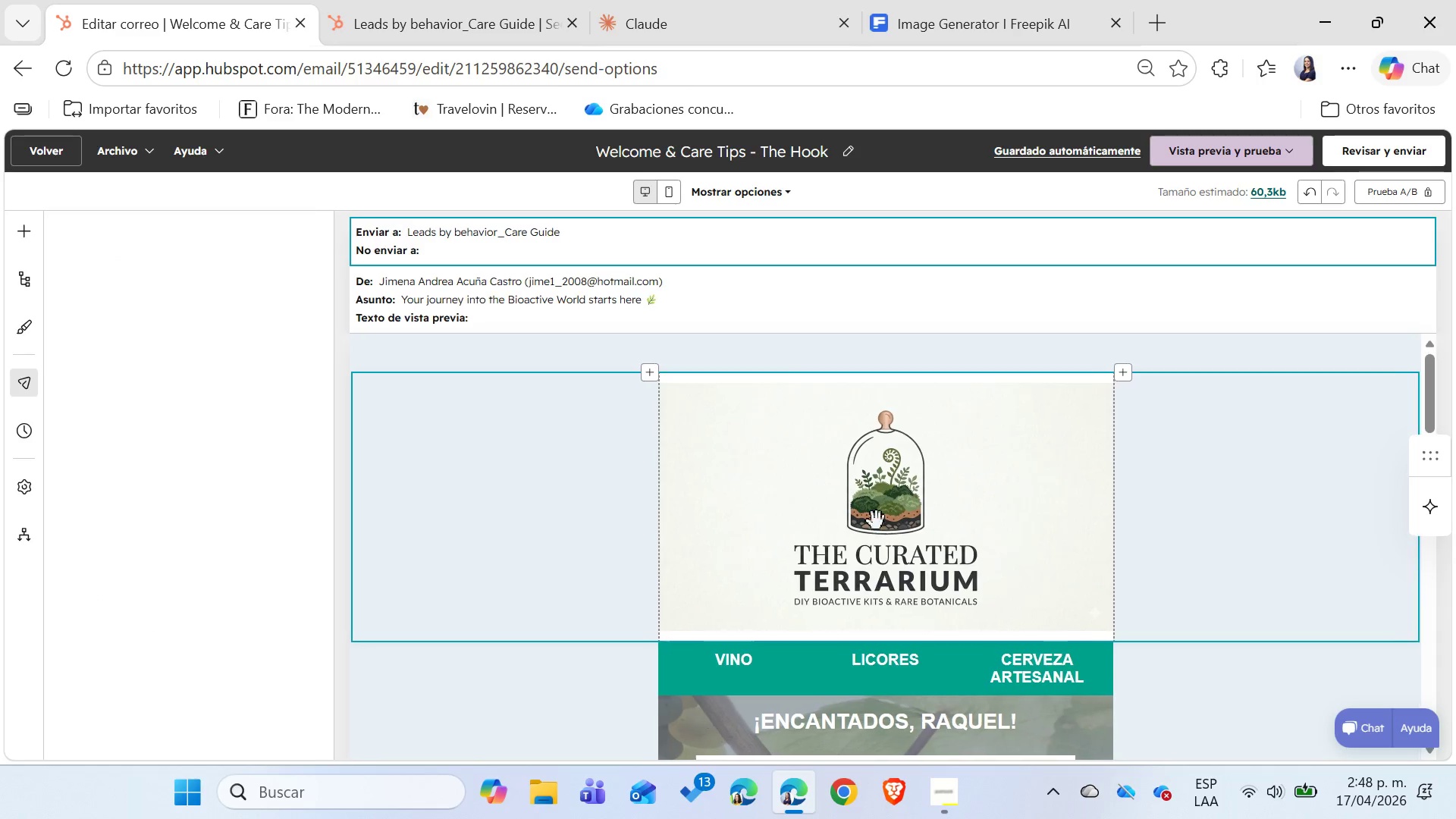 
left_click([875, 520])
 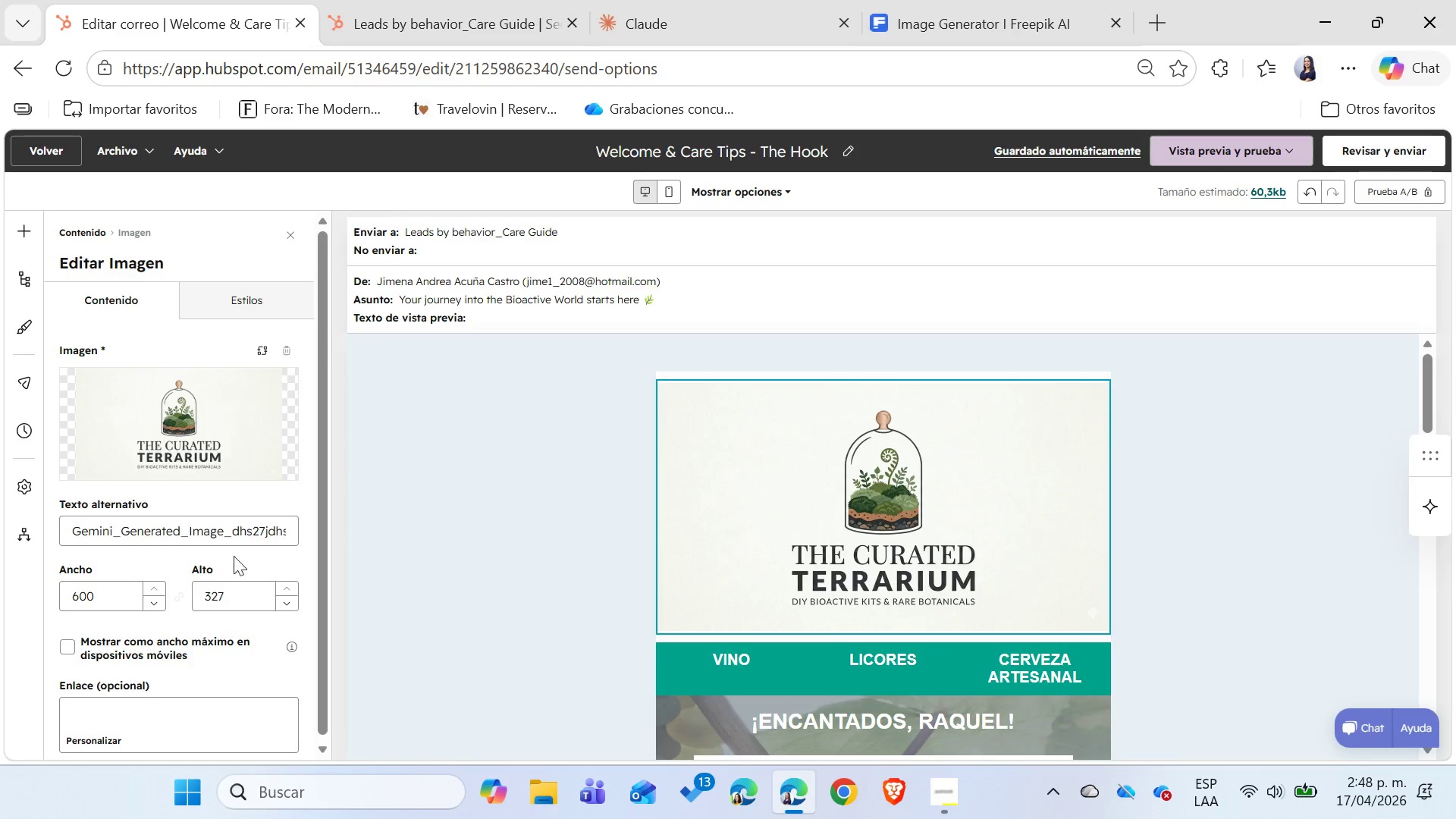 
left_click([234, 289])
 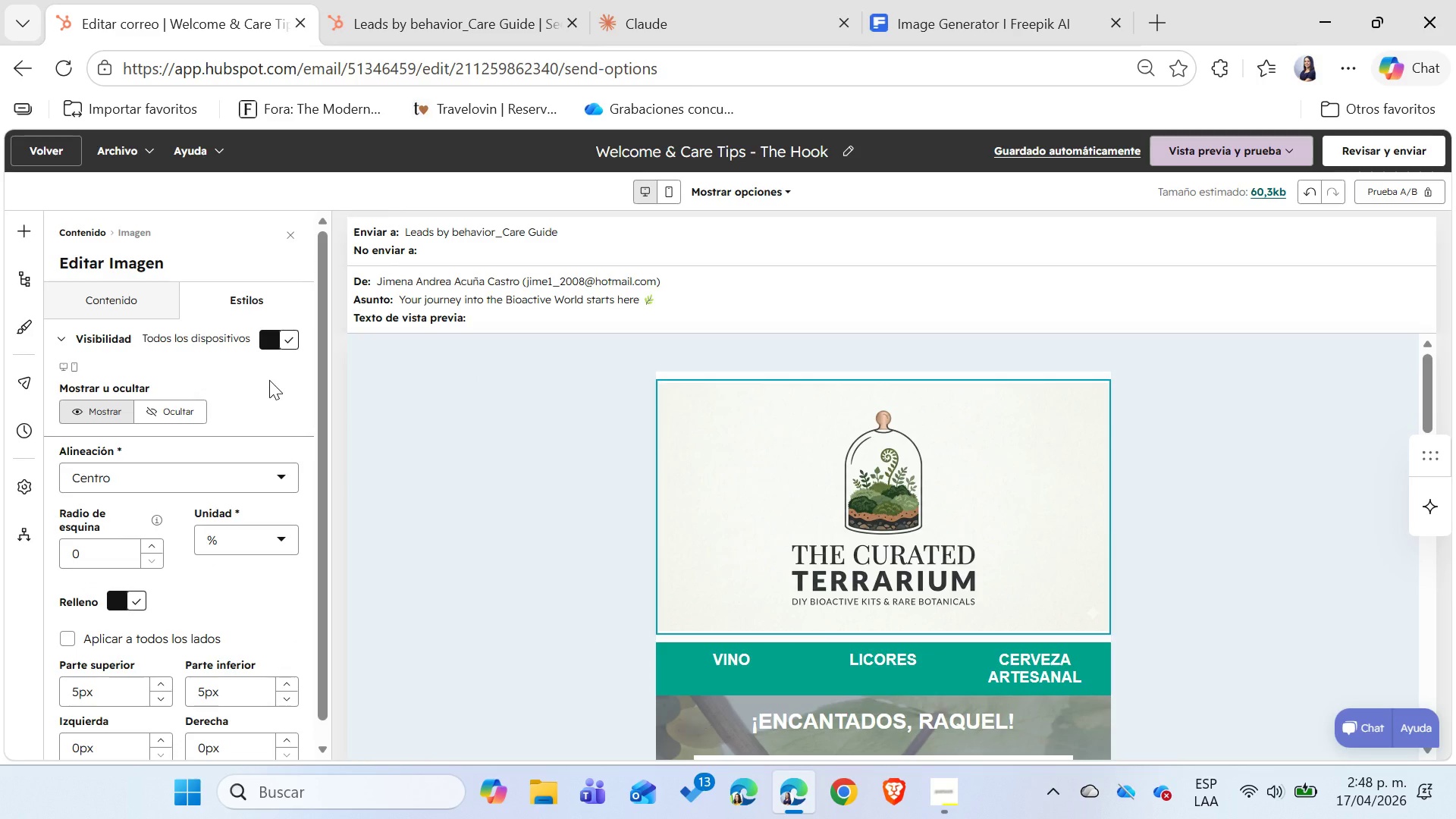 
scroll: coordinate [269, 380], scroll_direction: down, amount: 1.0
 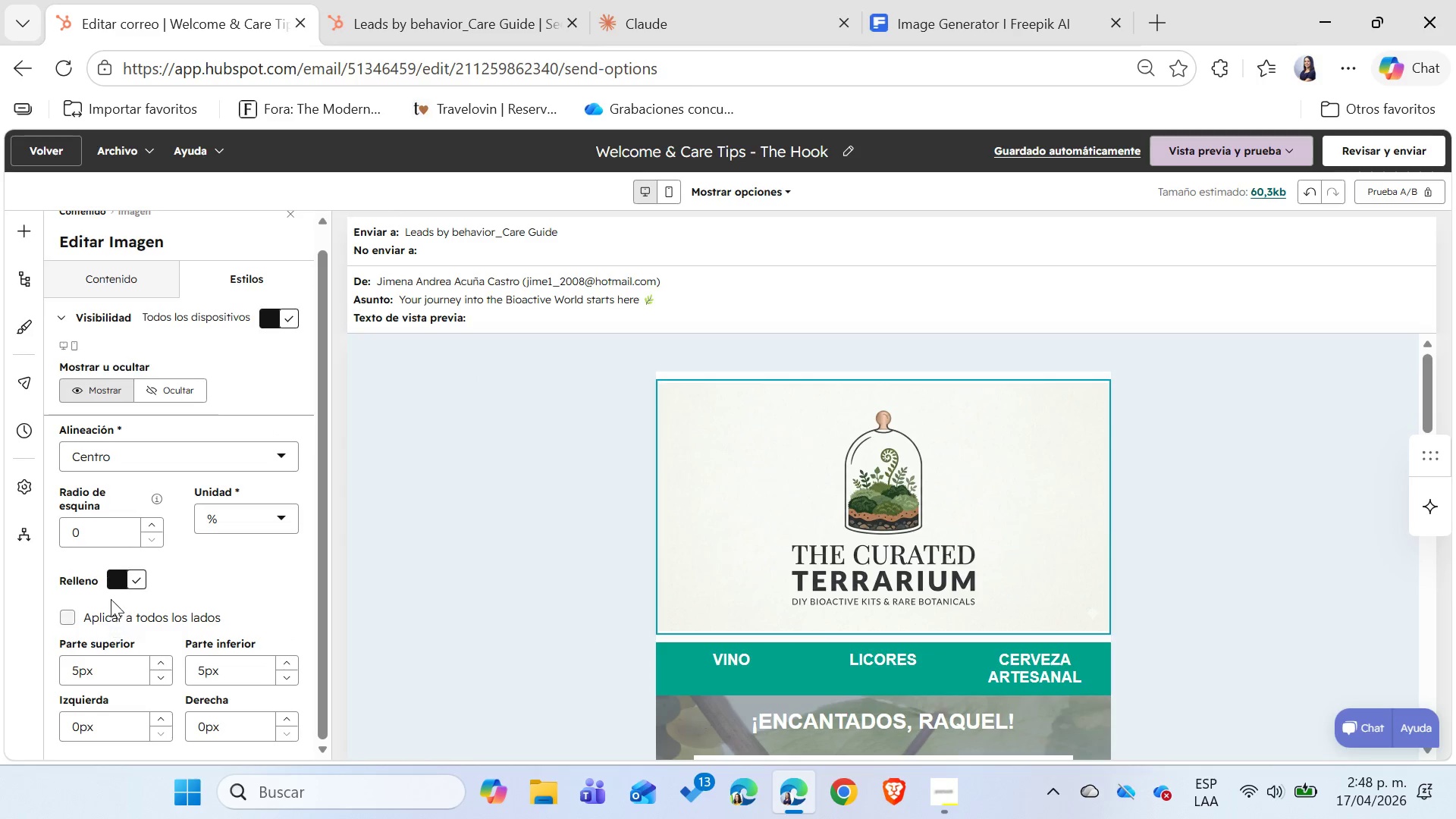 
left_click([121, 582])
 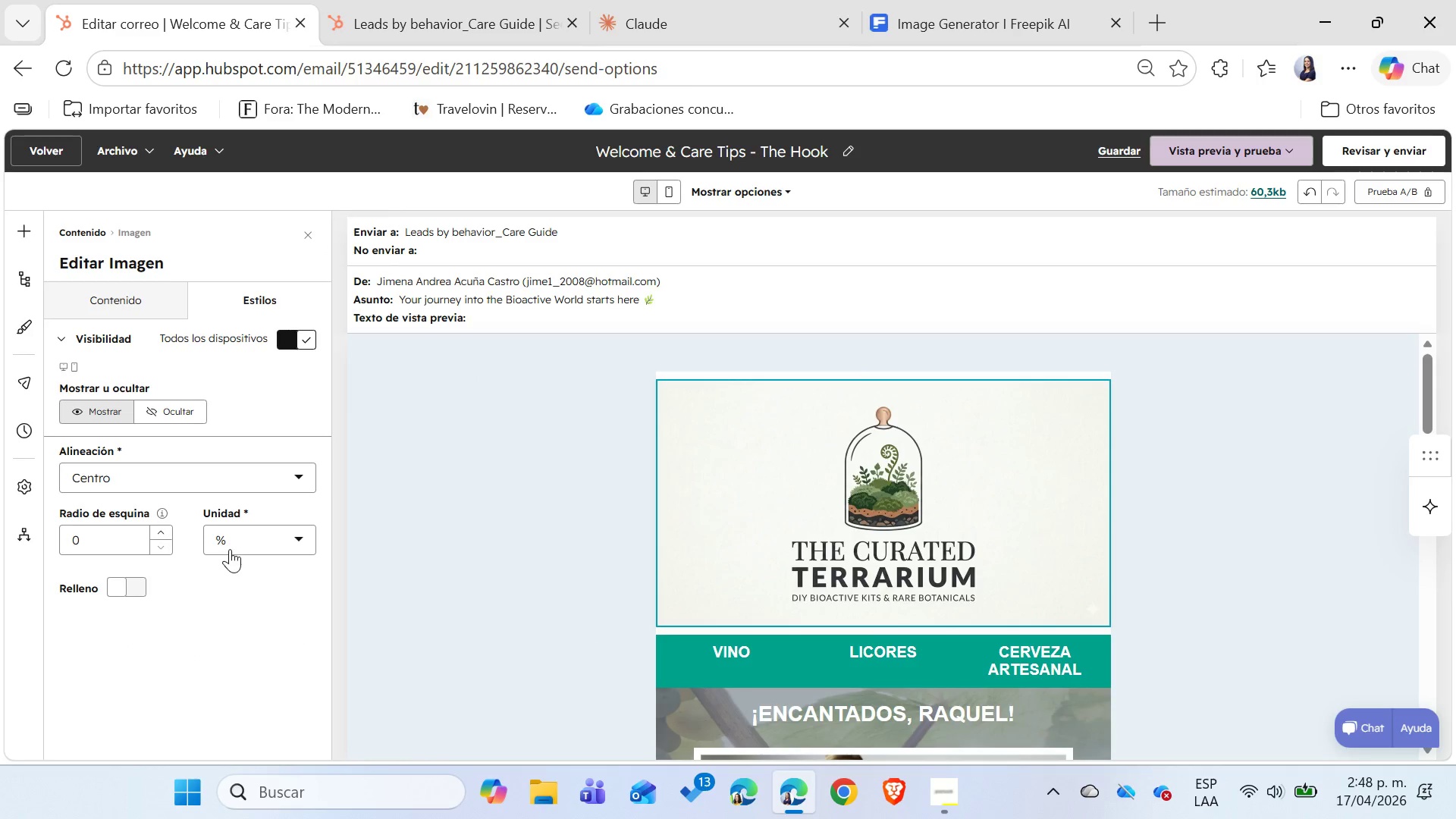 
left_click([139, 303])
 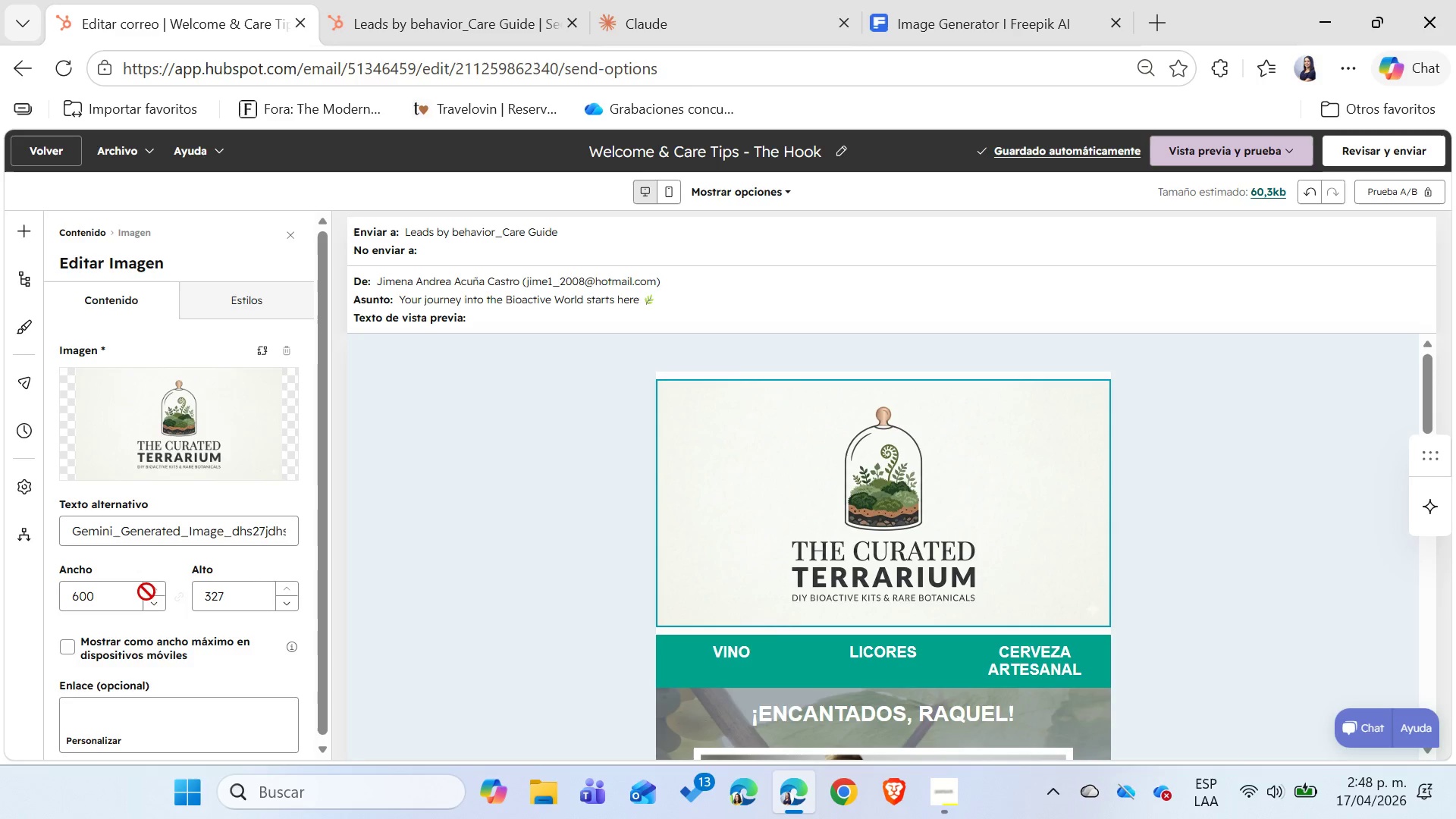 
double_click([122, 595])
 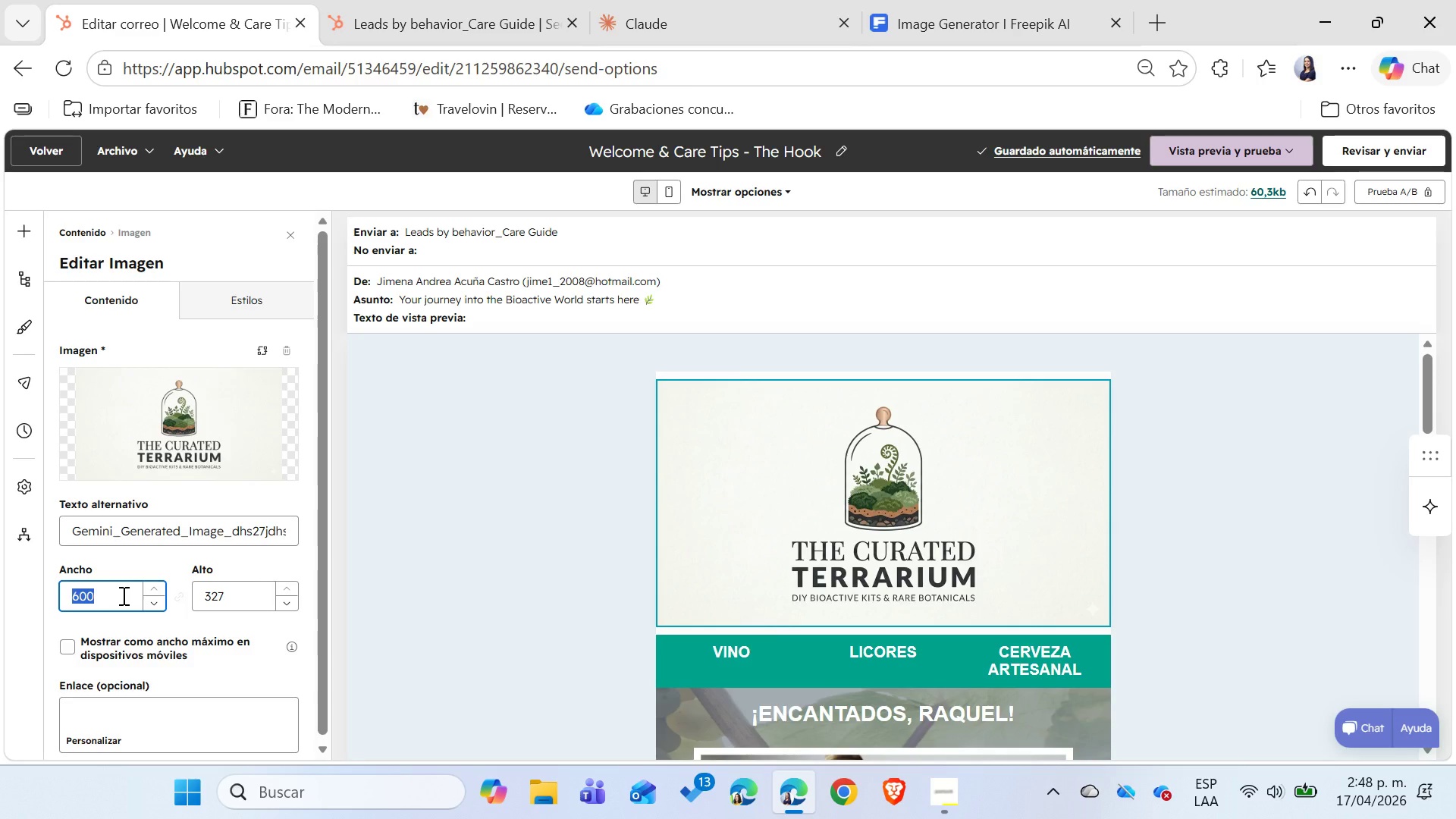 
left_click([510, 539])
 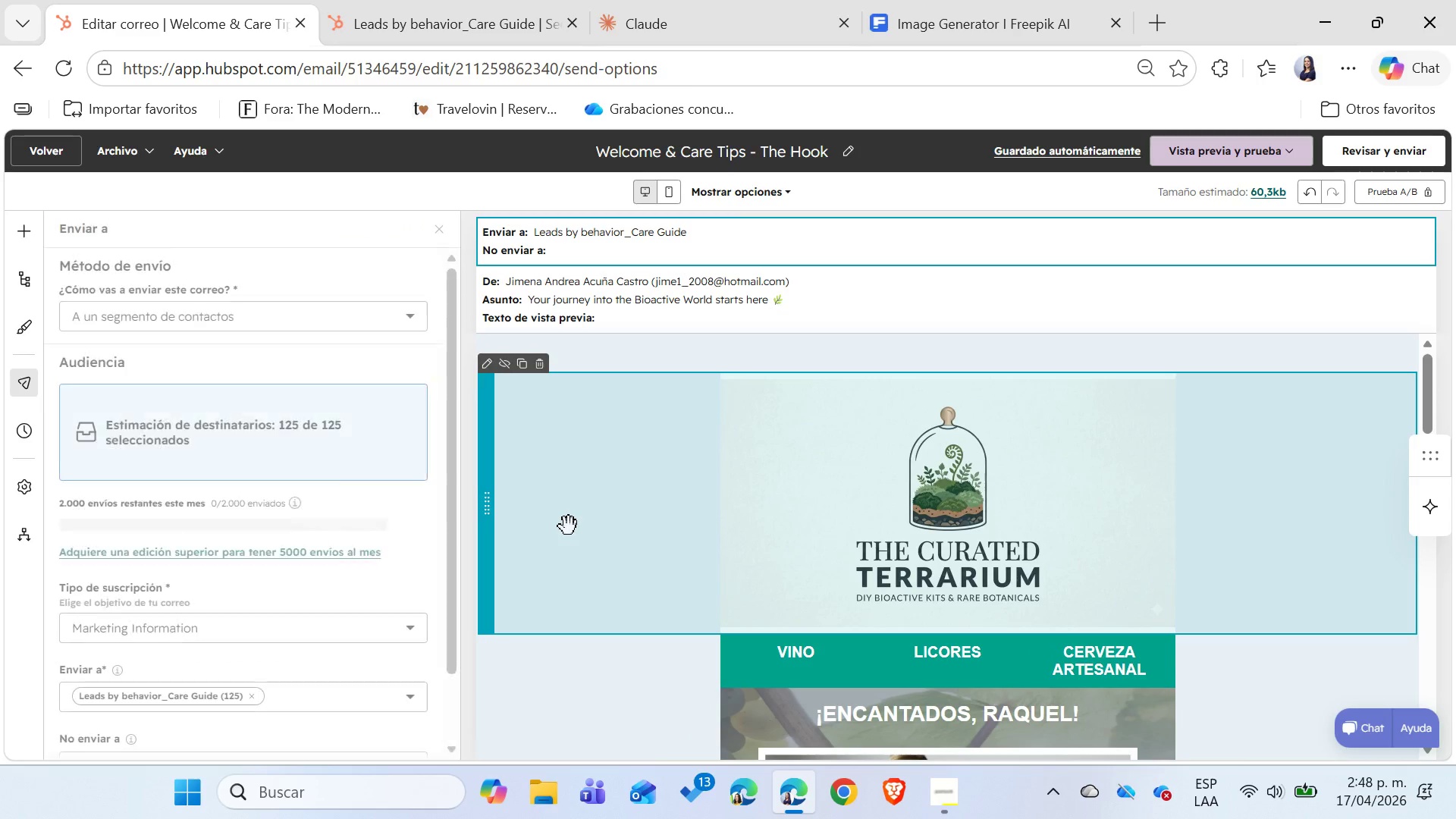 
left_click([569, 526])
 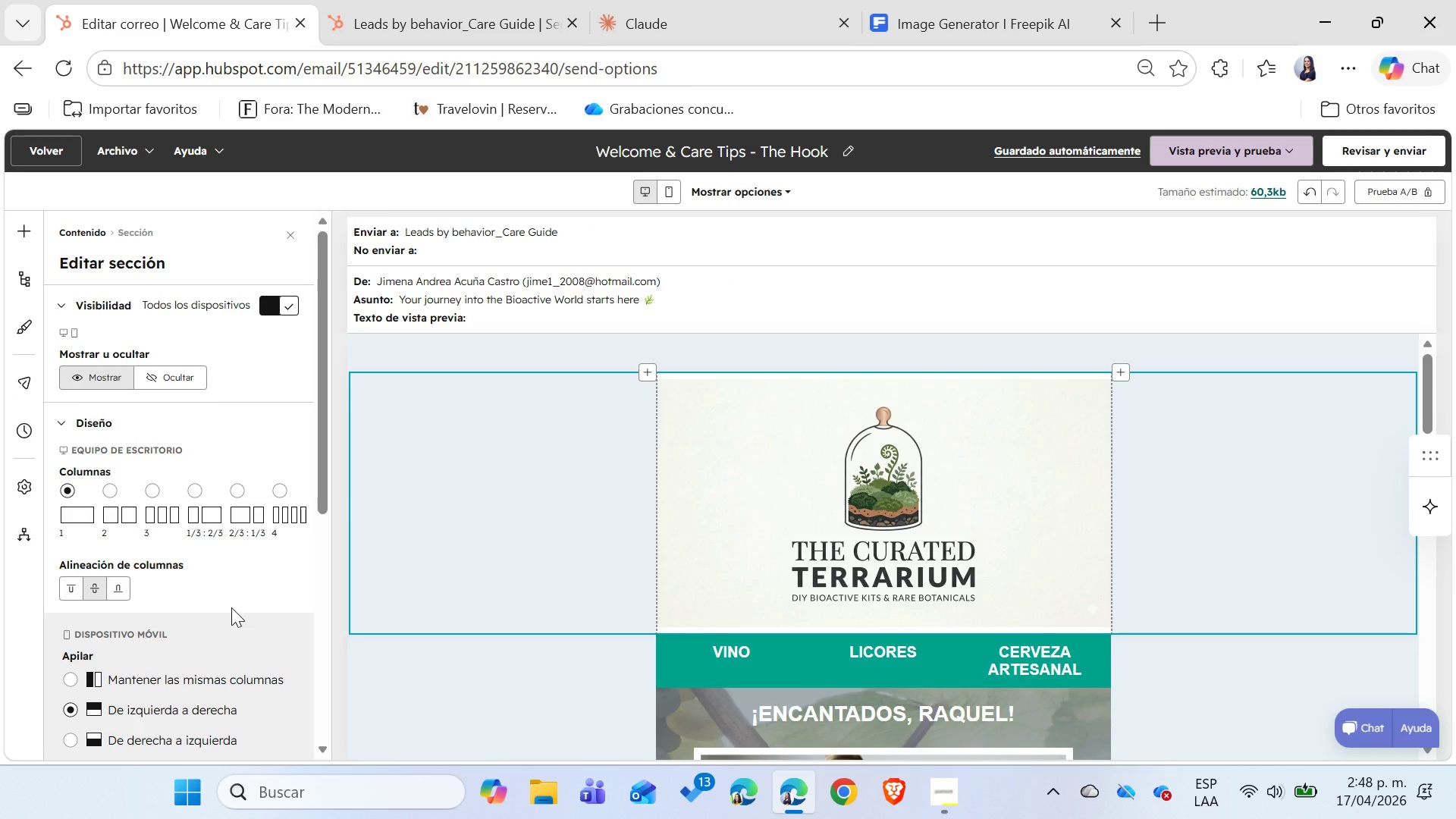 
scroll: coordinate [231, 607], scroll_direction: down, amount: 3.0
 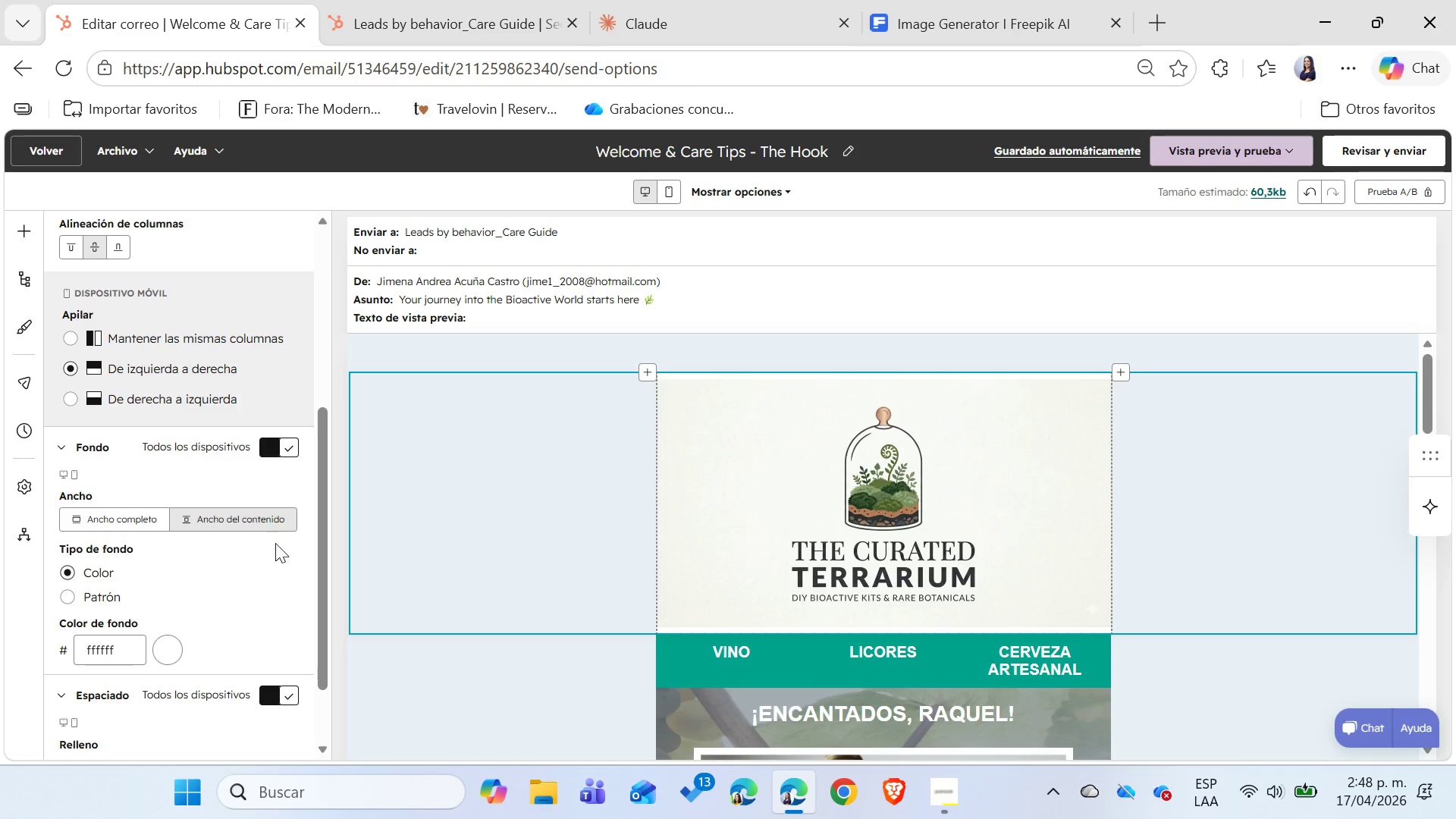 
left_click([289, 447])
 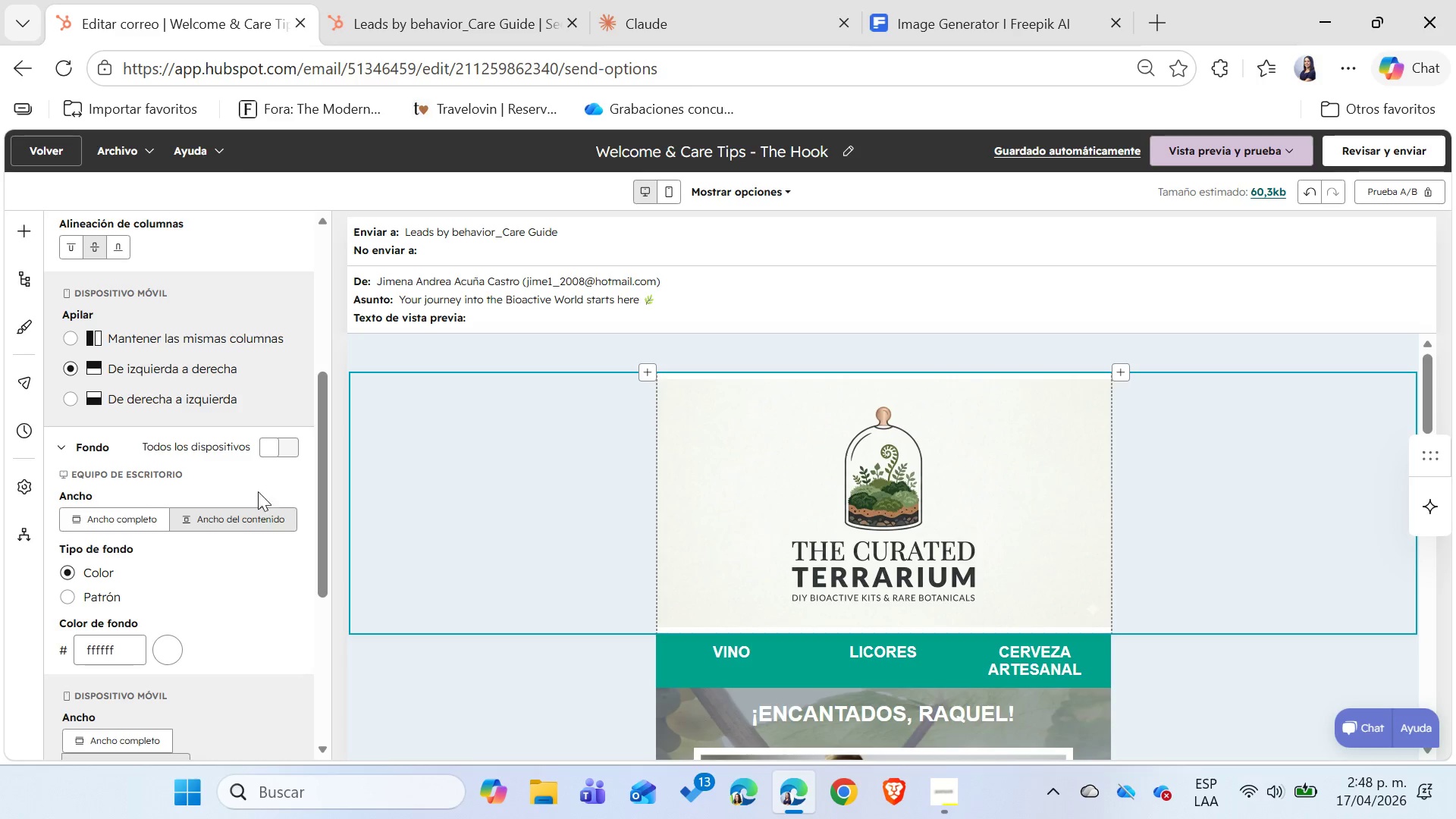 
left_click([281, 446])
 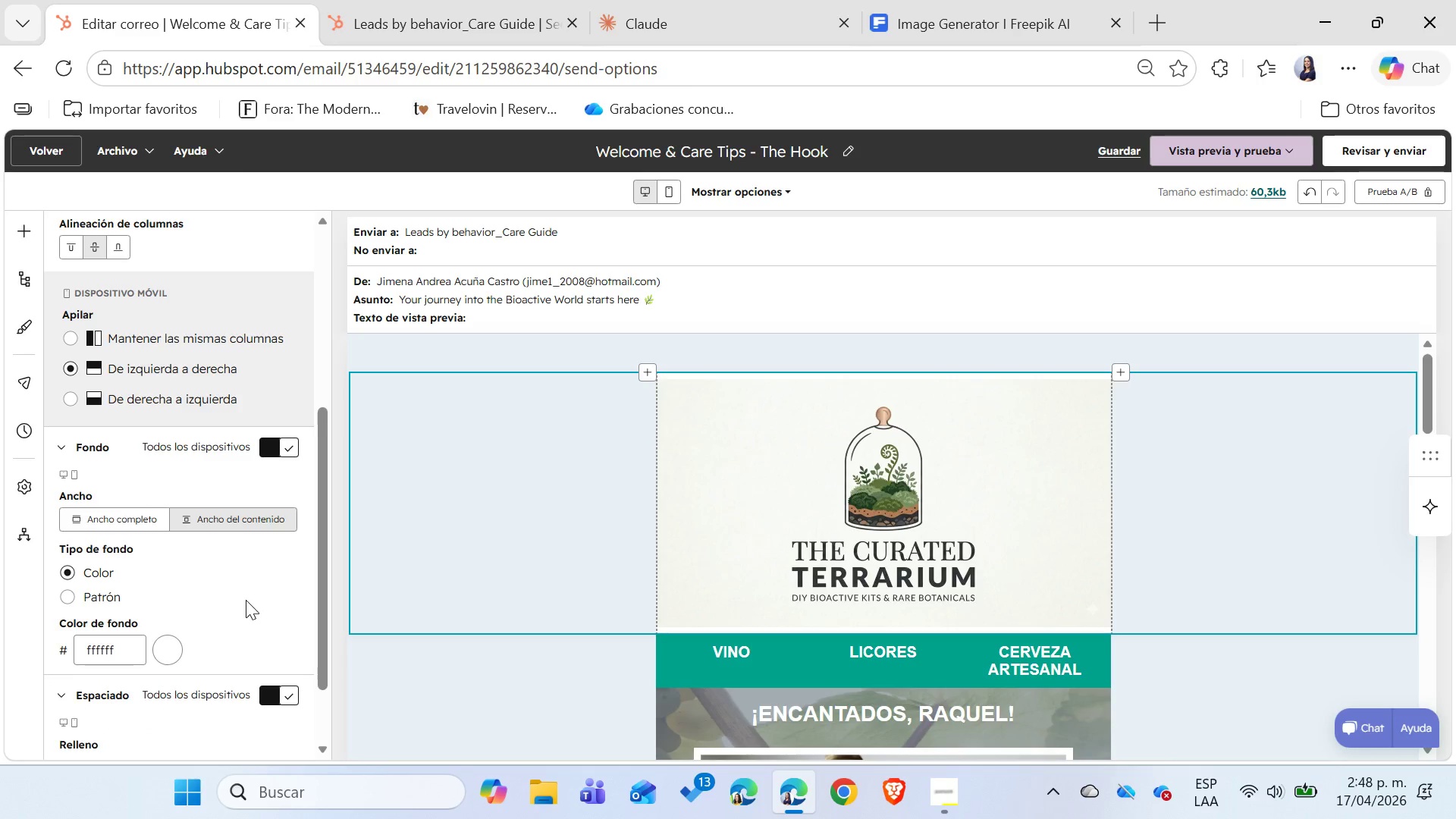 
scroll: coordinate [265, 640], scroll_direction: down, amount: 2.0
 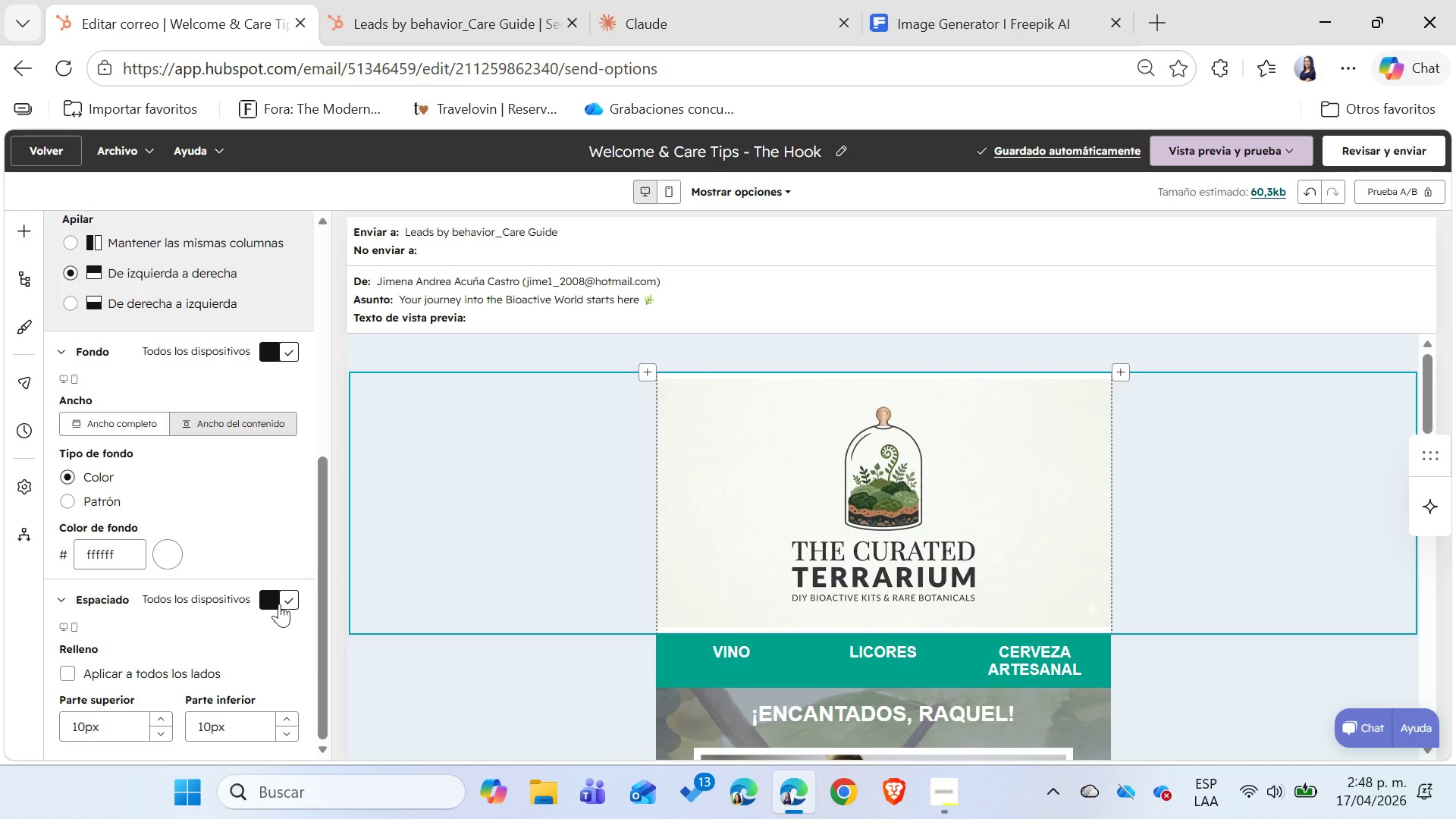 
left_click([280, 603])
 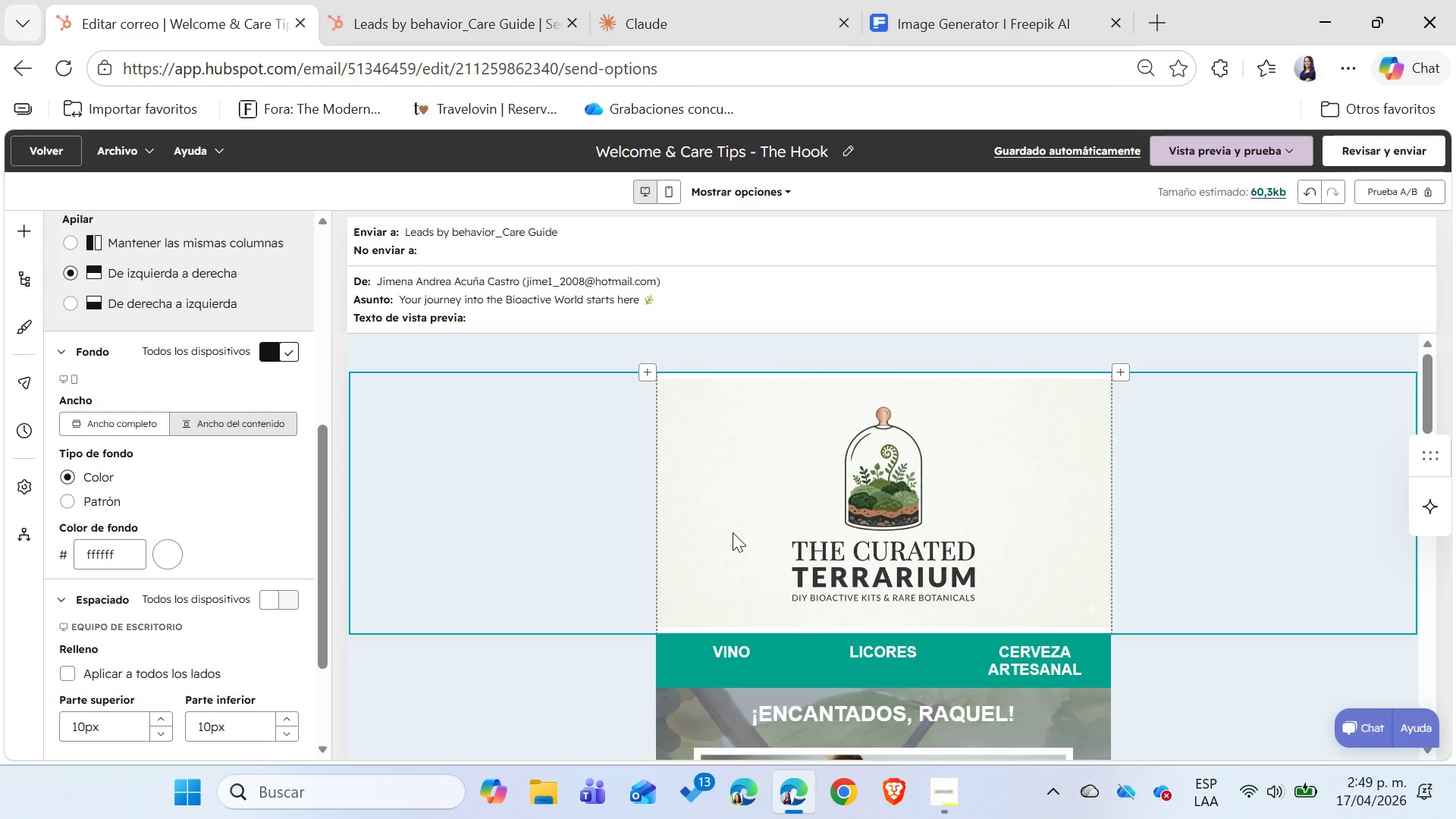 
left_click([733, 532])
 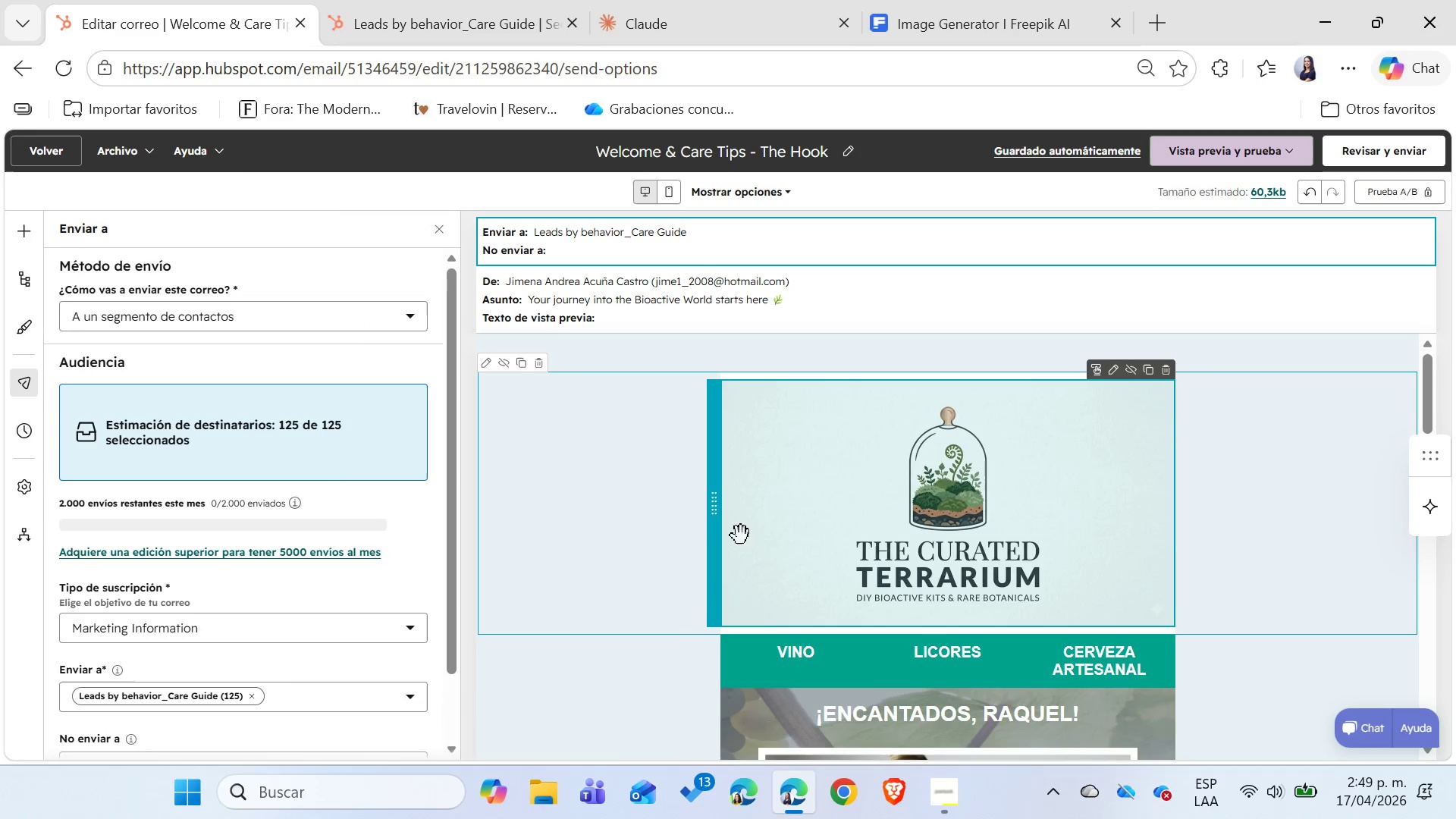 
left_click([757, 525])
 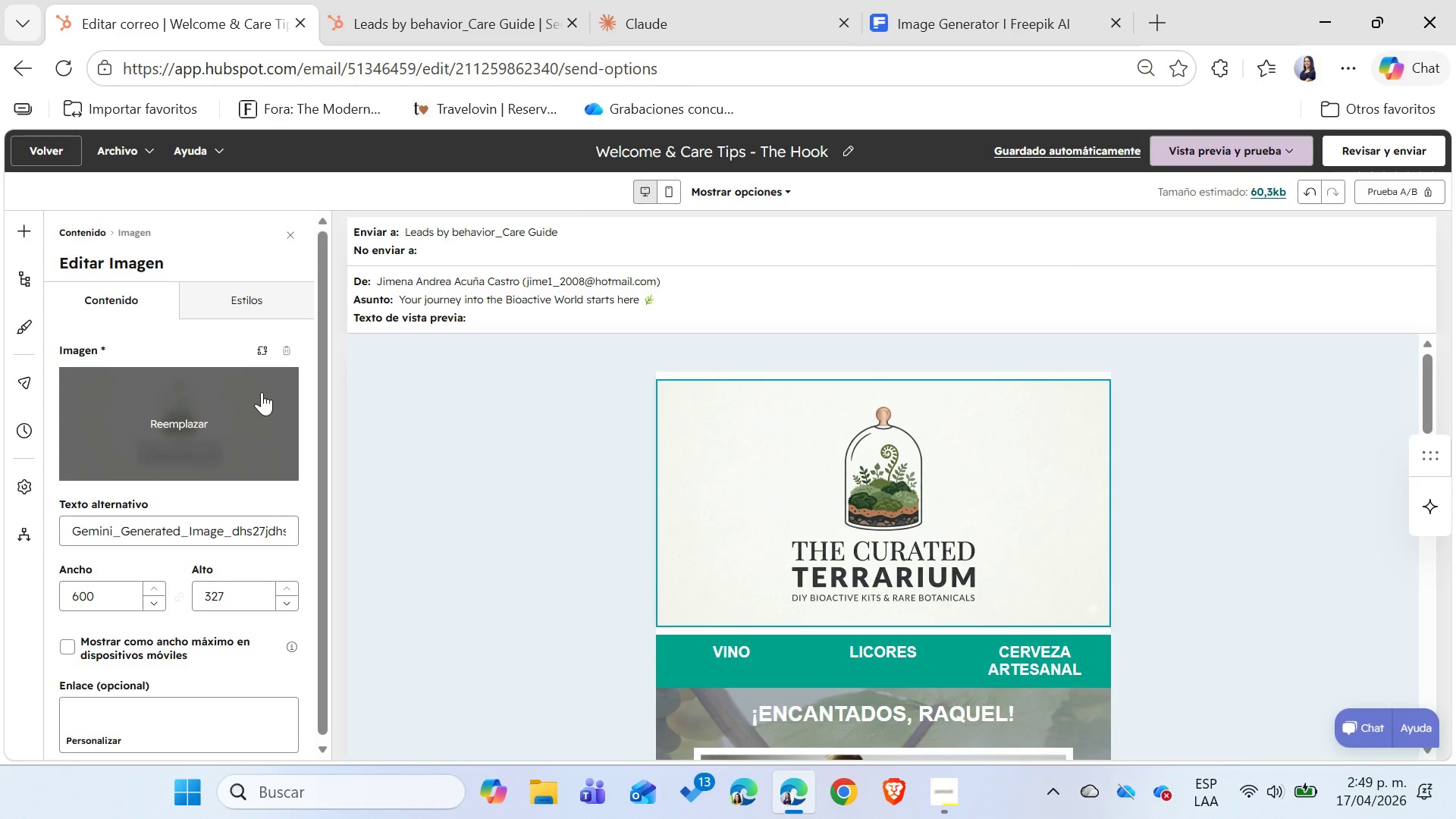 
left_click([190, 422])
 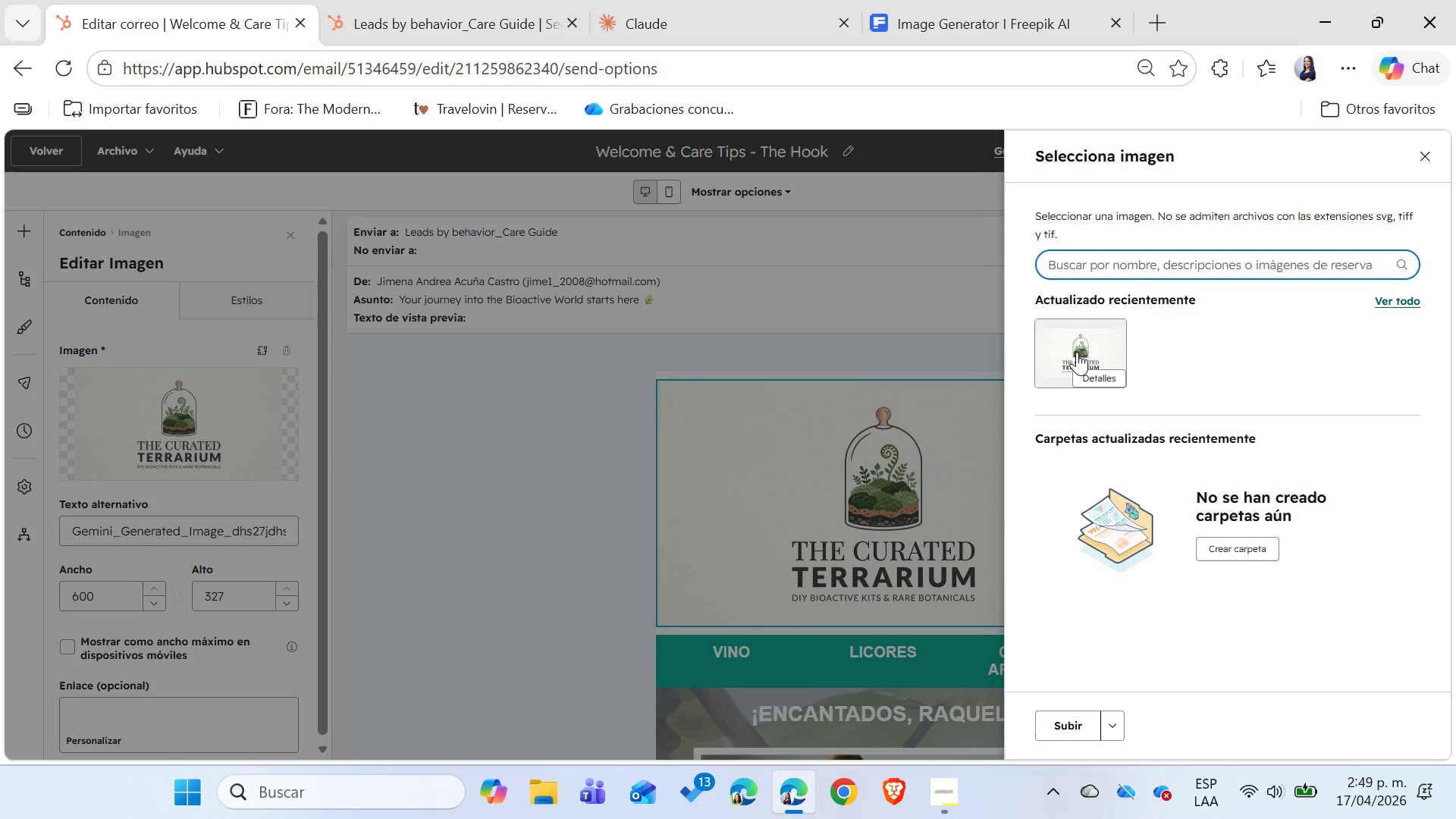 
left_click([1086, 375])
 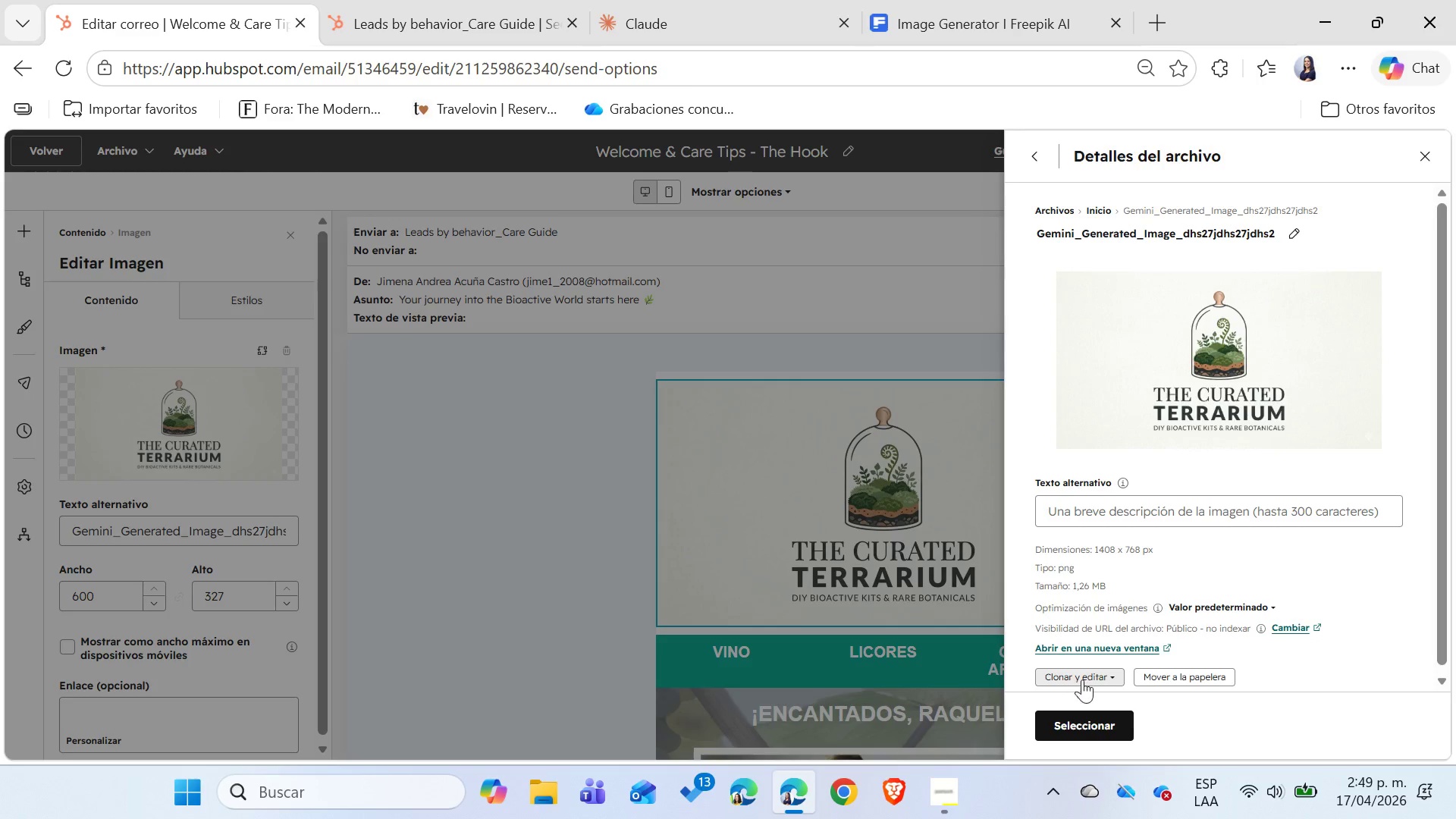 
mouse_move([1105, 657])
 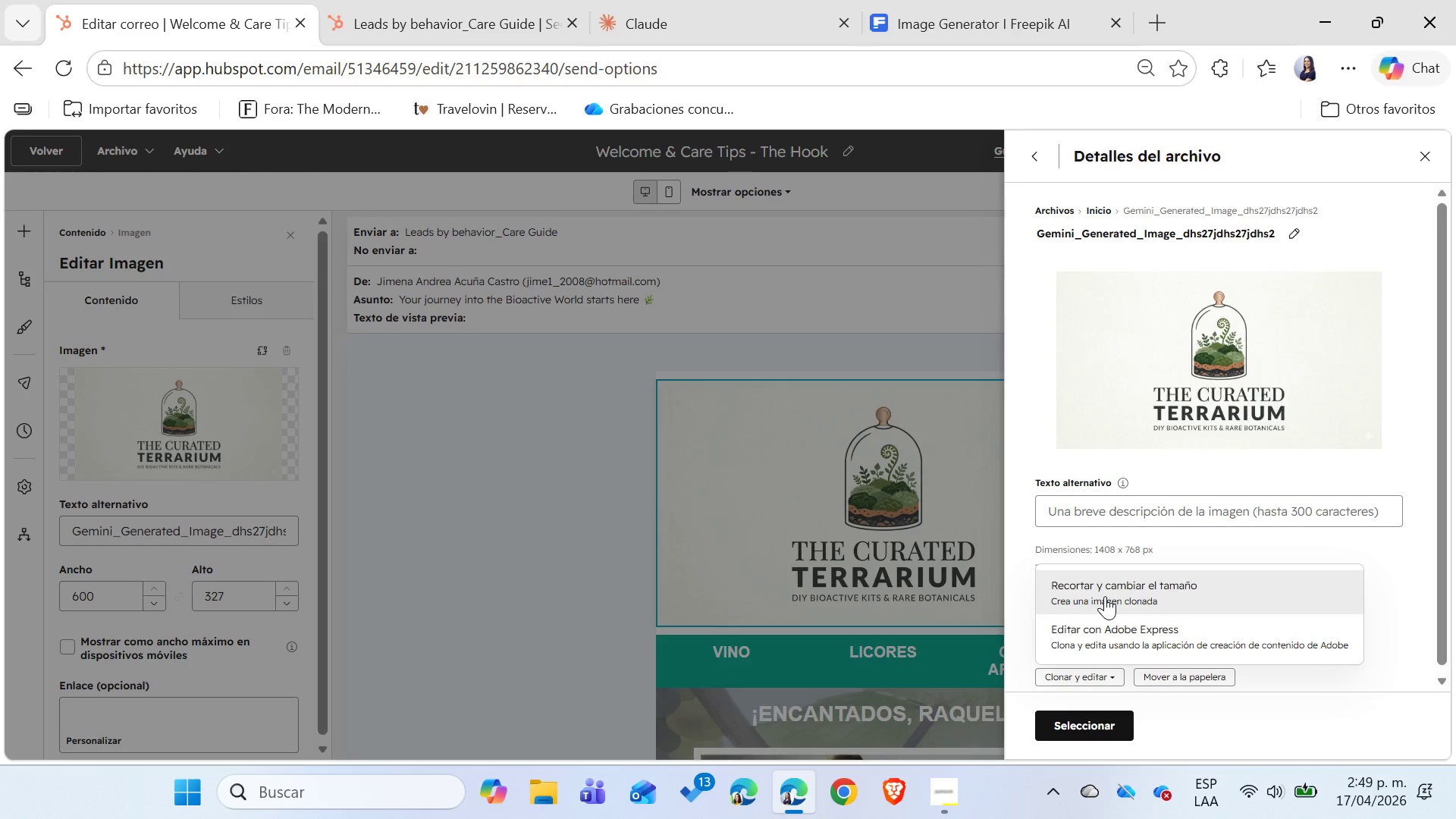 
left_click([1105, 596])
 